 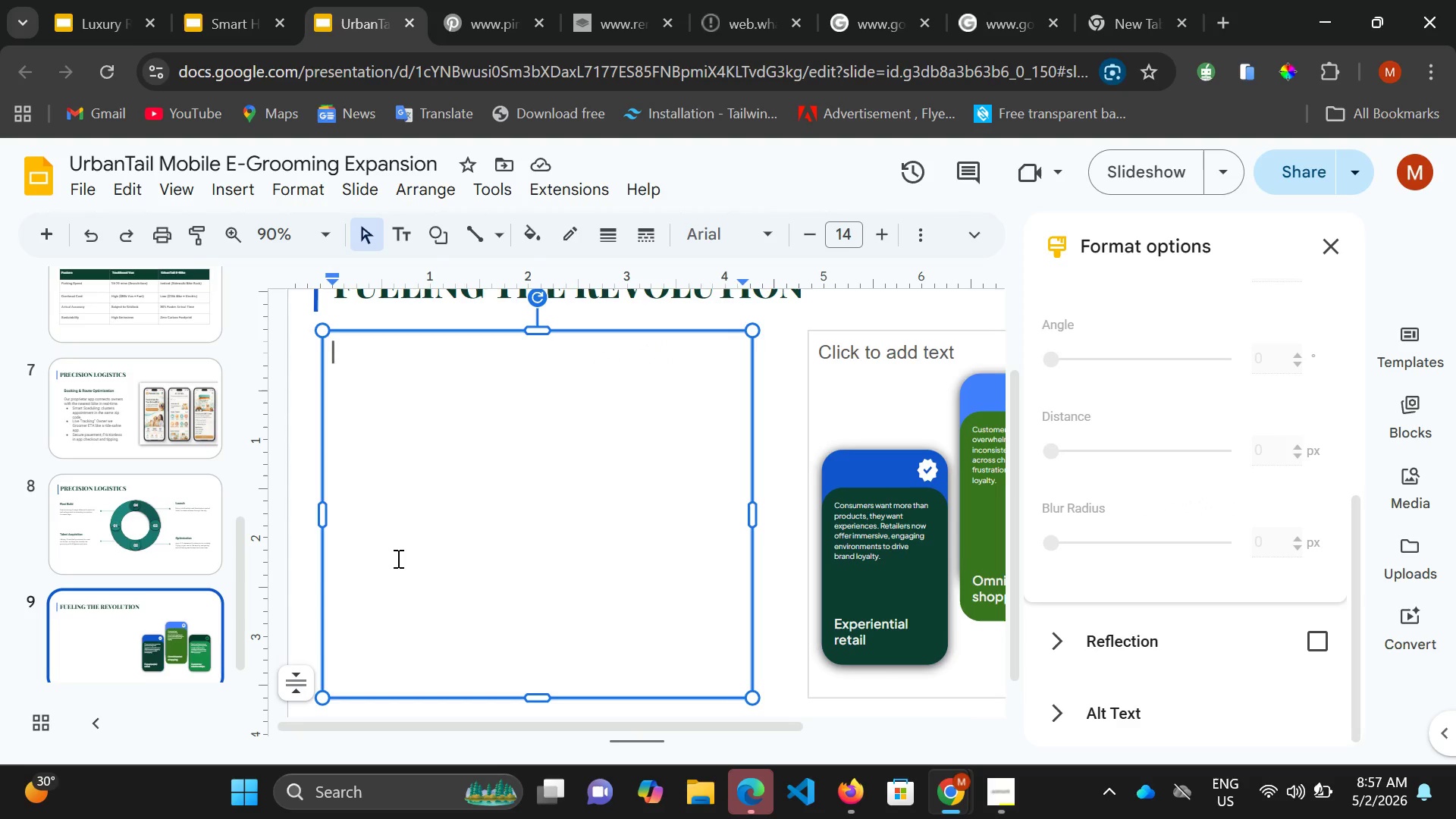 
left_click_drag(start_coordinate=[415, 417], to_coordinate=[614, 551])
 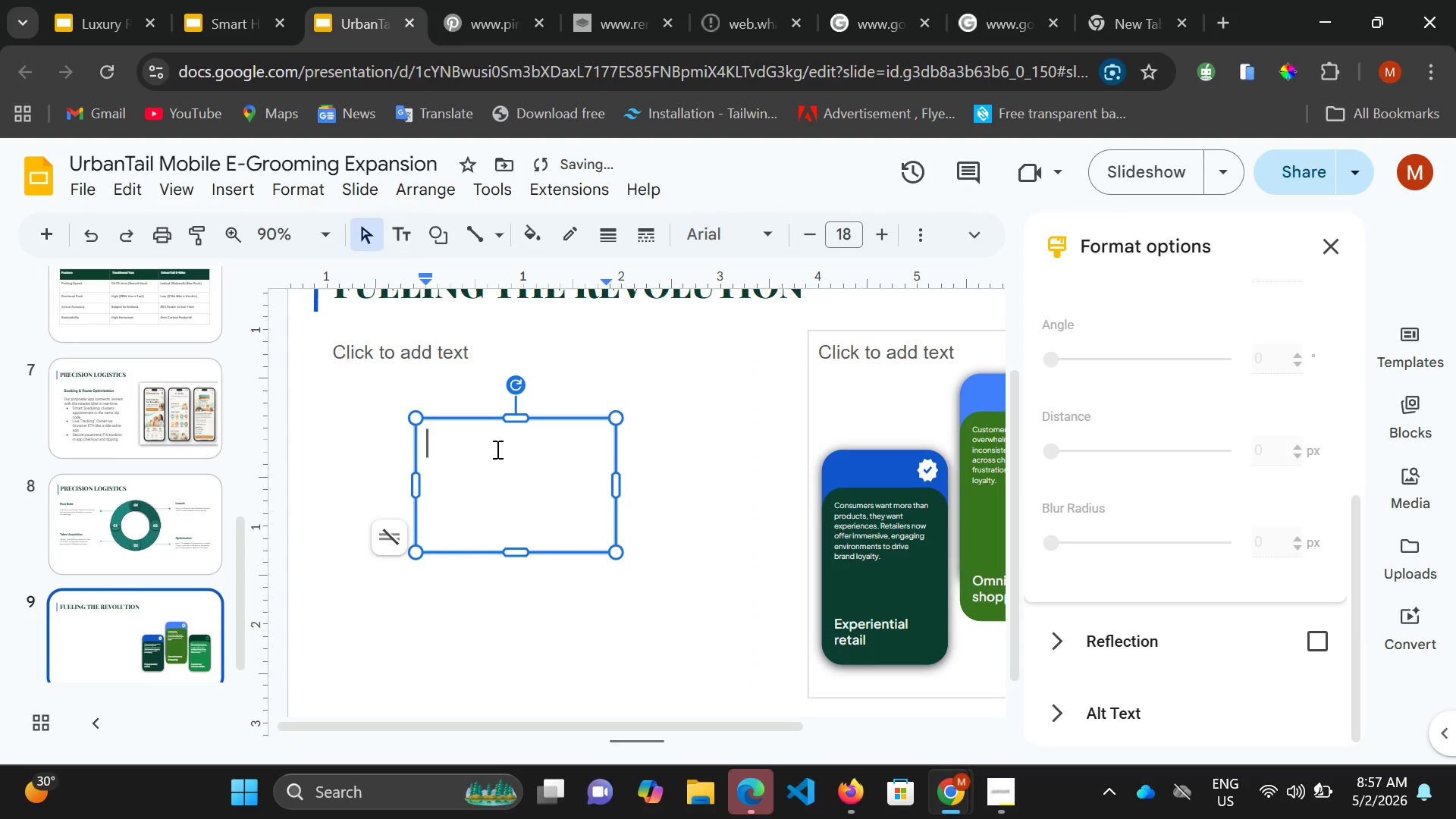 
left_click([496, 449])
 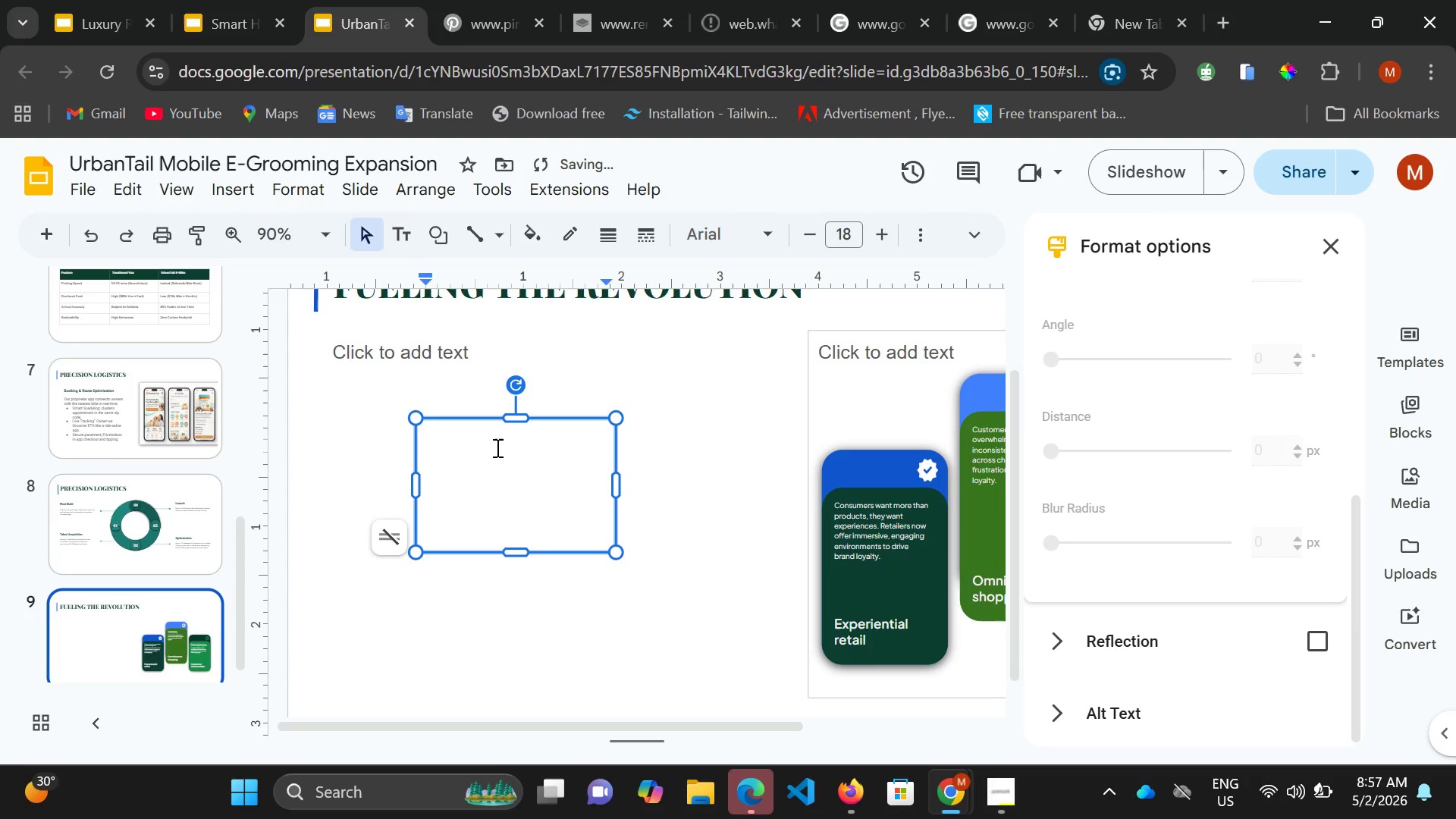 
type($250K)
 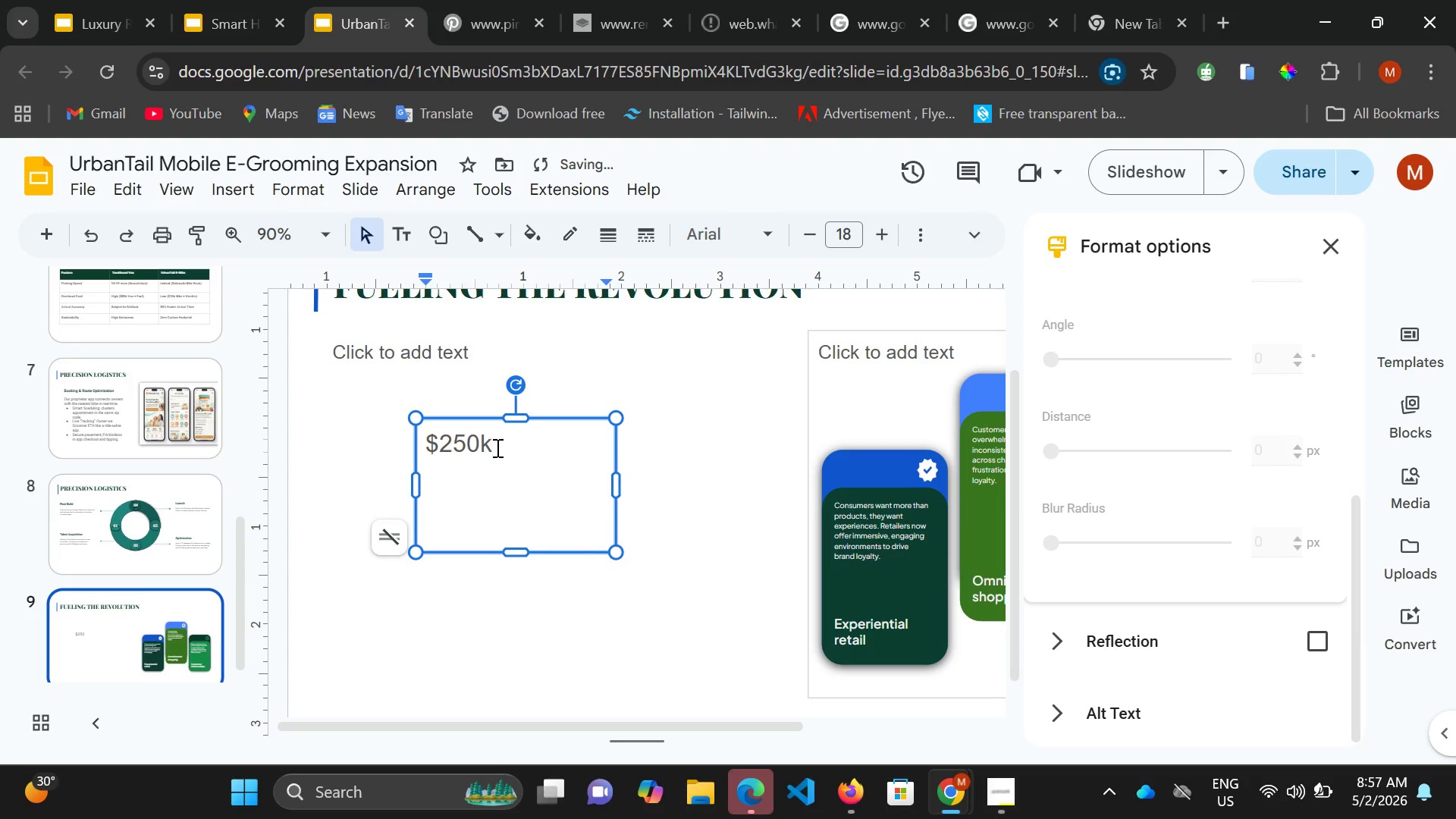 
left_click_drag(start_coordinate=[500, 439], to_coordinate=[410, 439])
 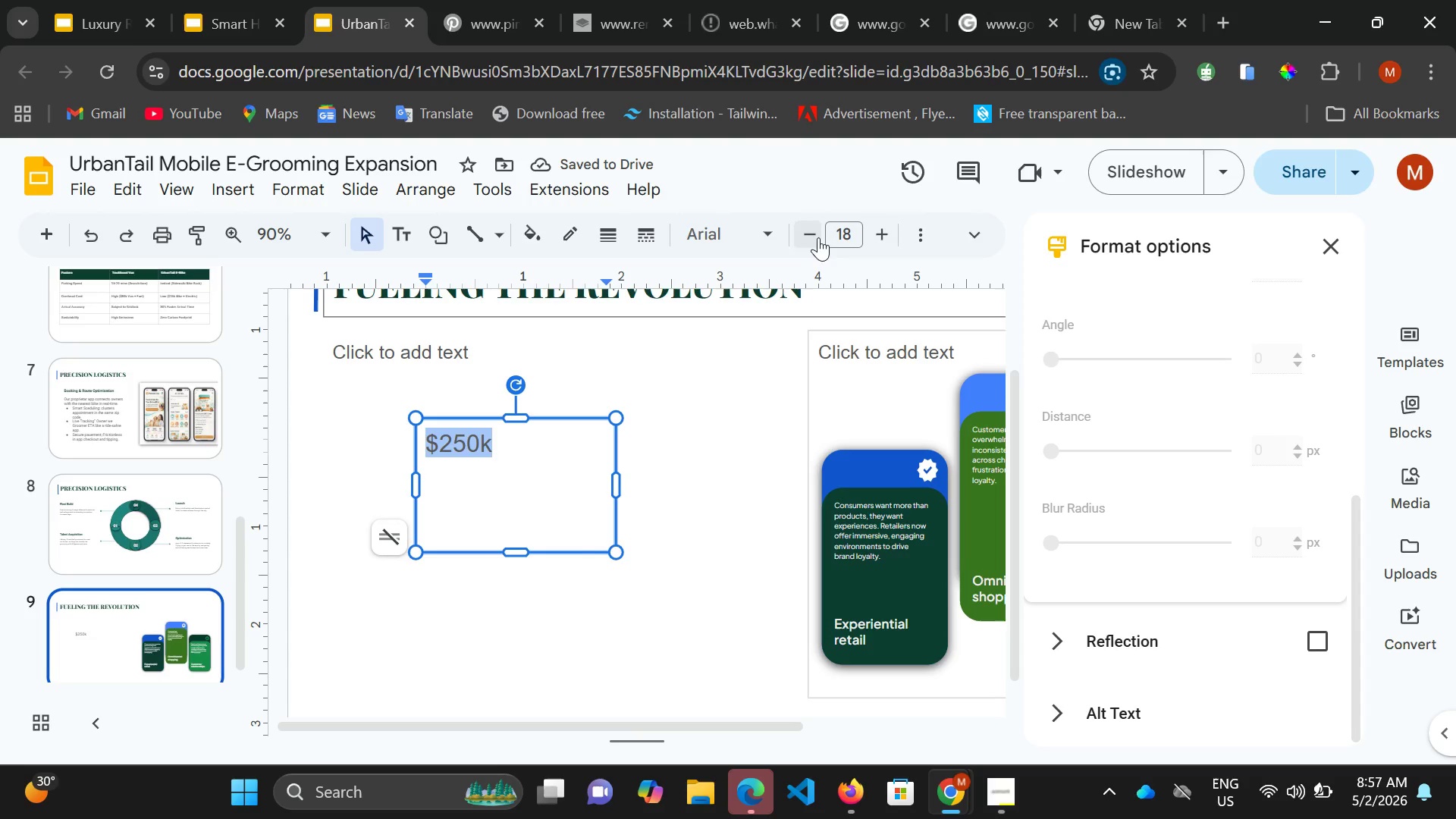 
left_click([772, 238])
 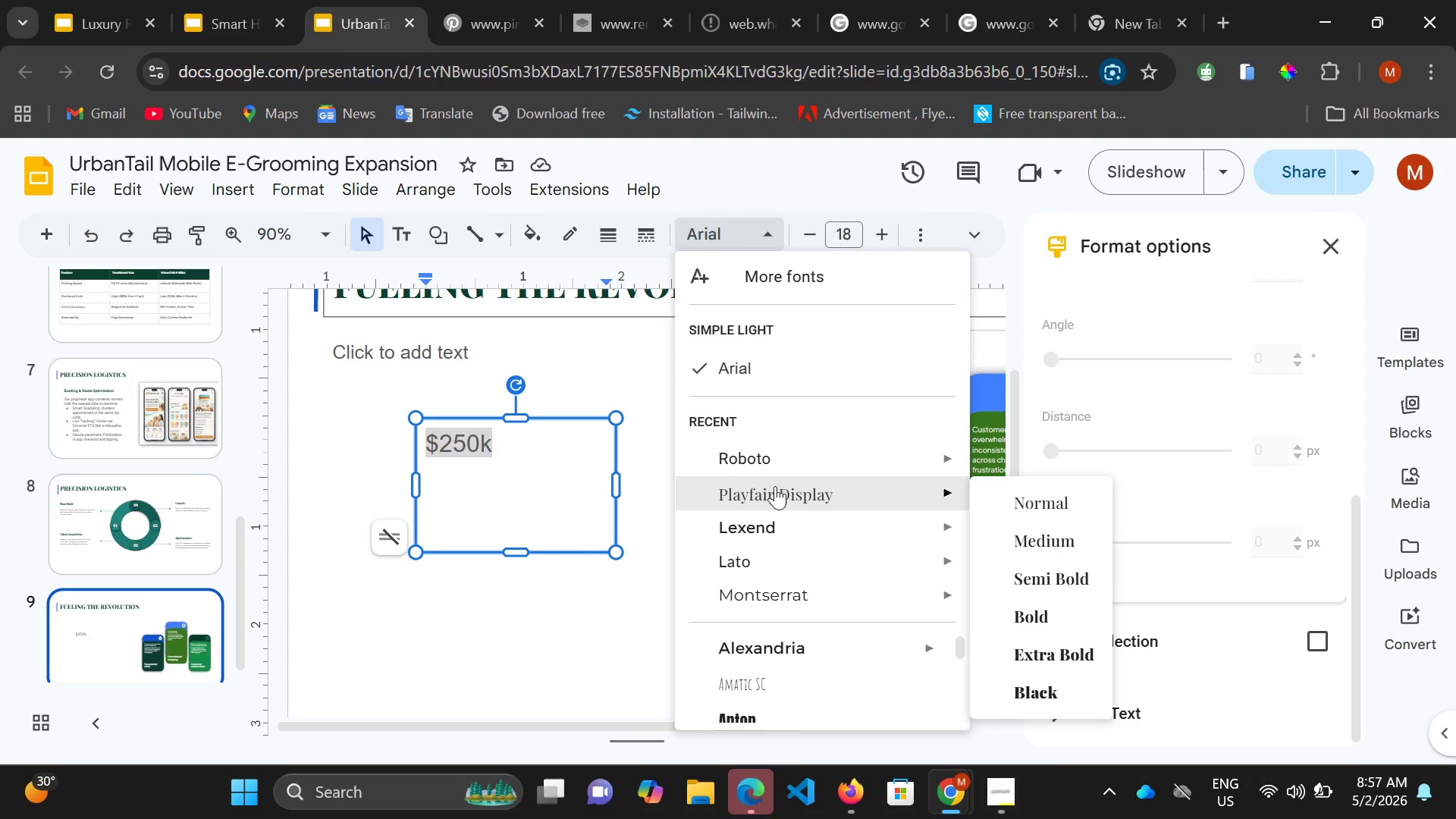 
left_click_drag(start_coordinate=[778, 485], to_coordinate=[1049, 657])
 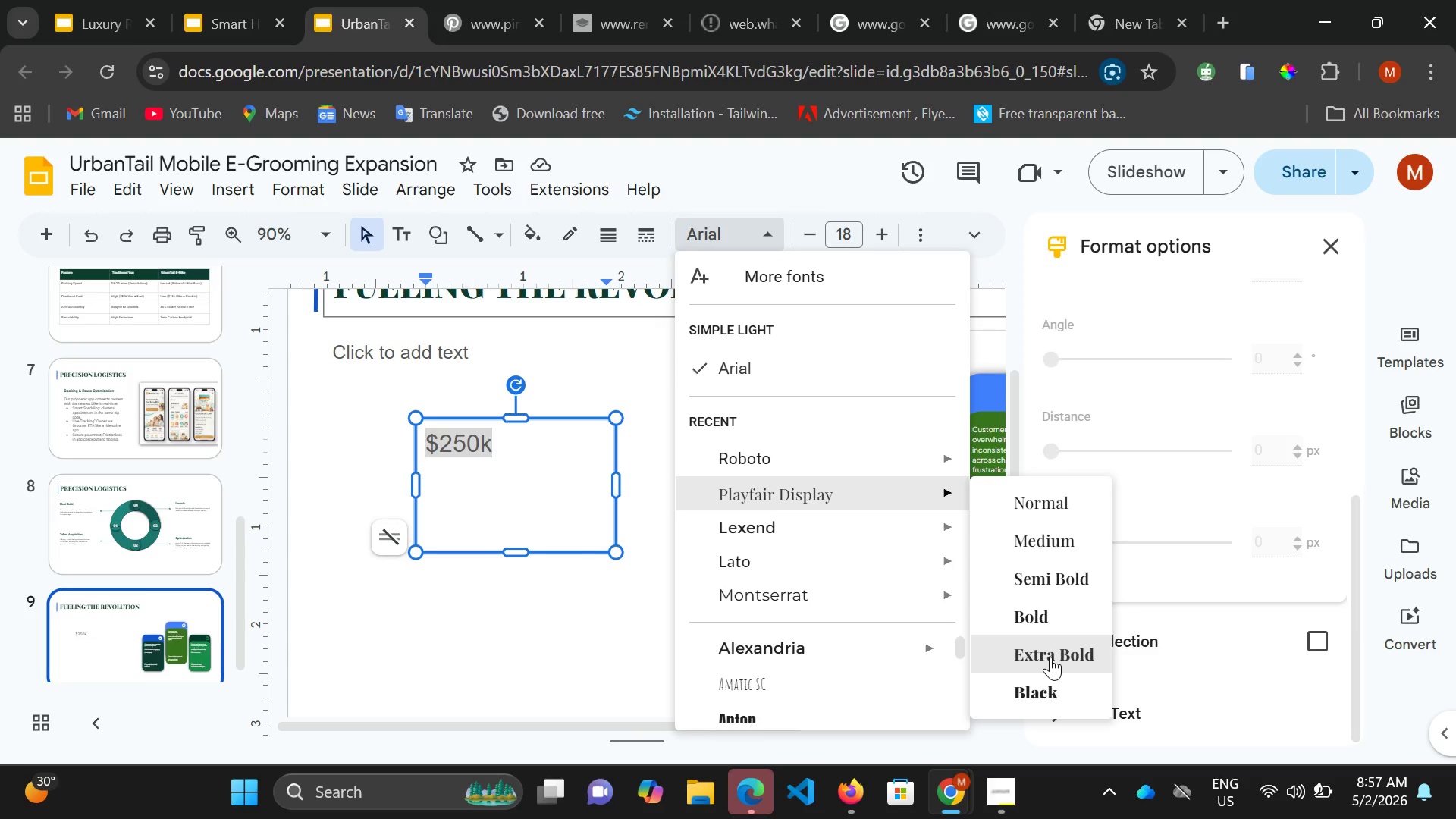 
left_click([1050, 657])
 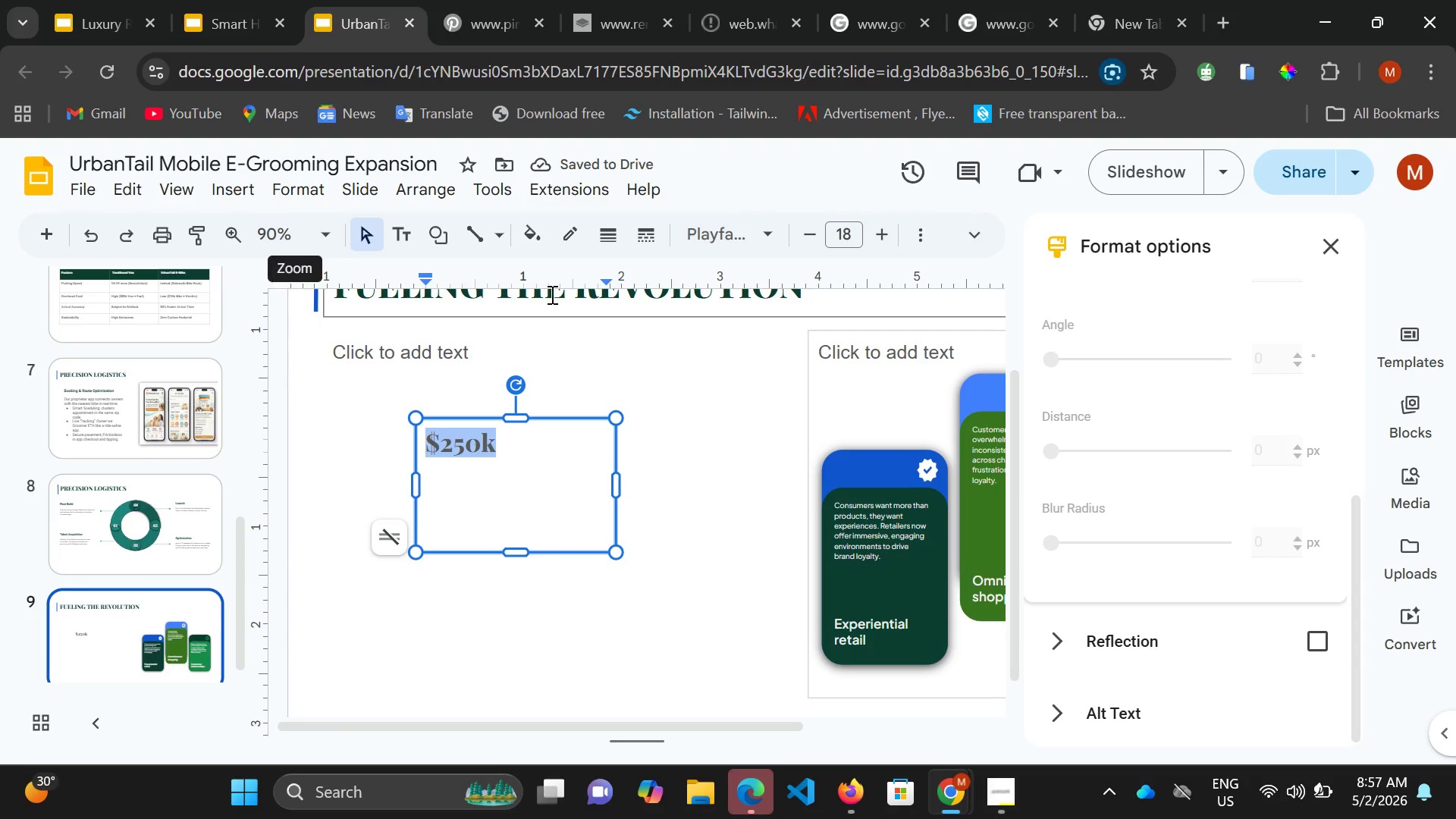 
left_click([933, 236])
 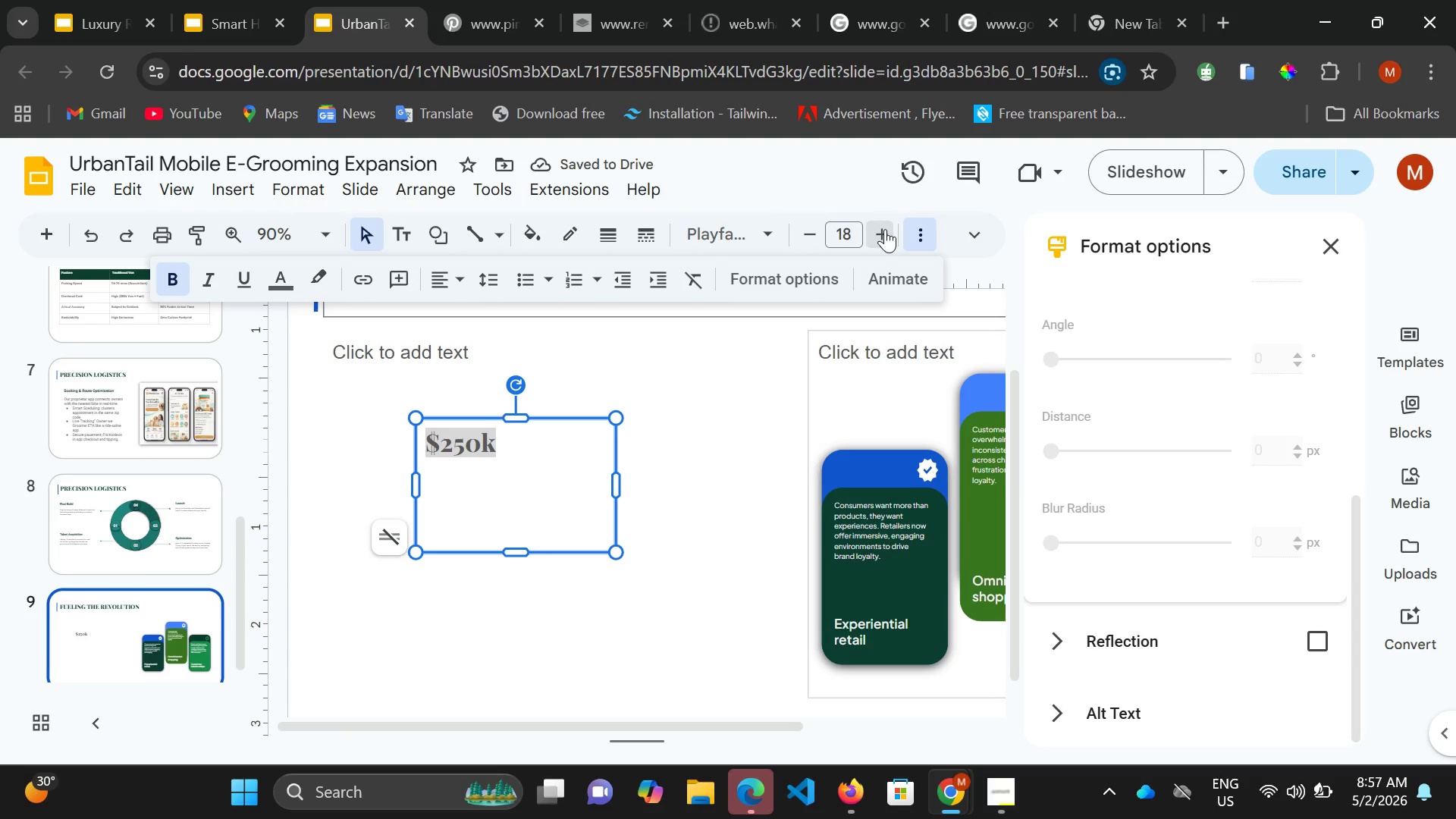 
triple_click([885, 229])
 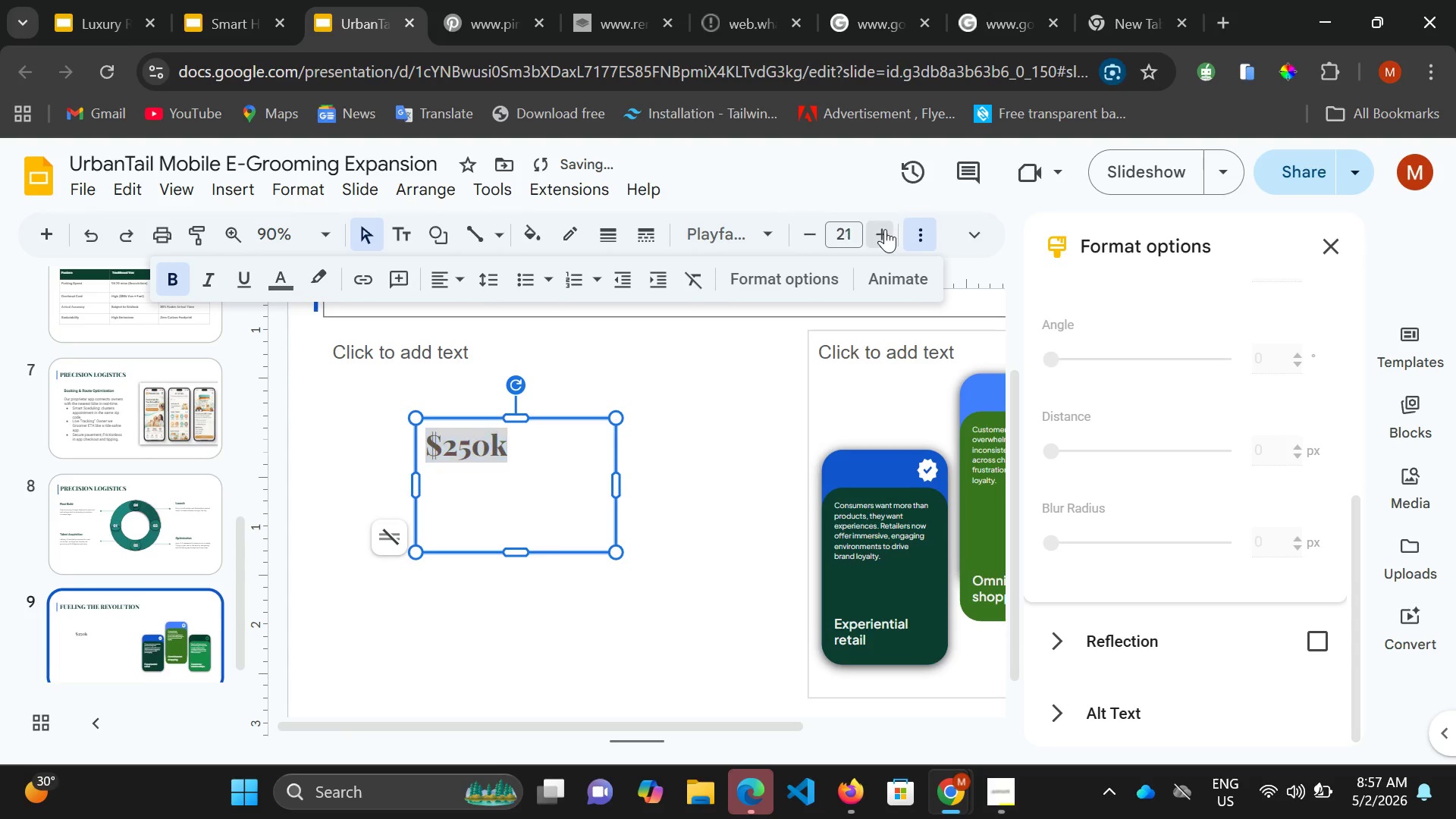 
double_click([885, 229])
 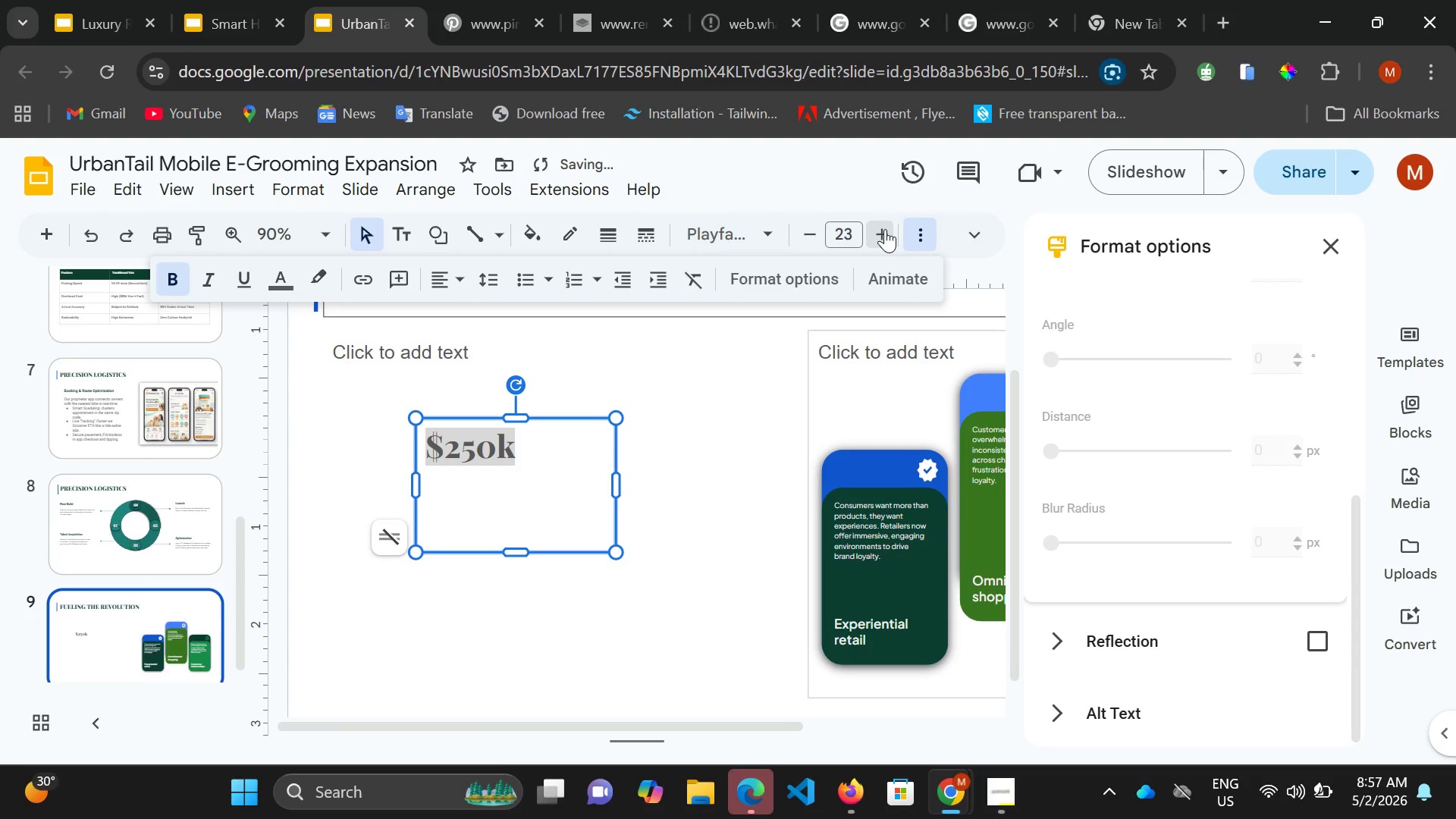 
triple_click([885, 229])
 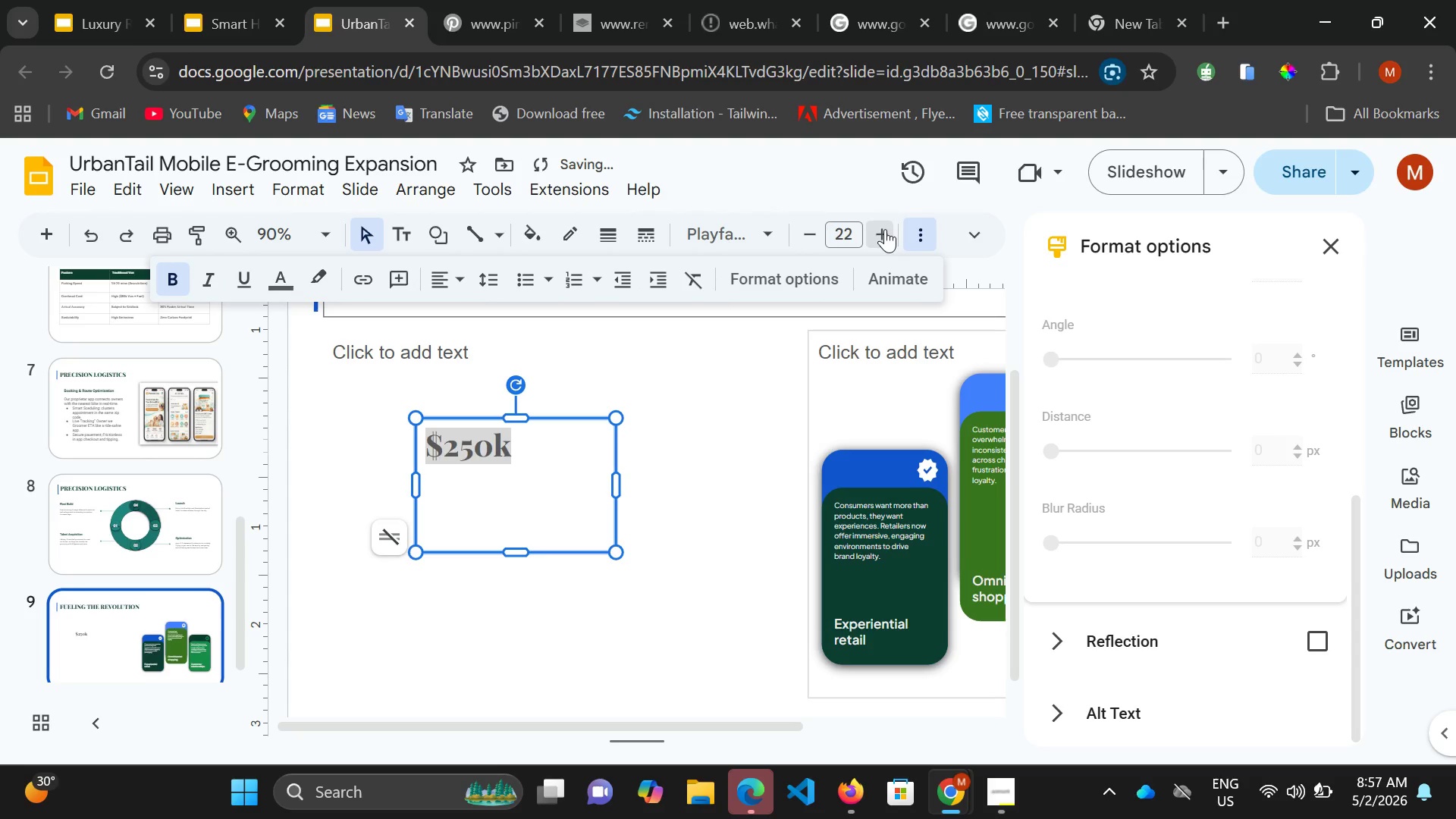 
triple_click([885, 229])
 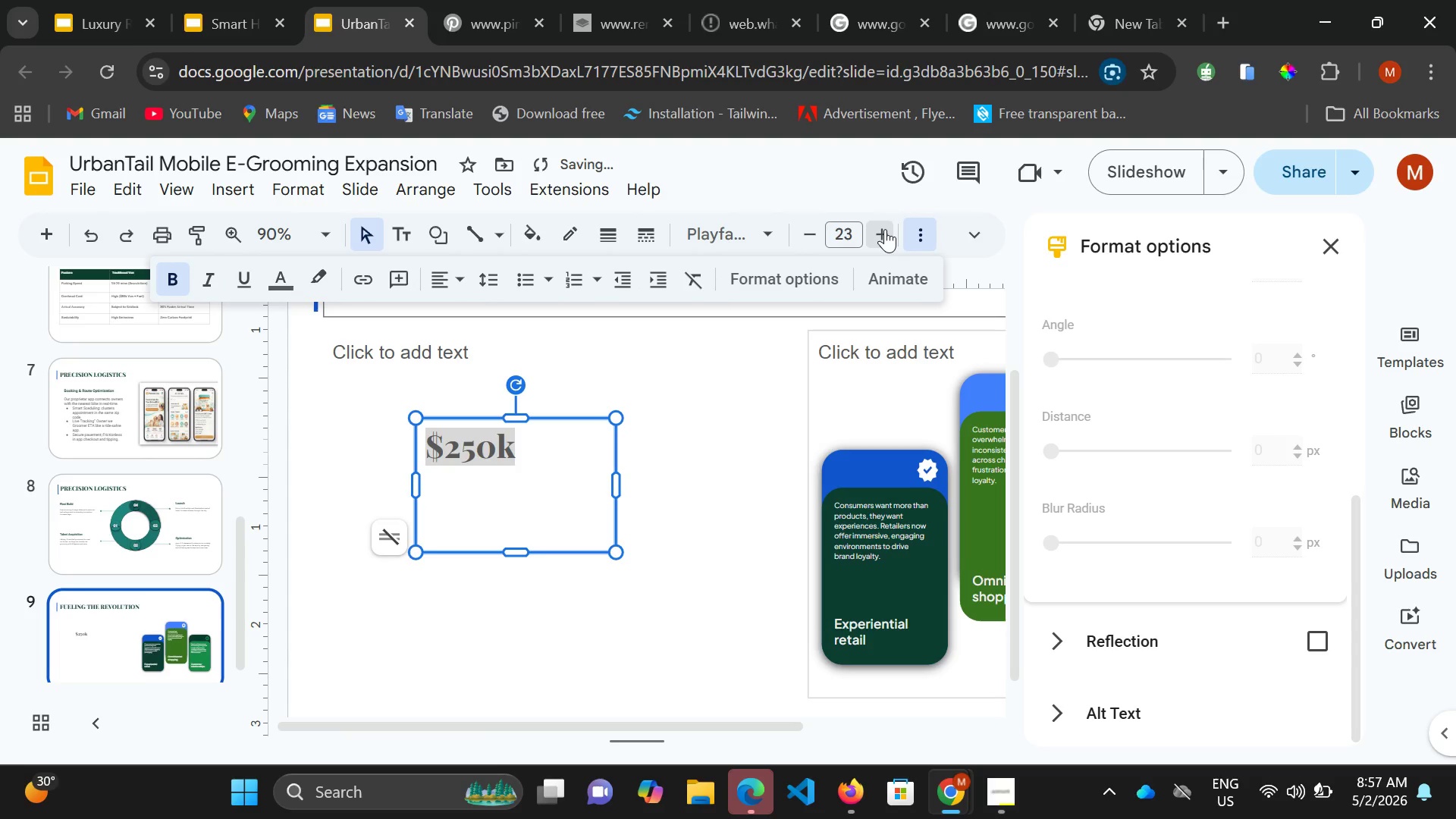 
triple_click([885, 229])
 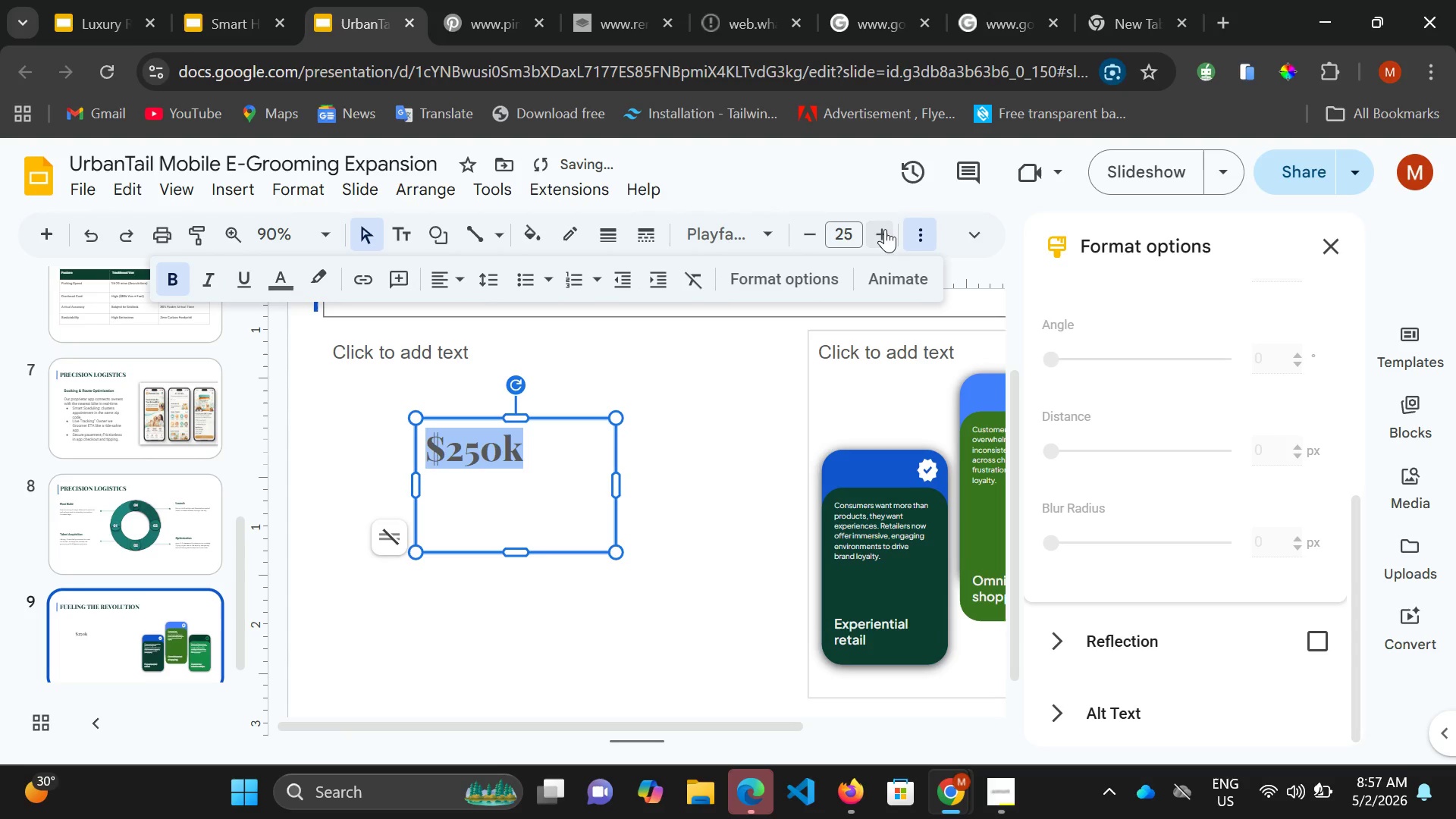 
triple_click([885, 229])
 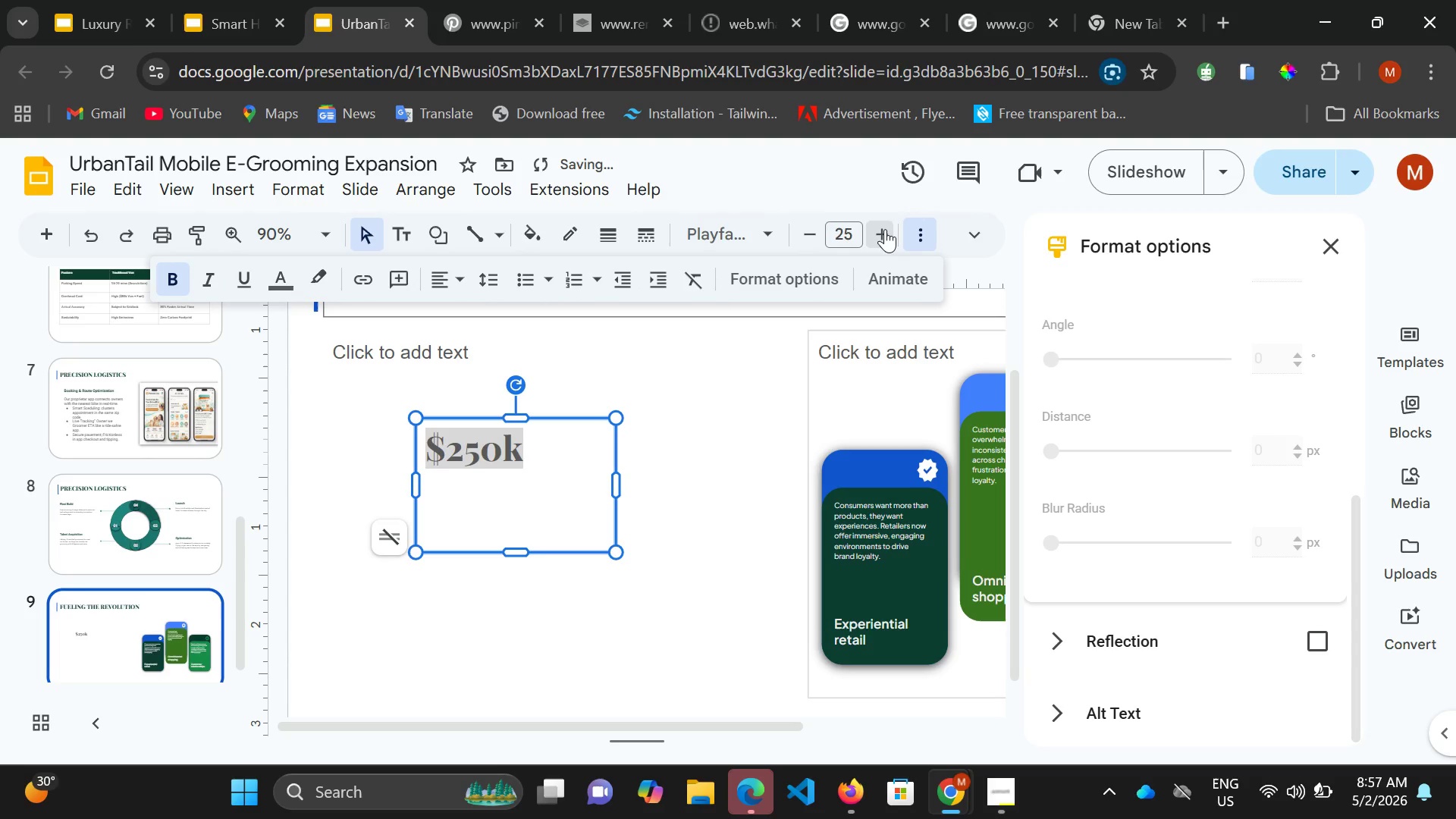 
triple_click([885, 229])
 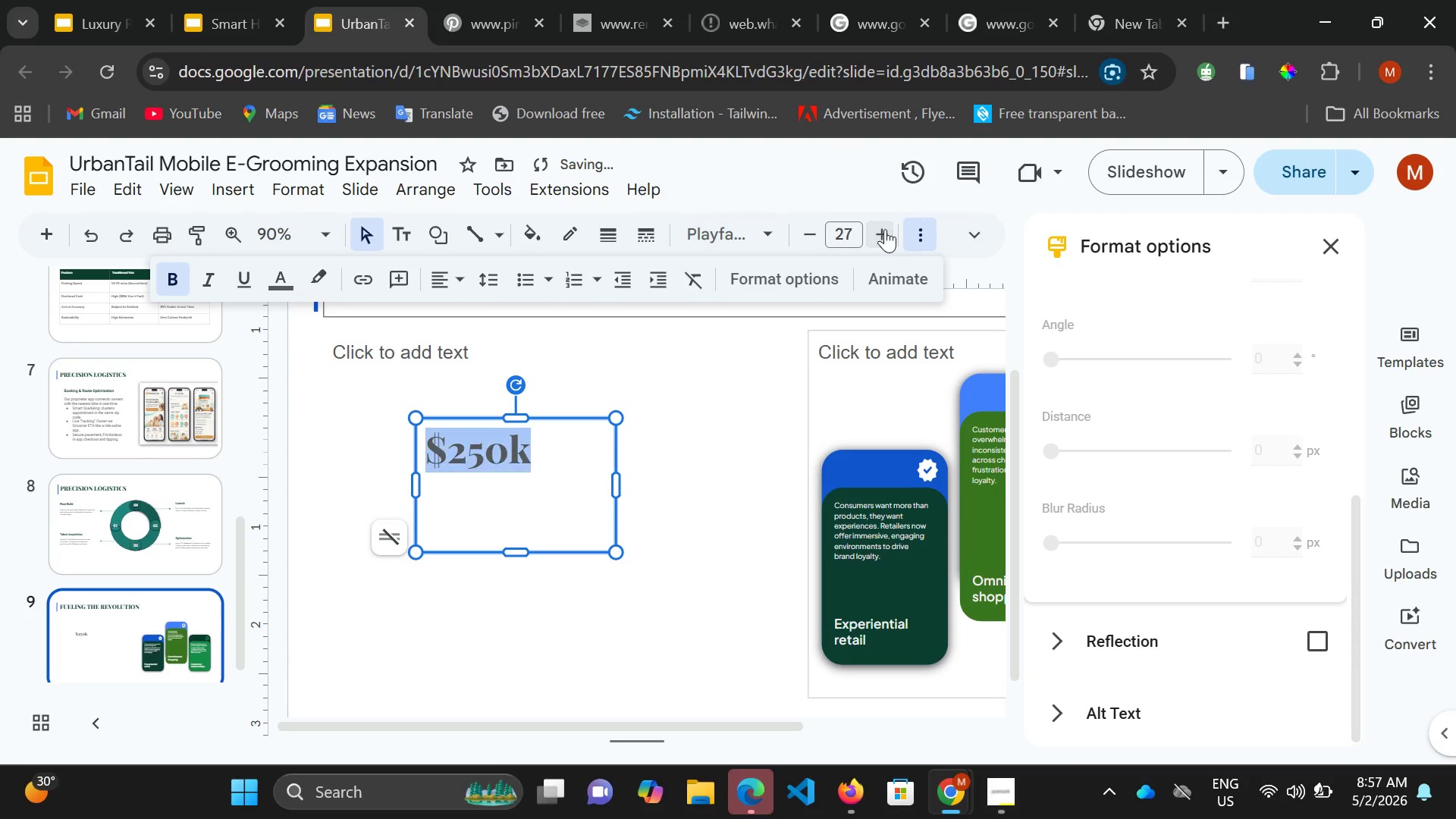 
triple_click([885, 229])
 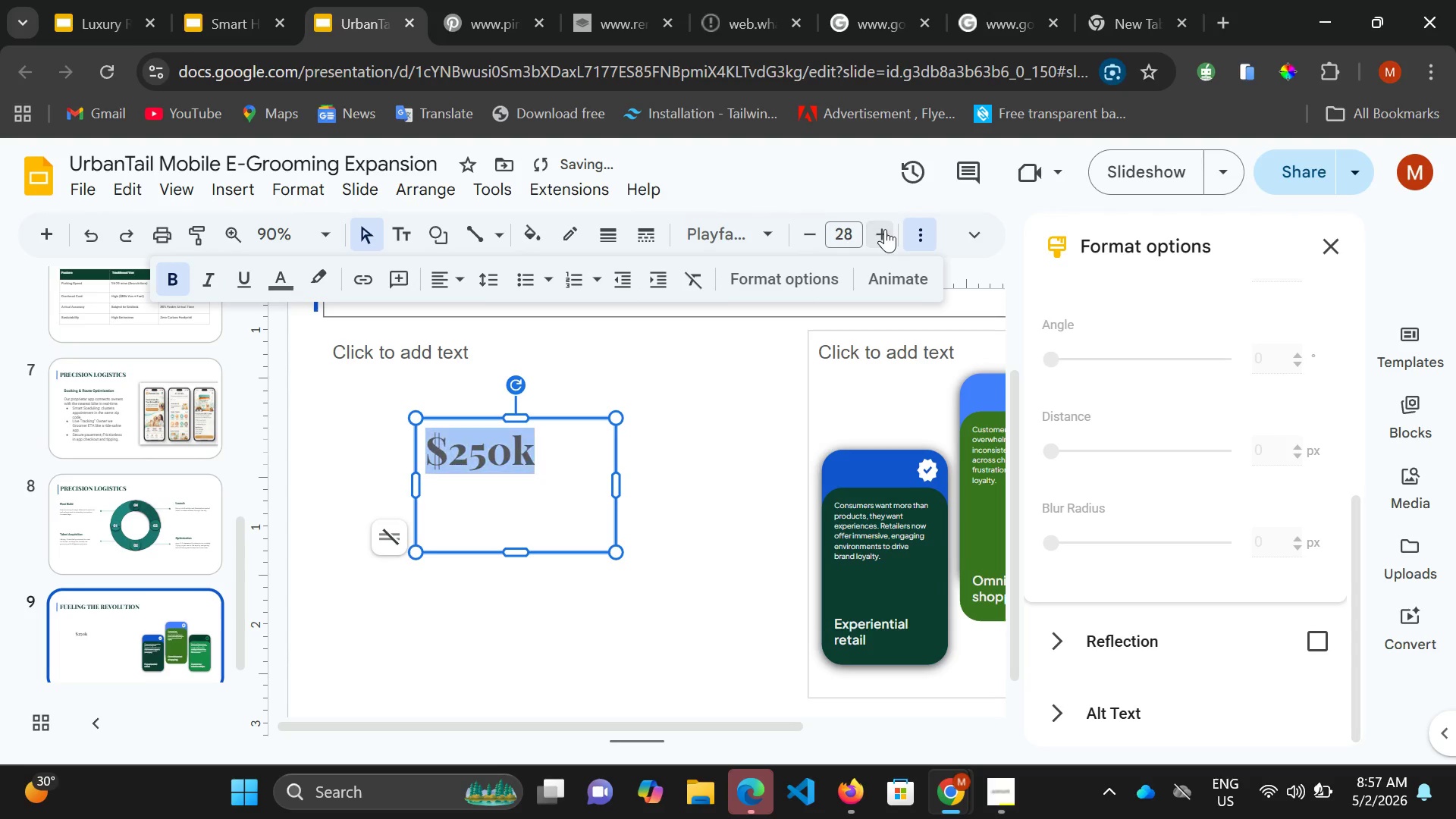 
triple_click([885, 229])
 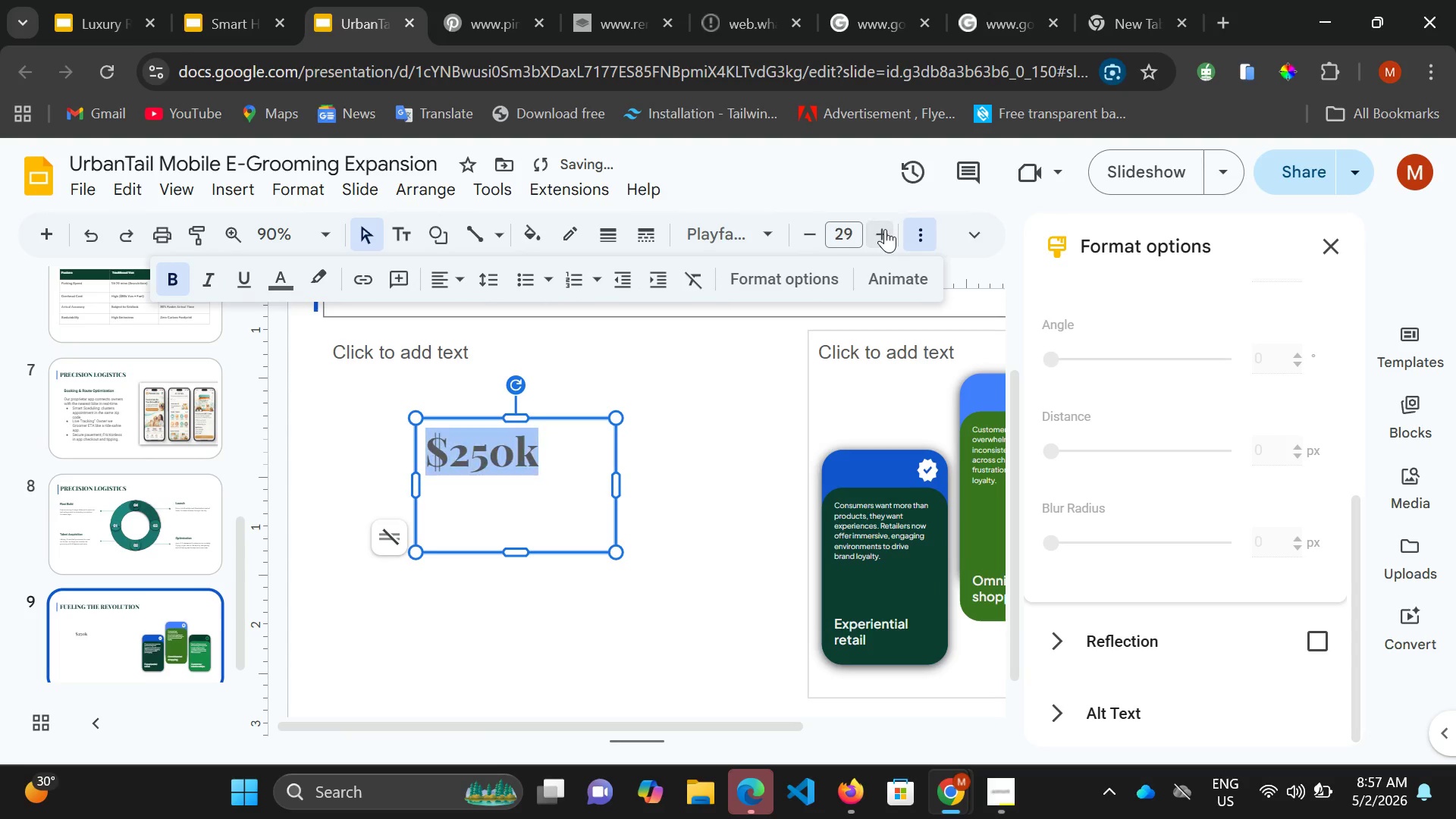 
triple_click([885, 229])
 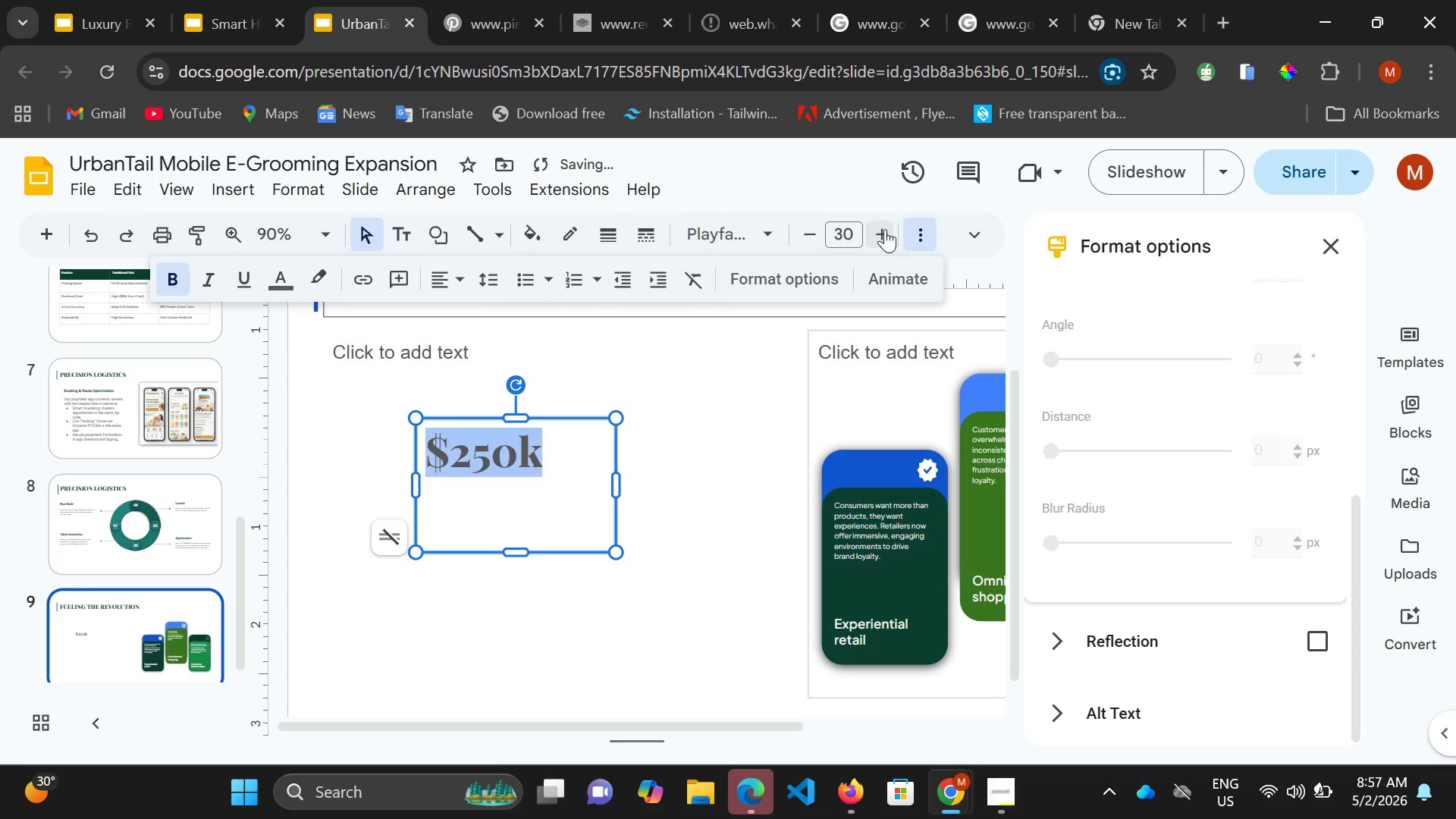 
triple_click([885, 229])
 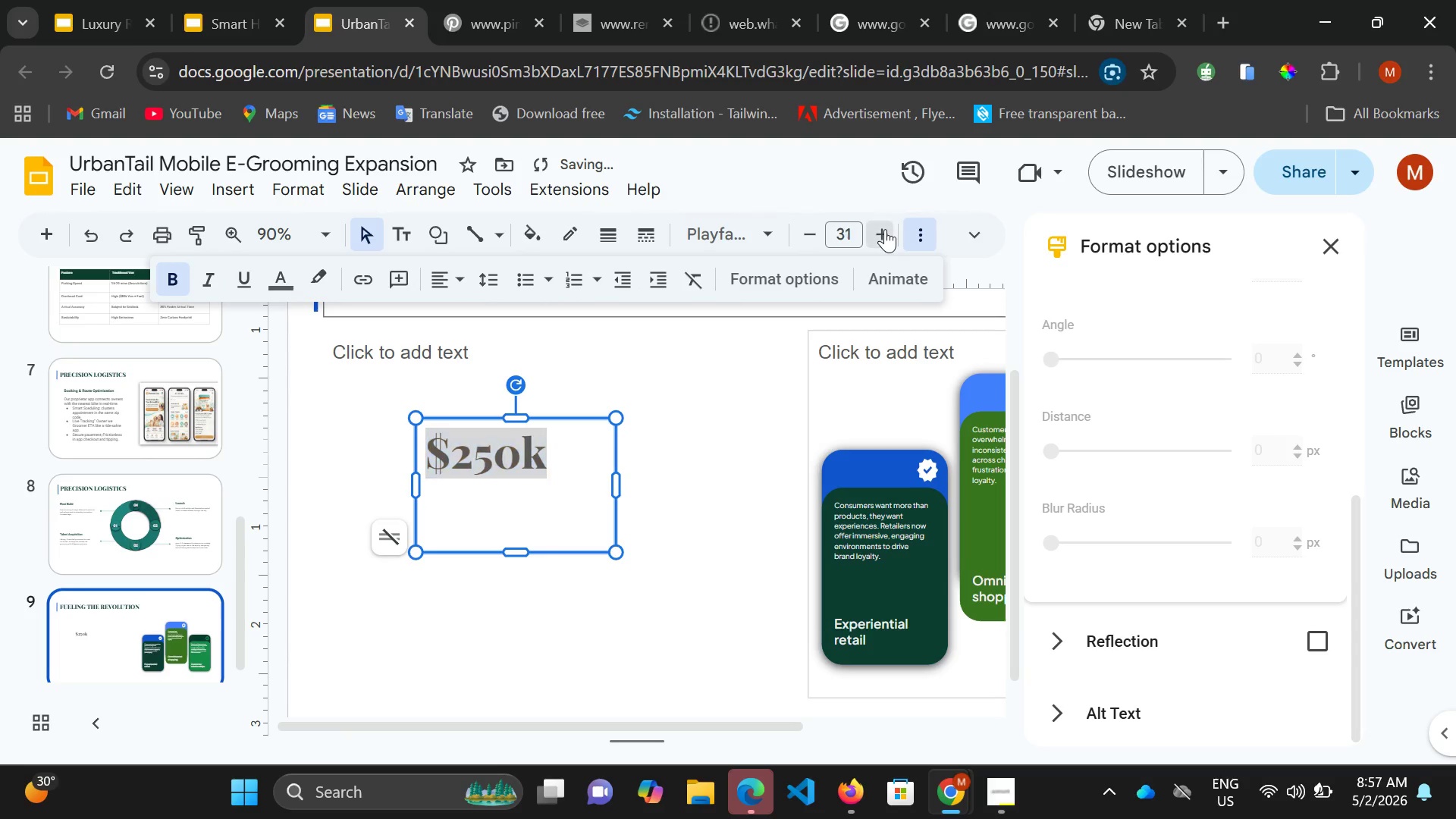 
triple_click([885, 229])
 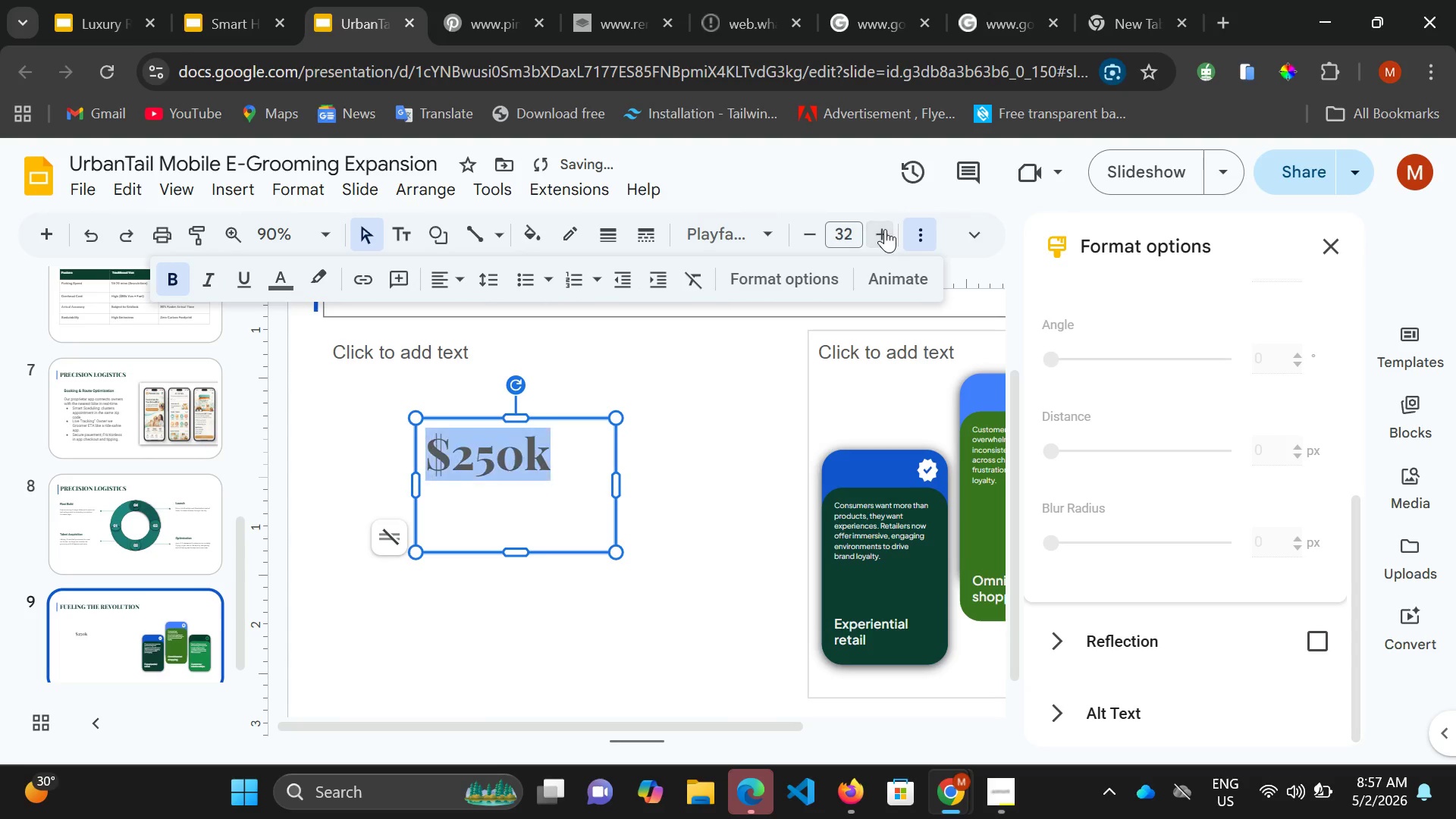 
triple_click([885, 229])
 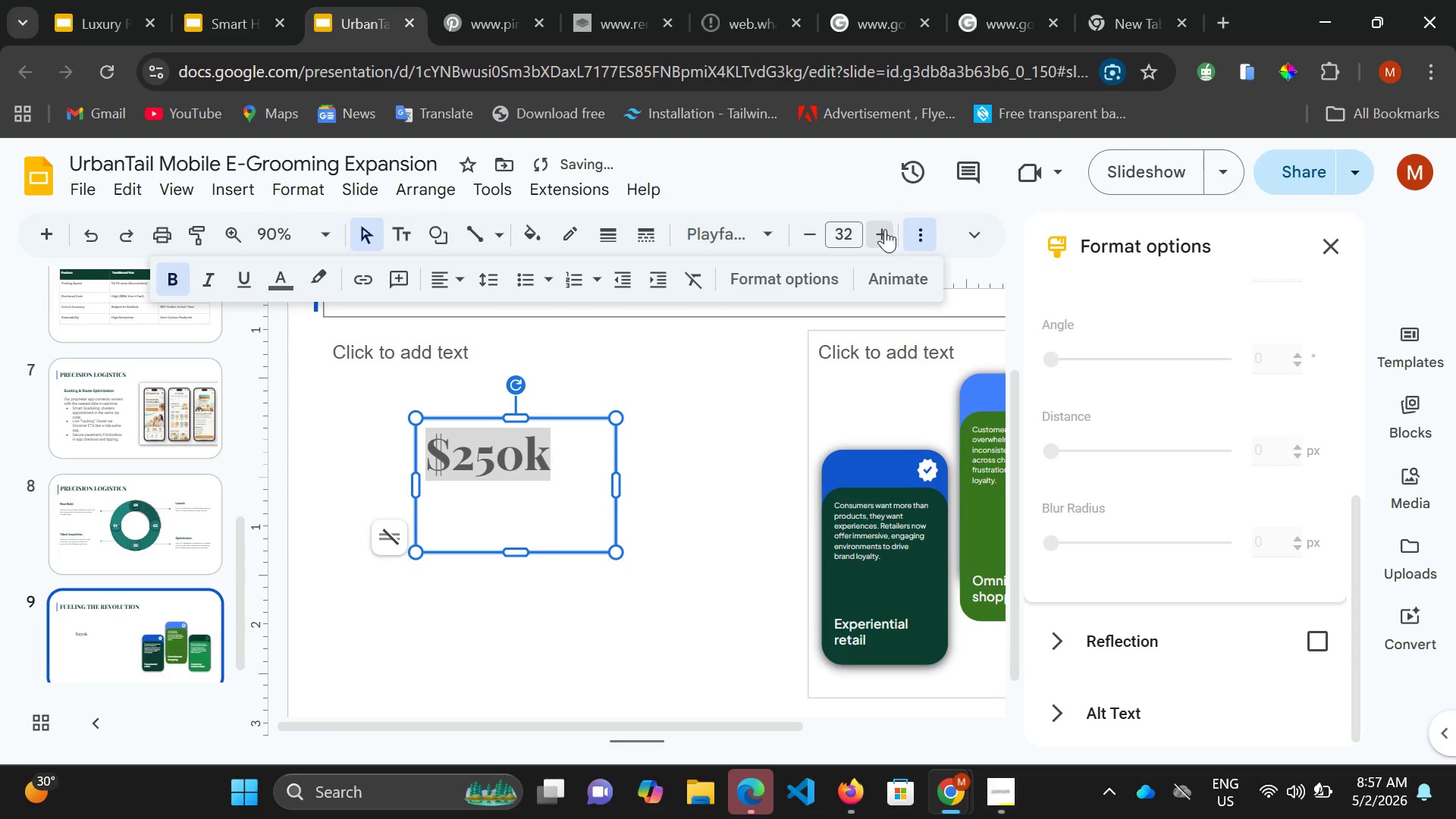 
triple_click([885, 229])
 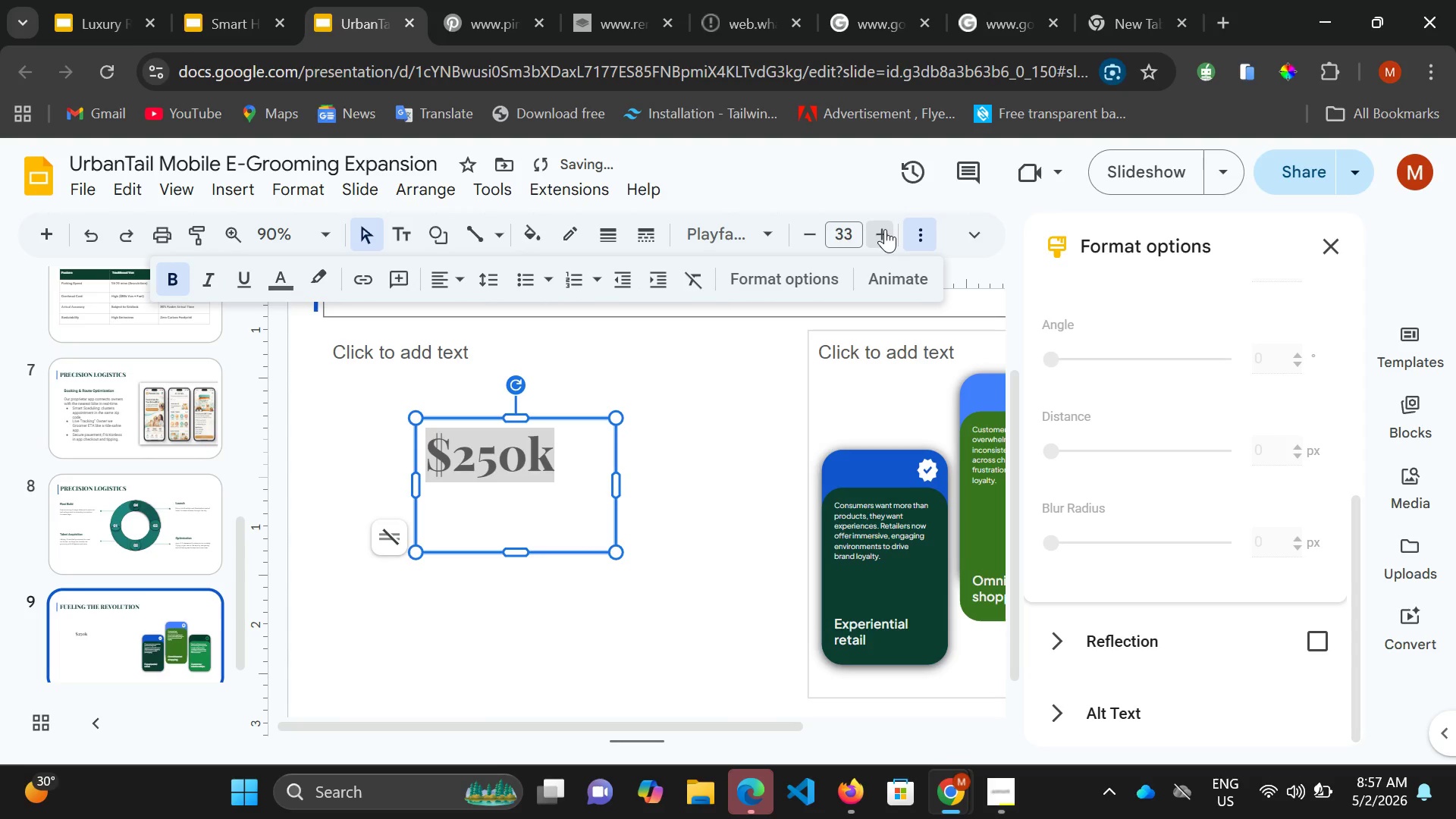 
triple_click([885, 229])
 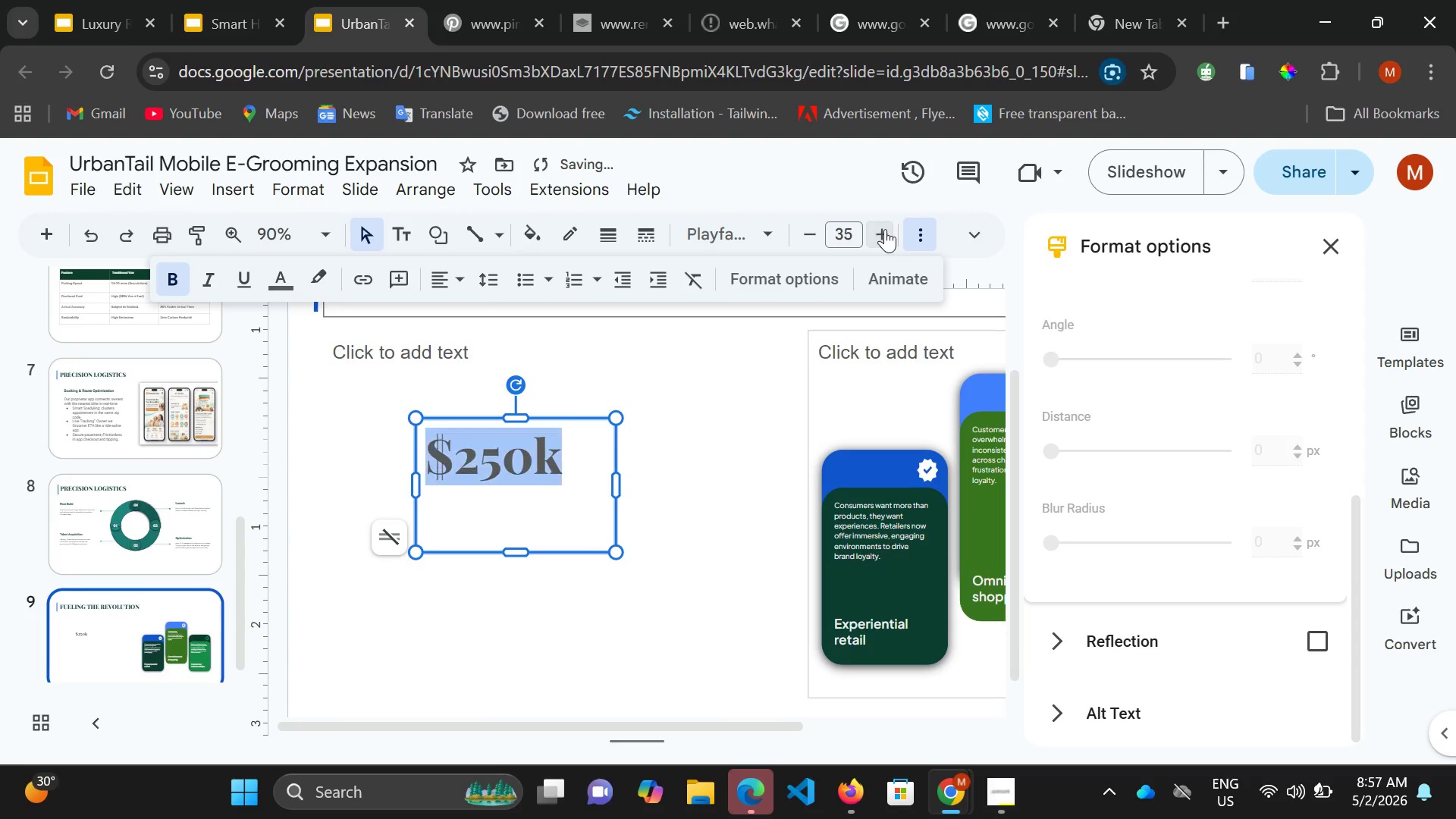 
triple_click([885, 229])
 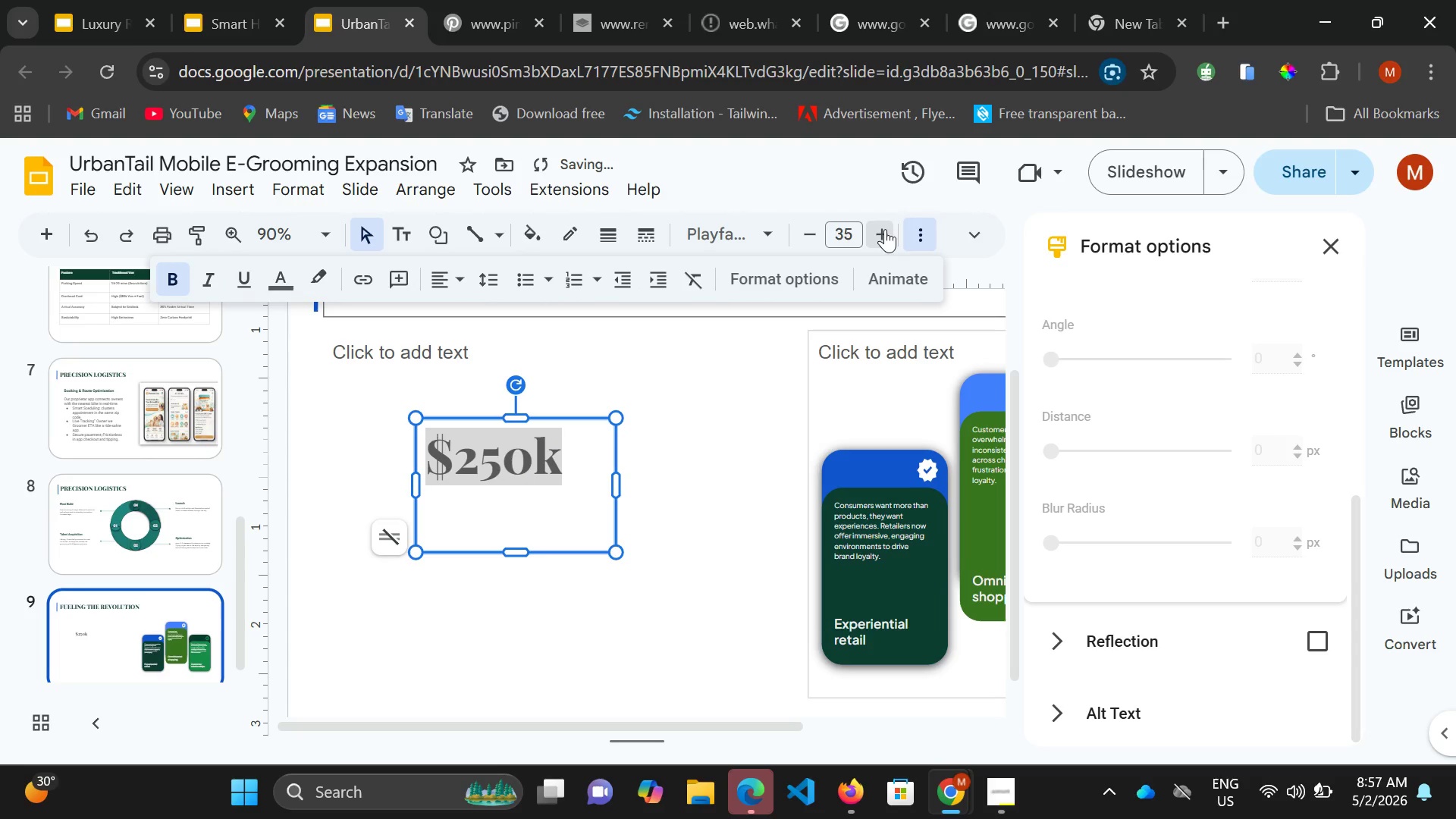 
triple_click([885, 229])
 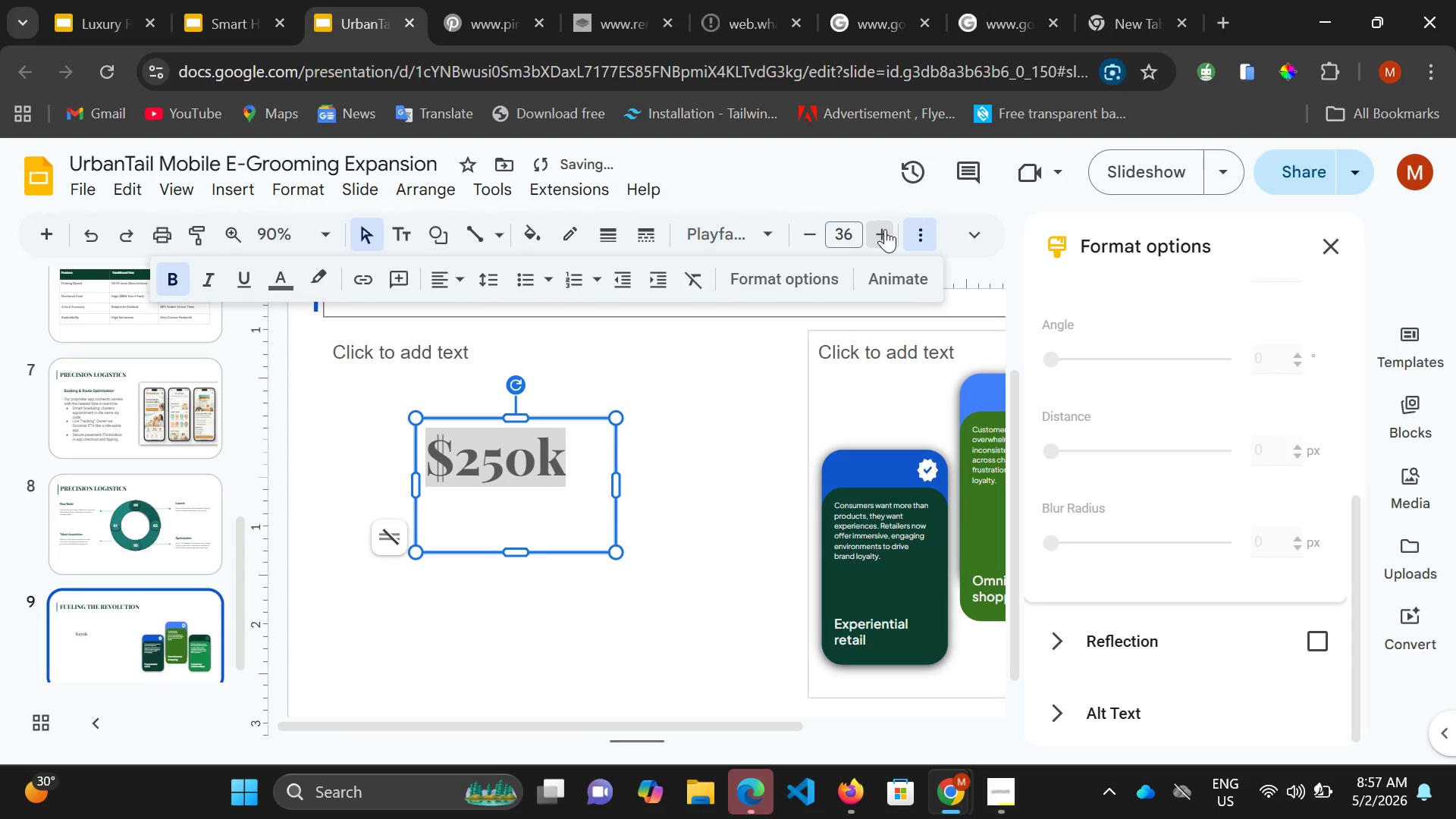 
triple_click([885, 229])
 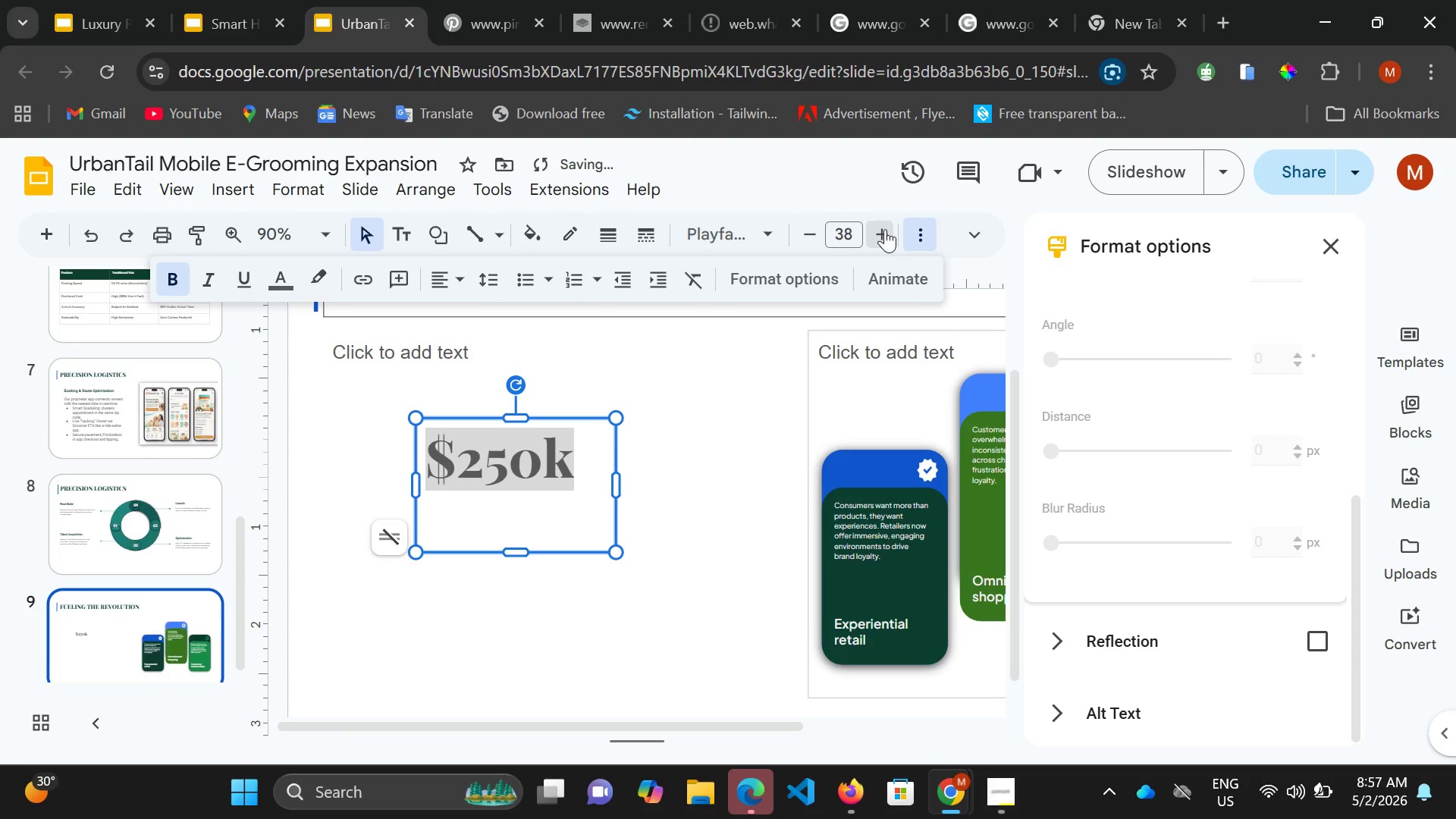 
triple_click([885, 229])
 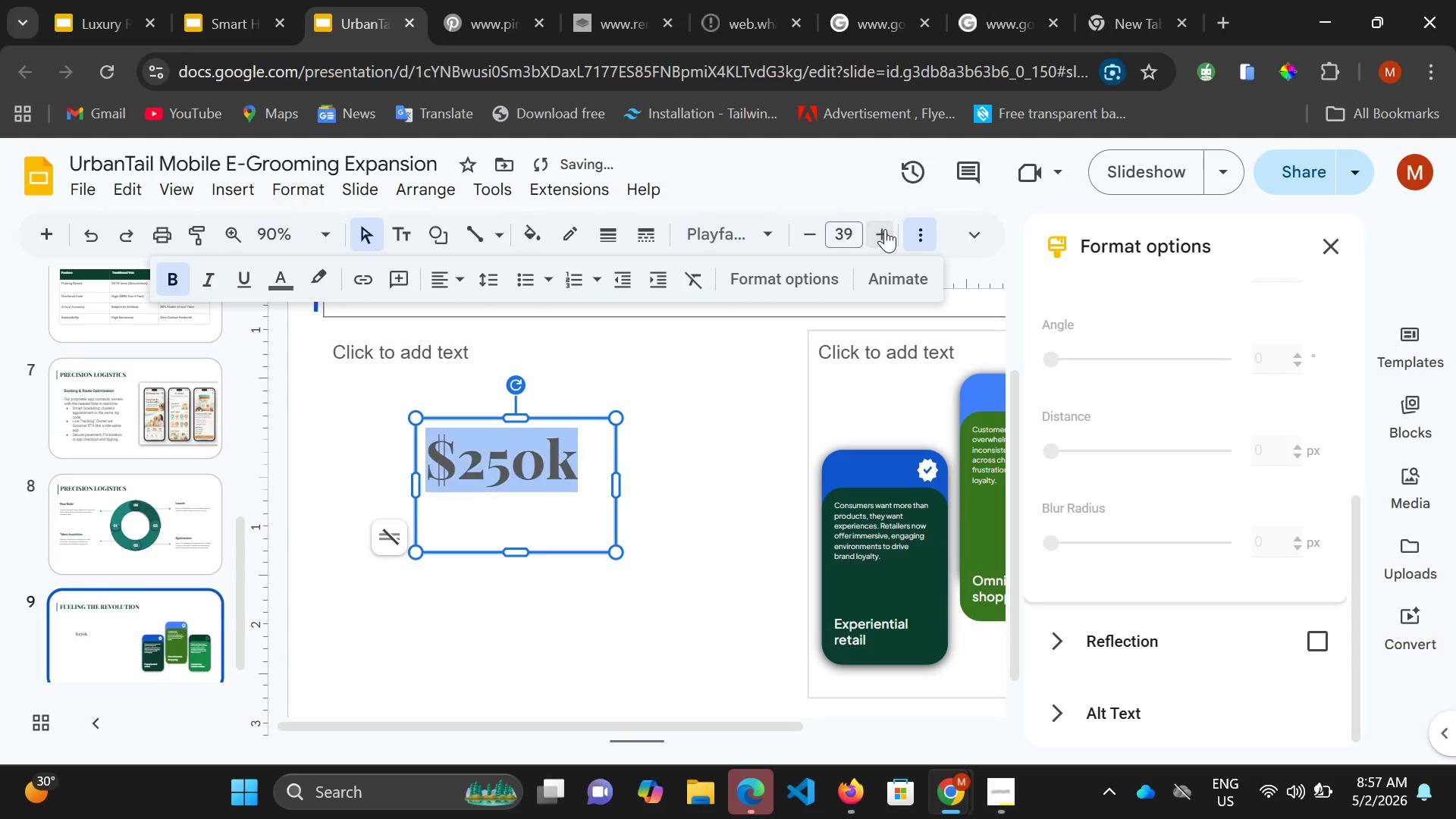 
triple_click([885, 229])
 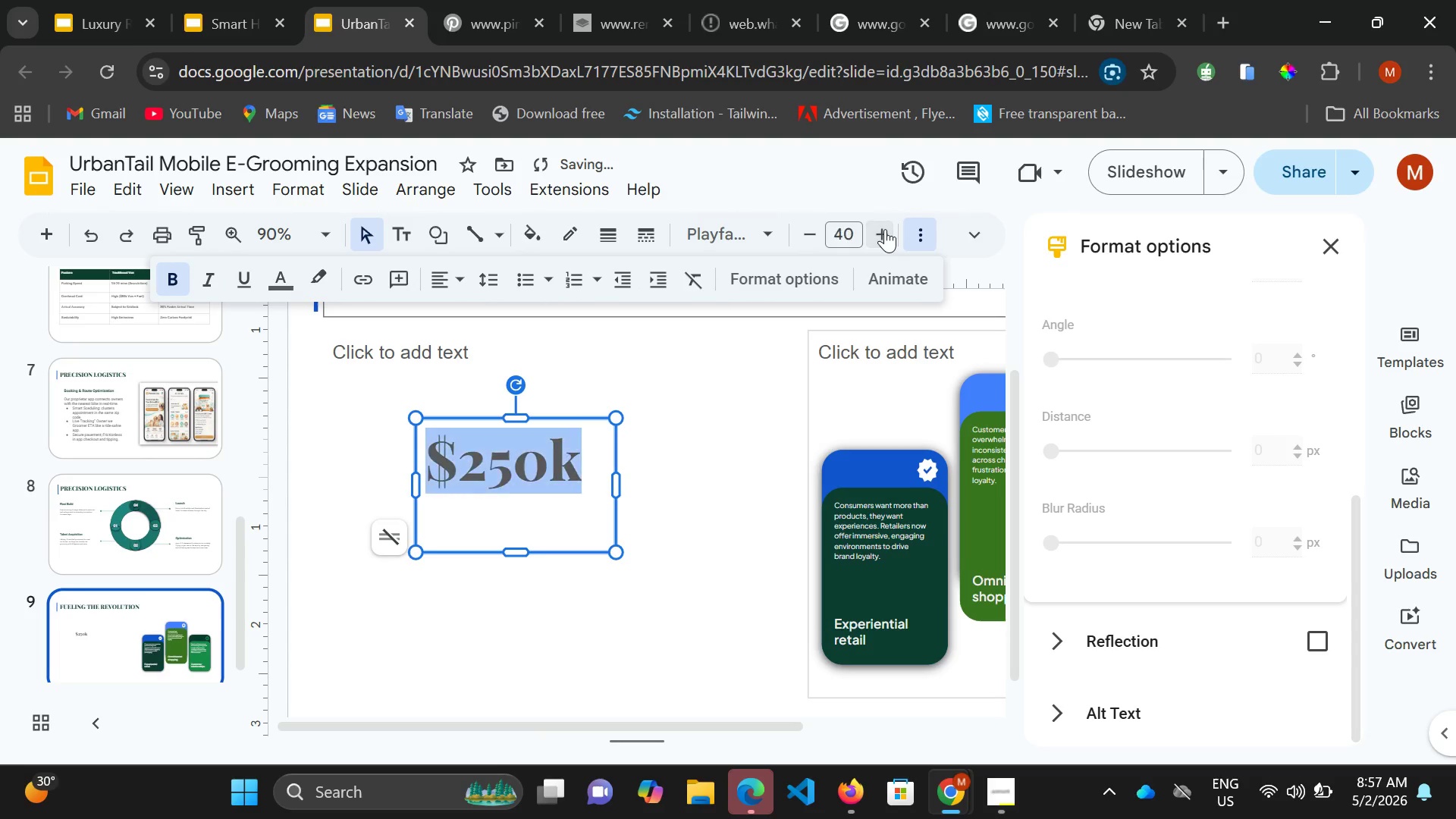 
triple_click([885, 229])
 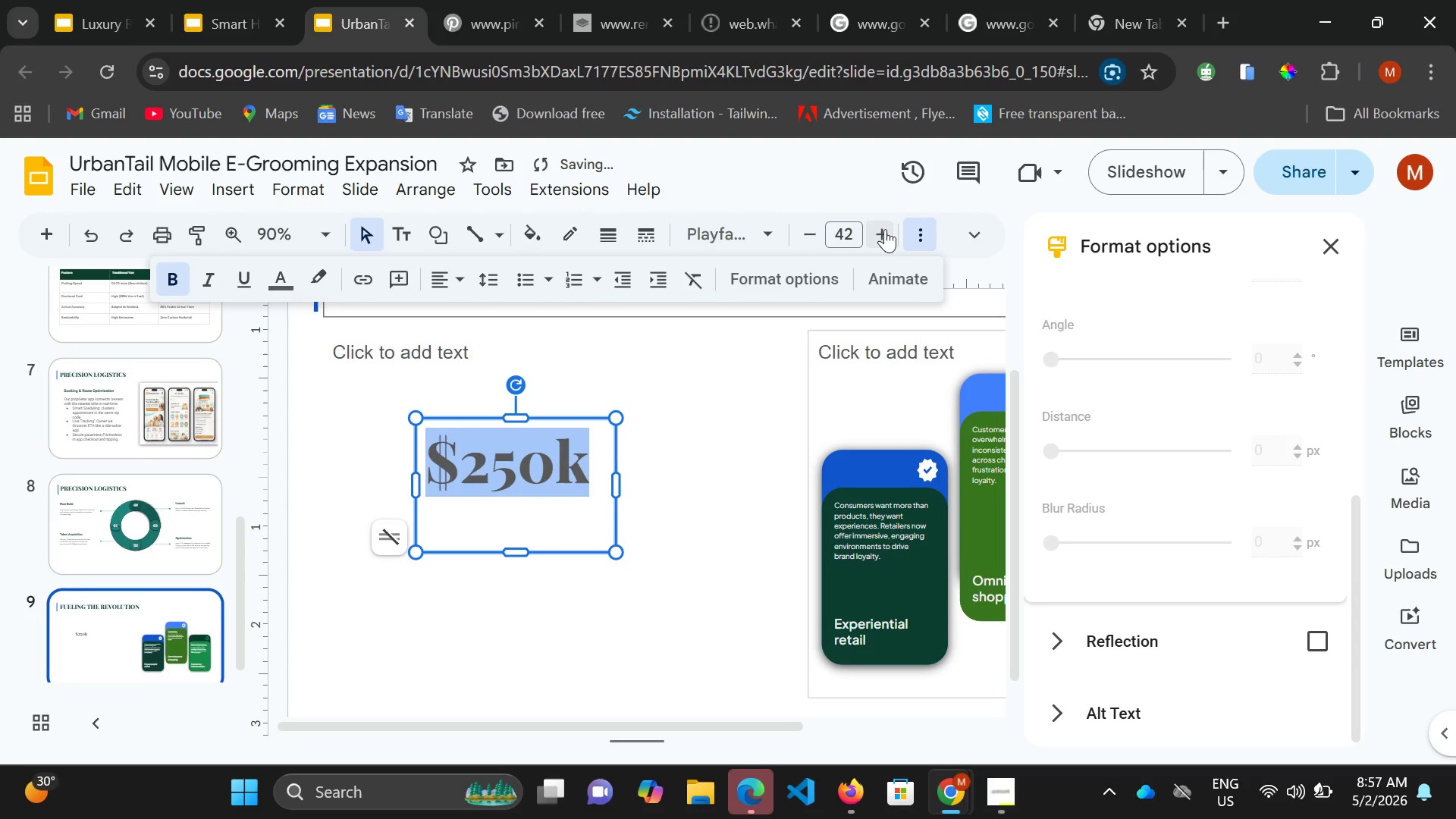 
triple_click([885, 229])
 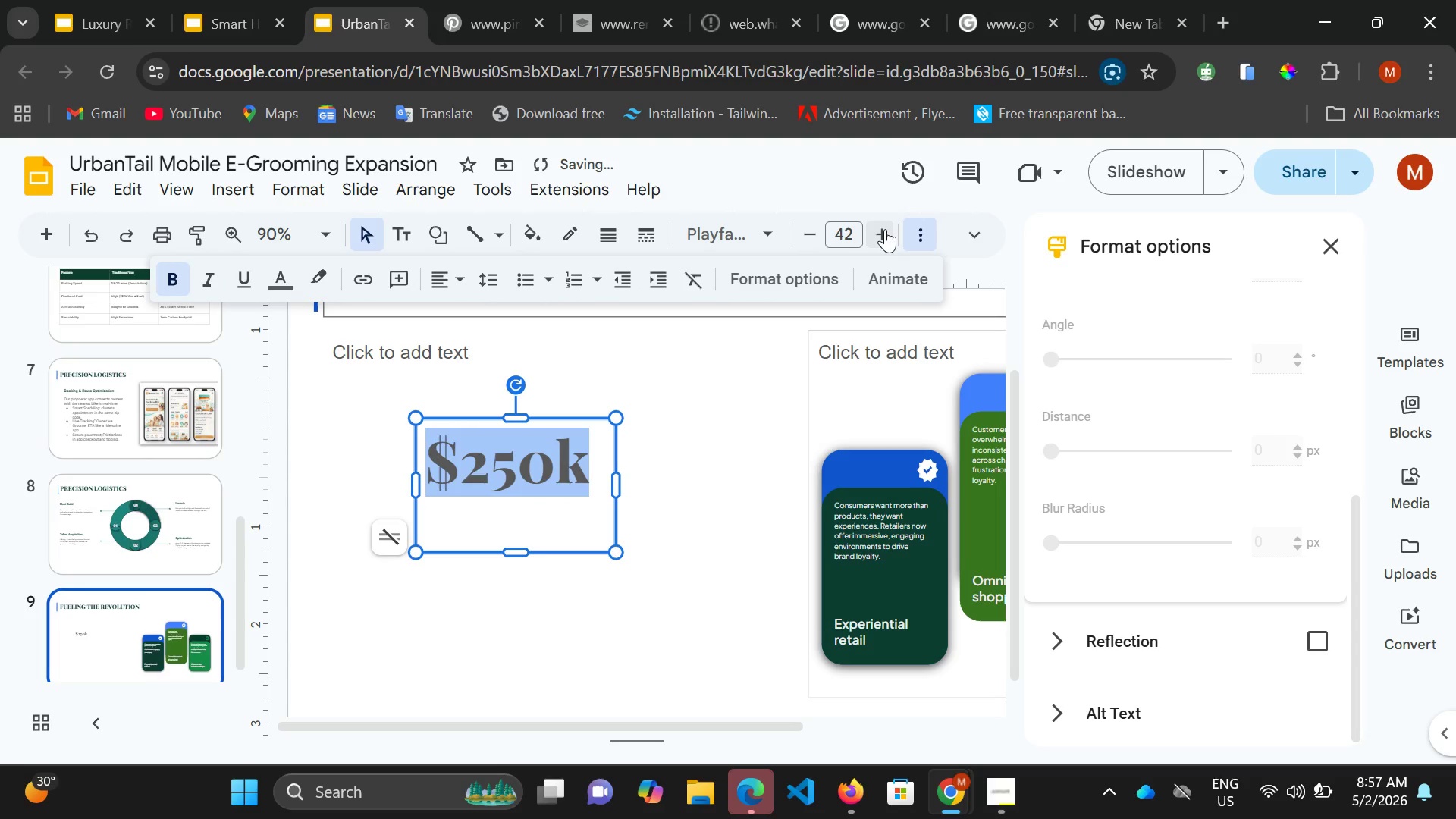 
triple_click([885, 229])
 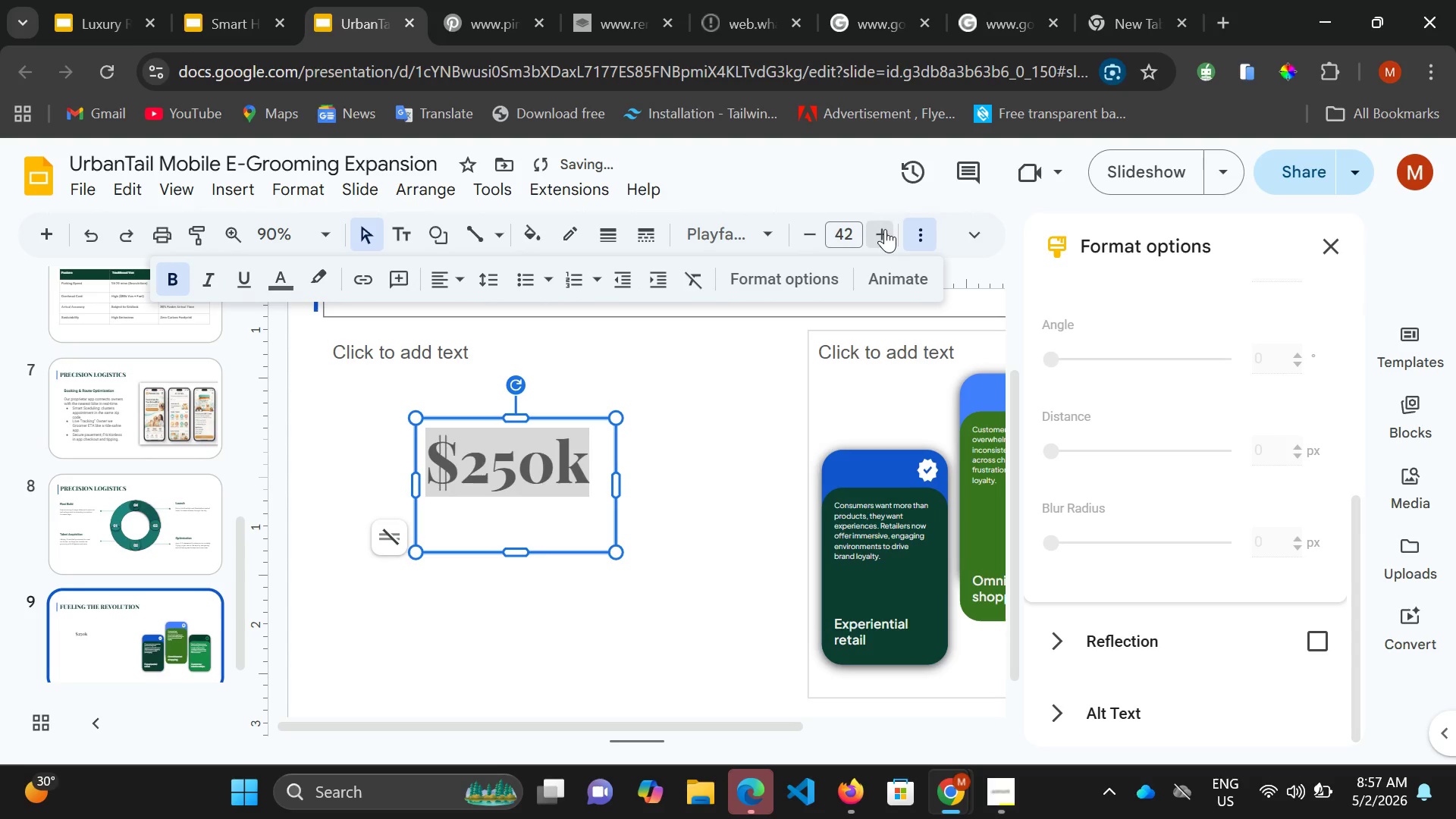 
triple_click([885, 229])
 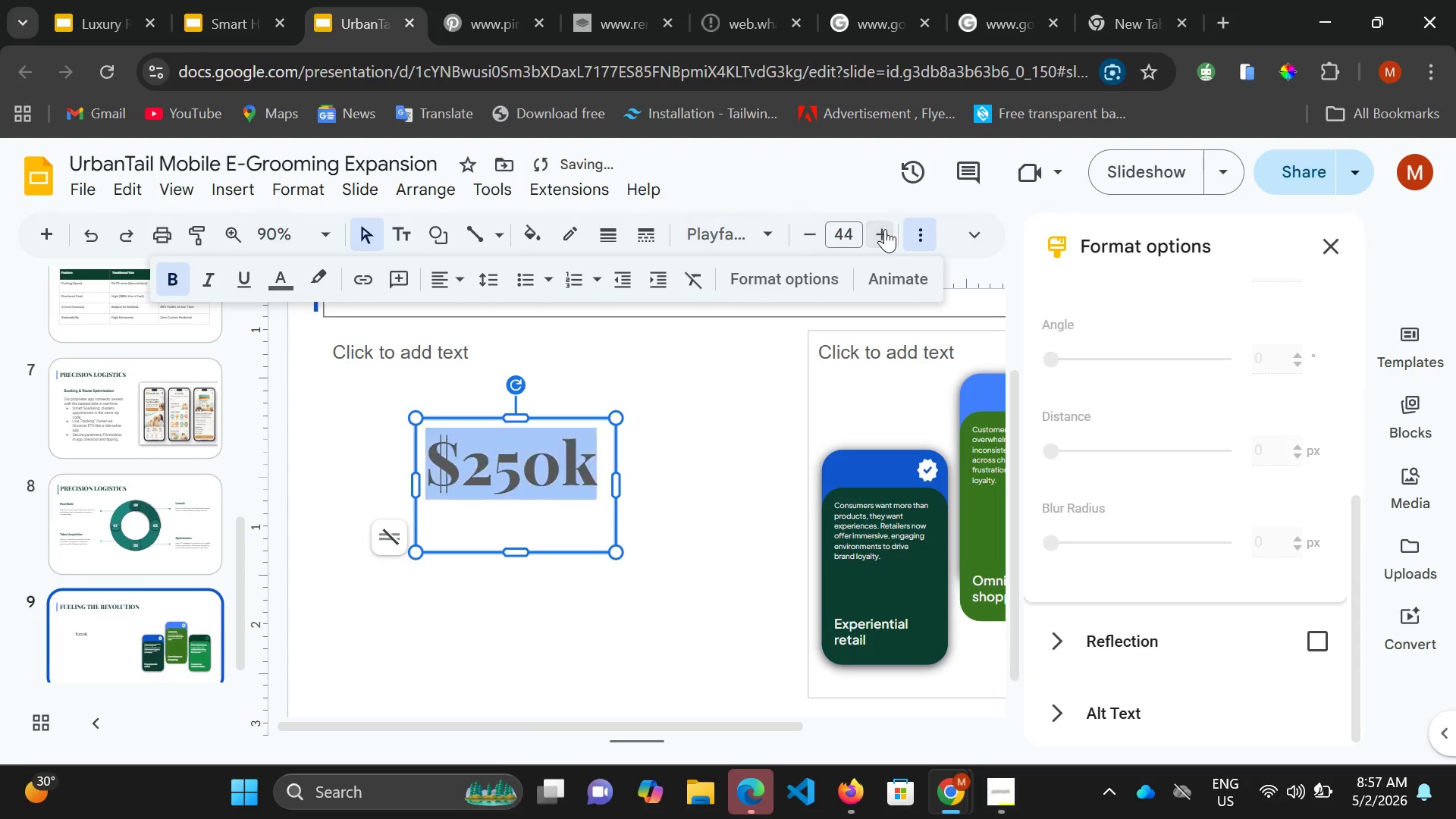 
triple_click([885, 229])
 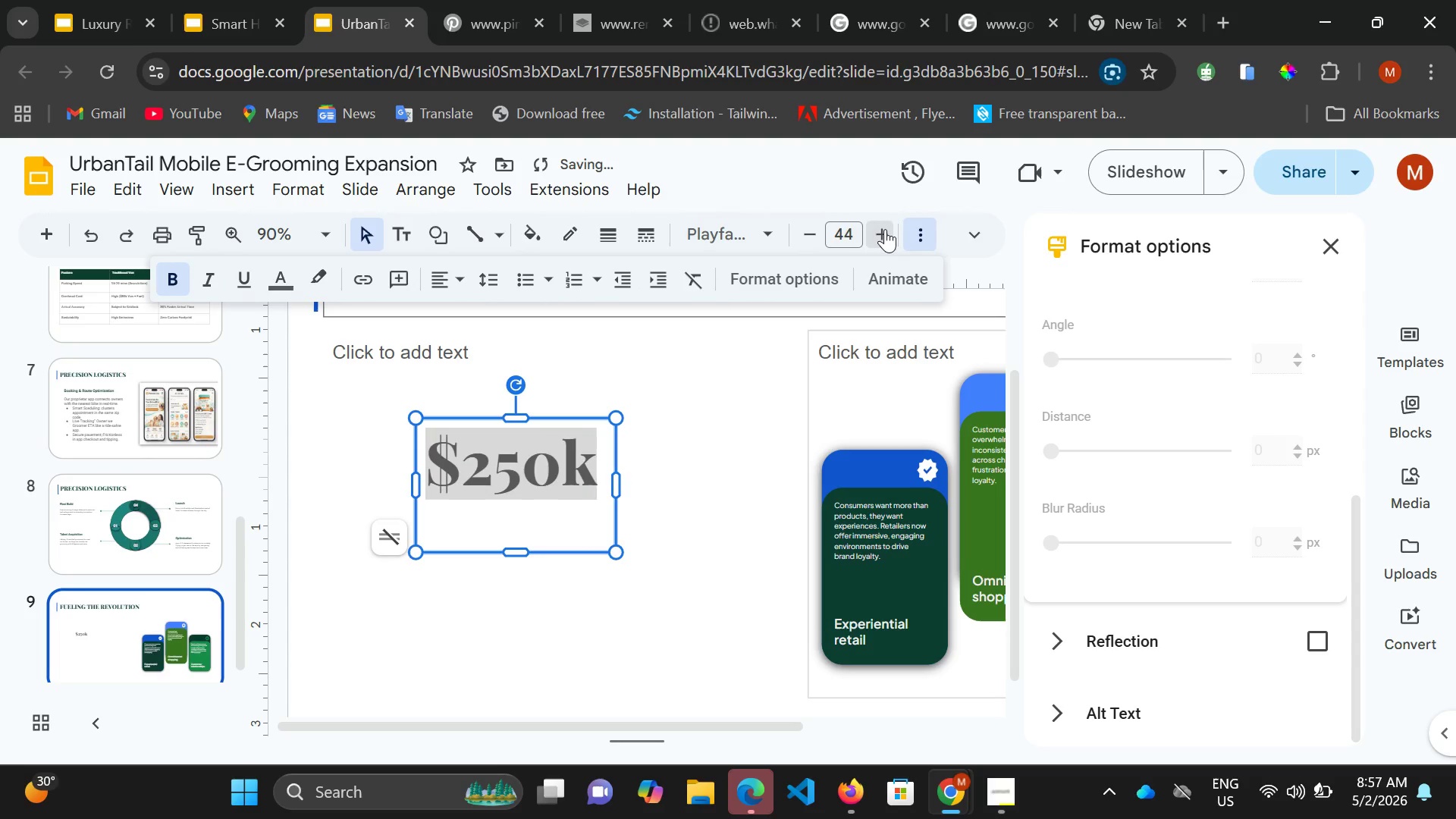 
triple_click([885, 229])
 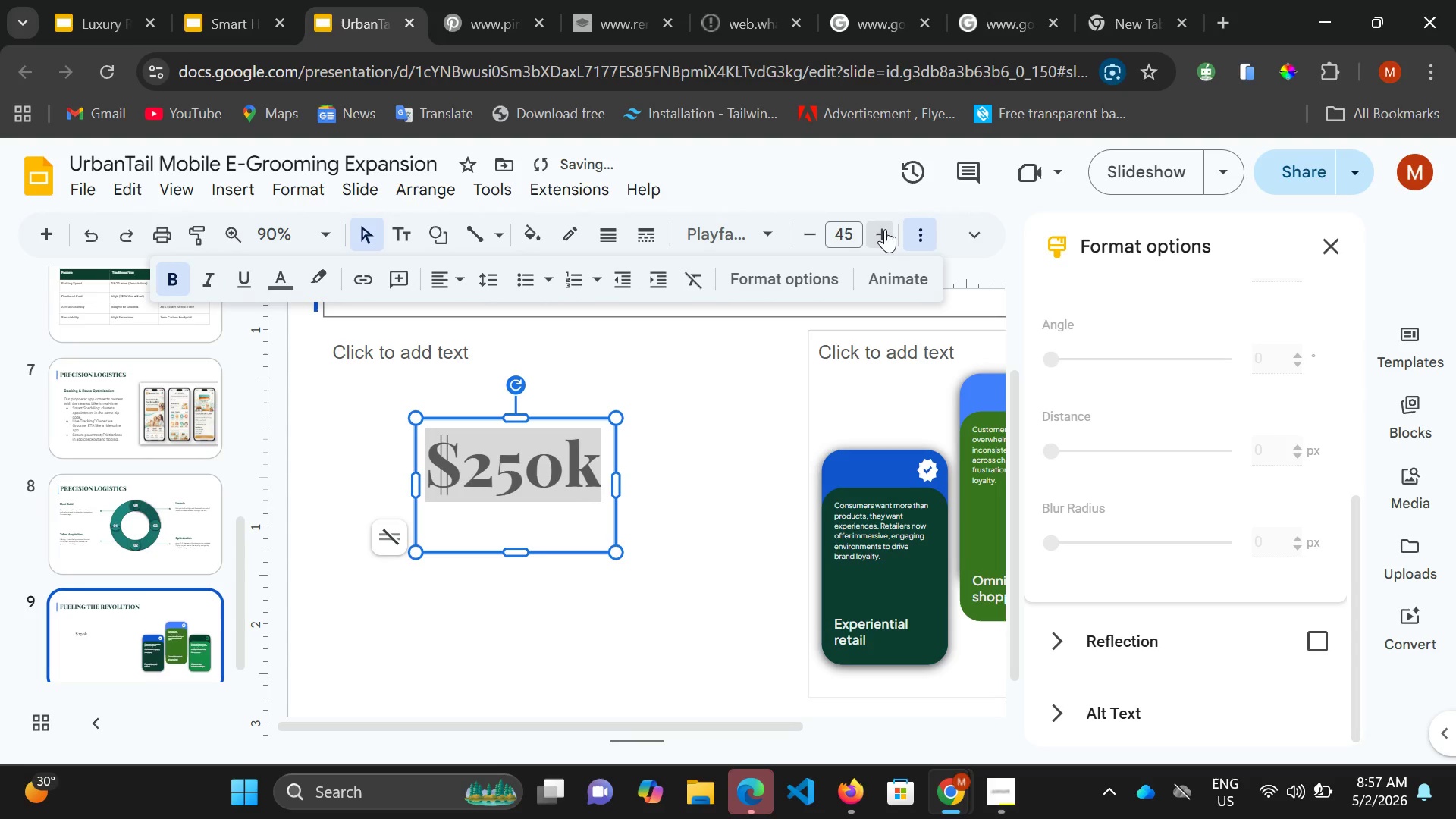 
triple_click([885, 229])
 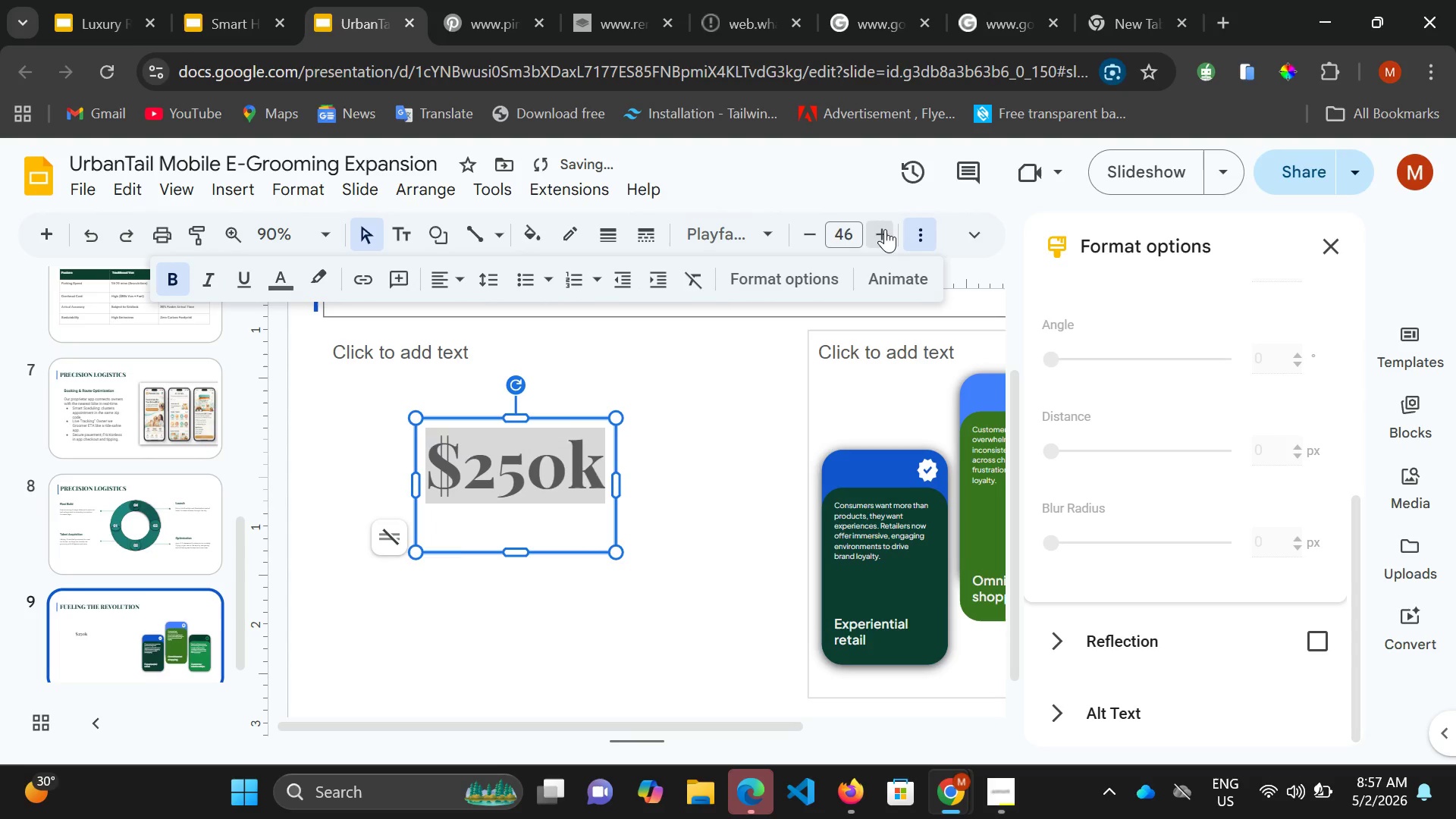 
triple_click([885, 229])
 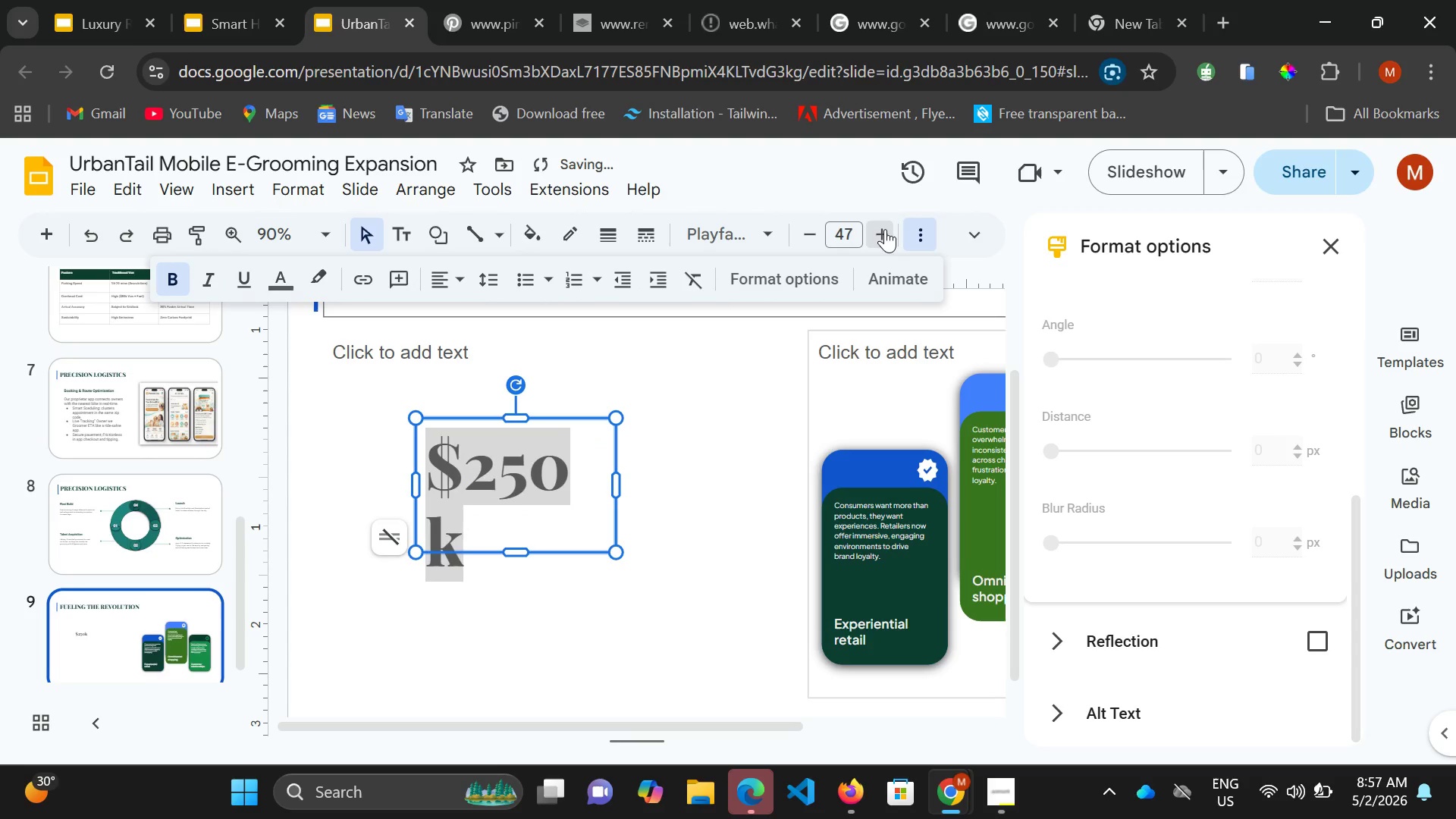 
triple_click([885, 229])
 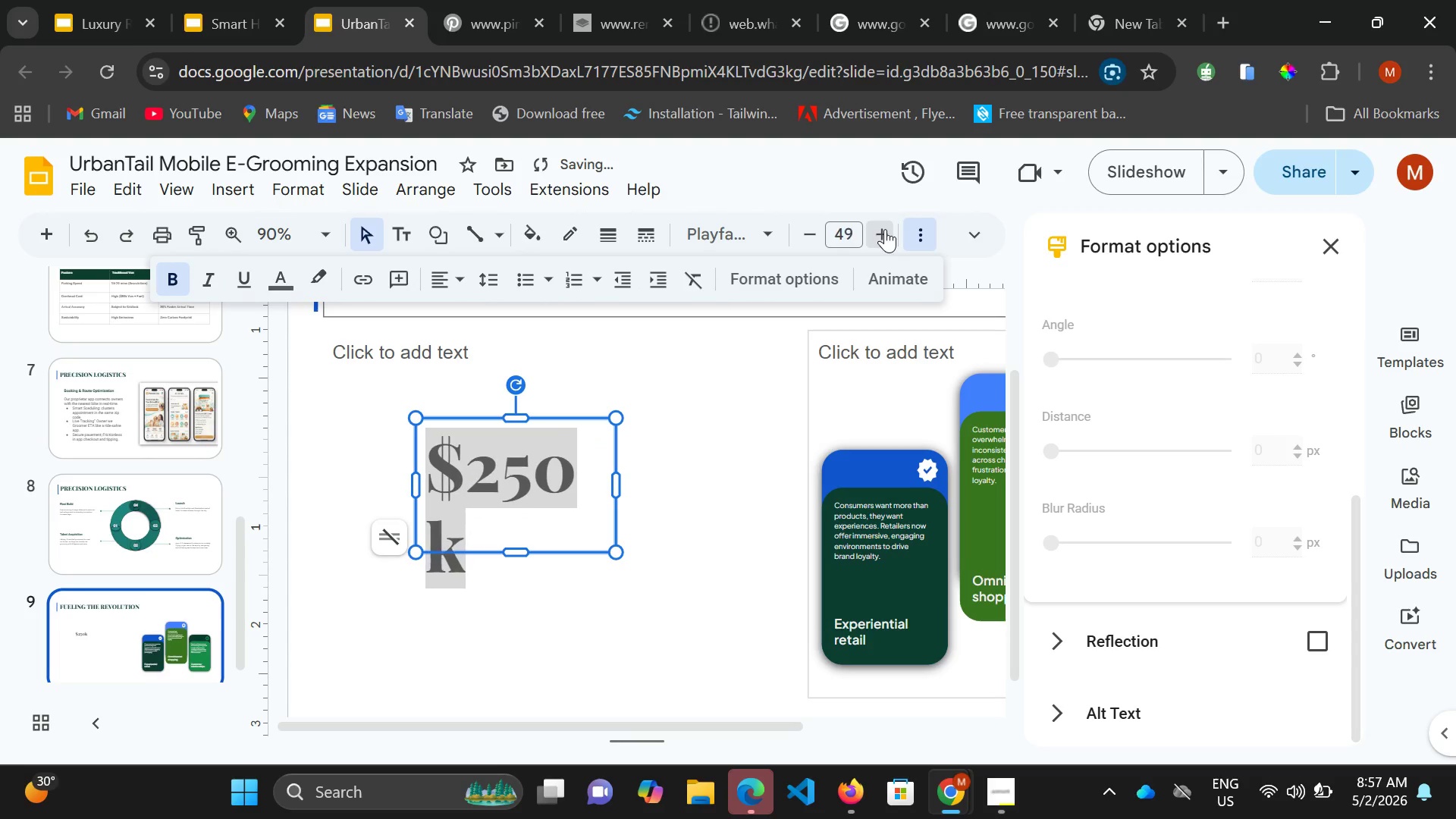 
triple_click([885, 229])
 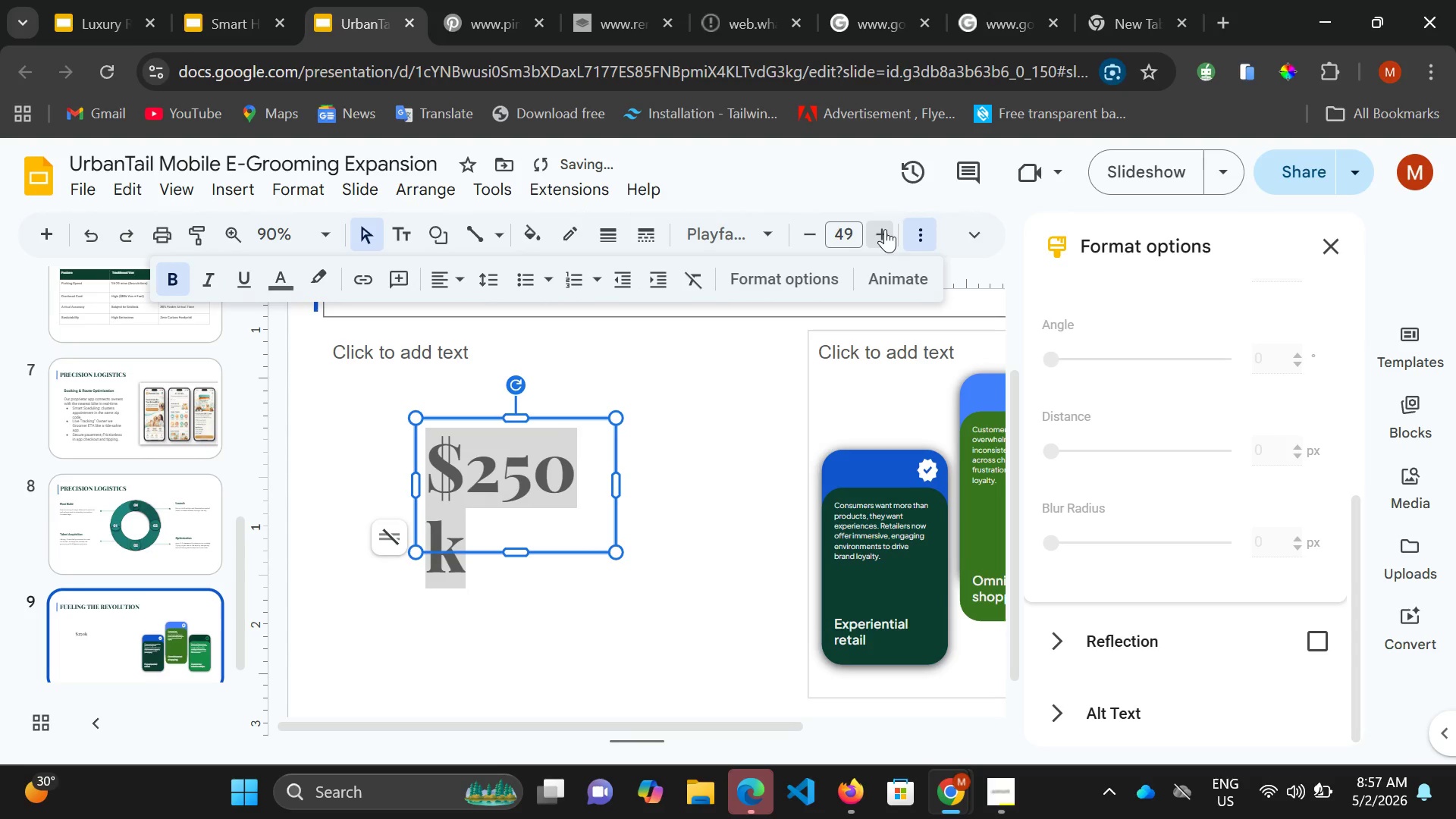 
triple_click([885, 229])
 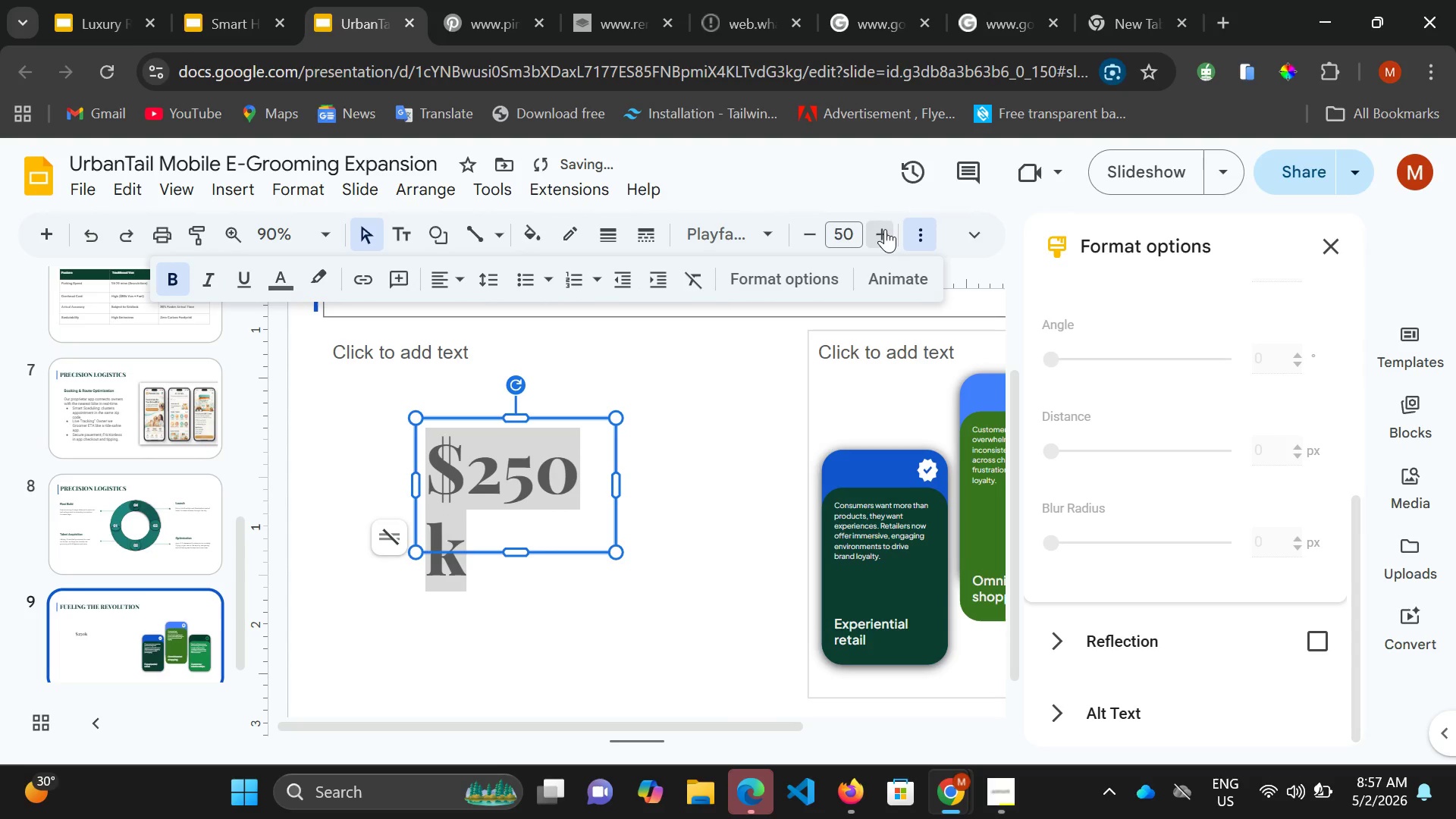 
triple_click([885, 229])
 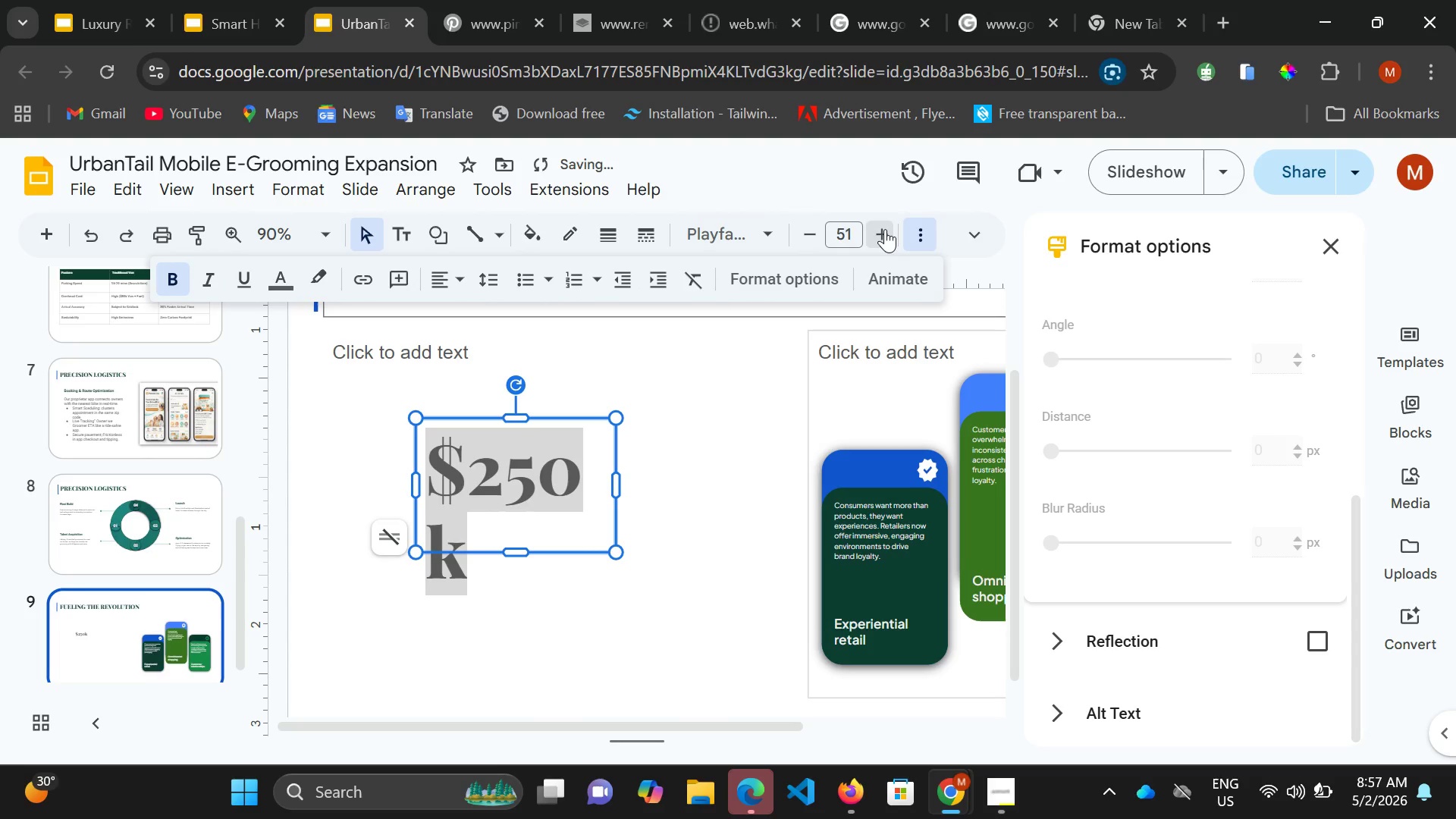 
triple_click([885, 229])
 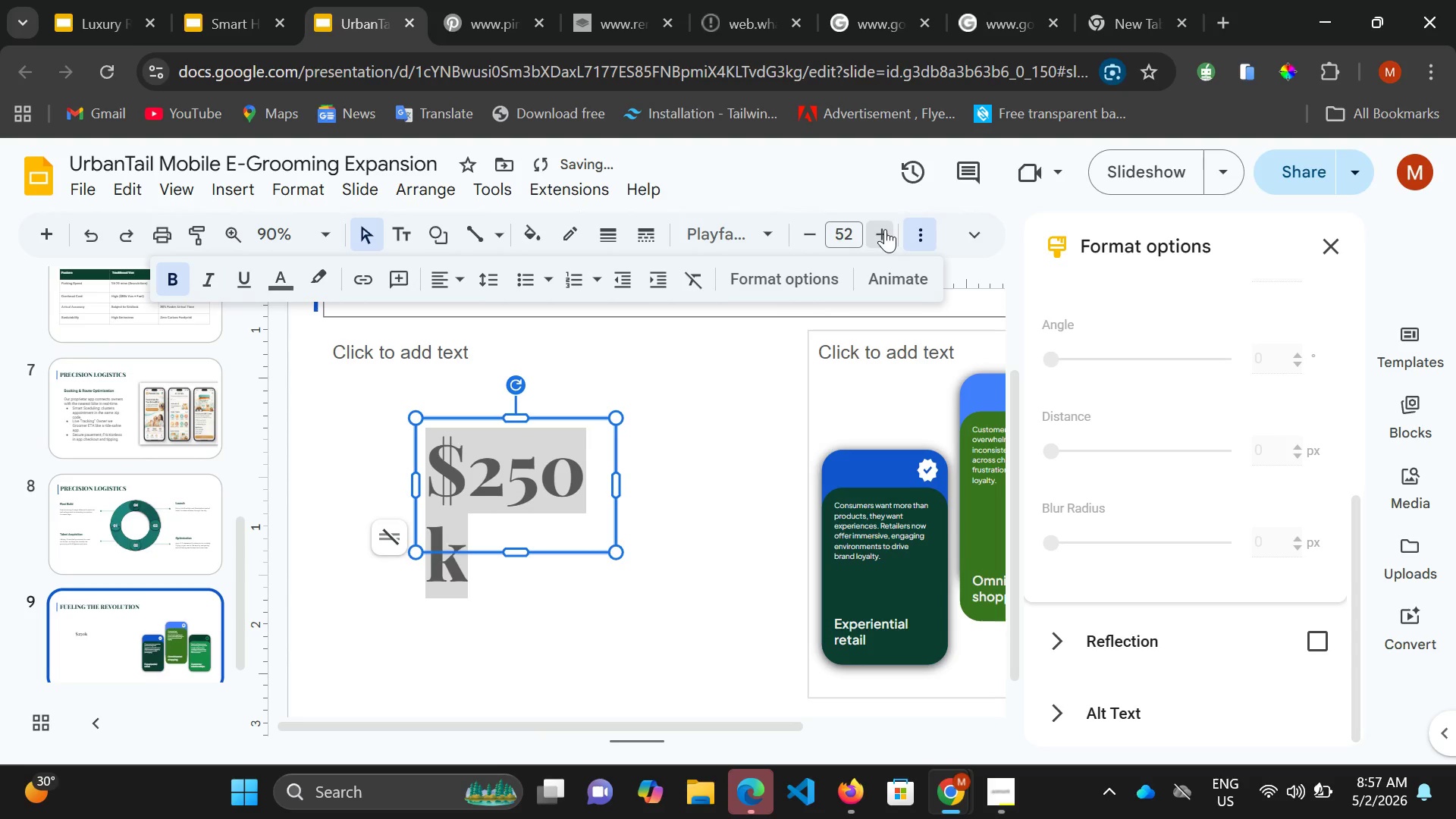 
triple_click([885, 229])
 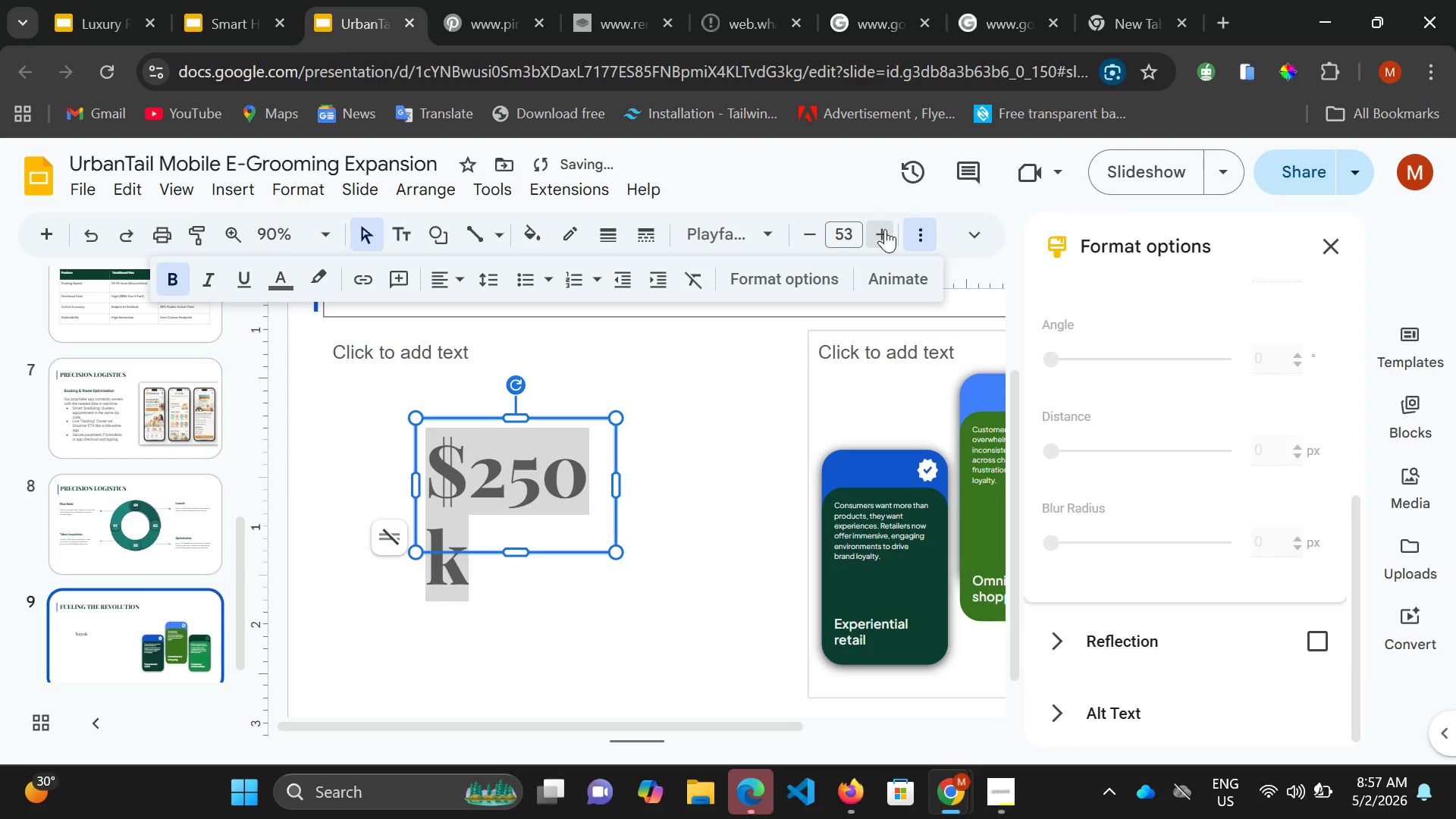 
triple_click([885, 229])
 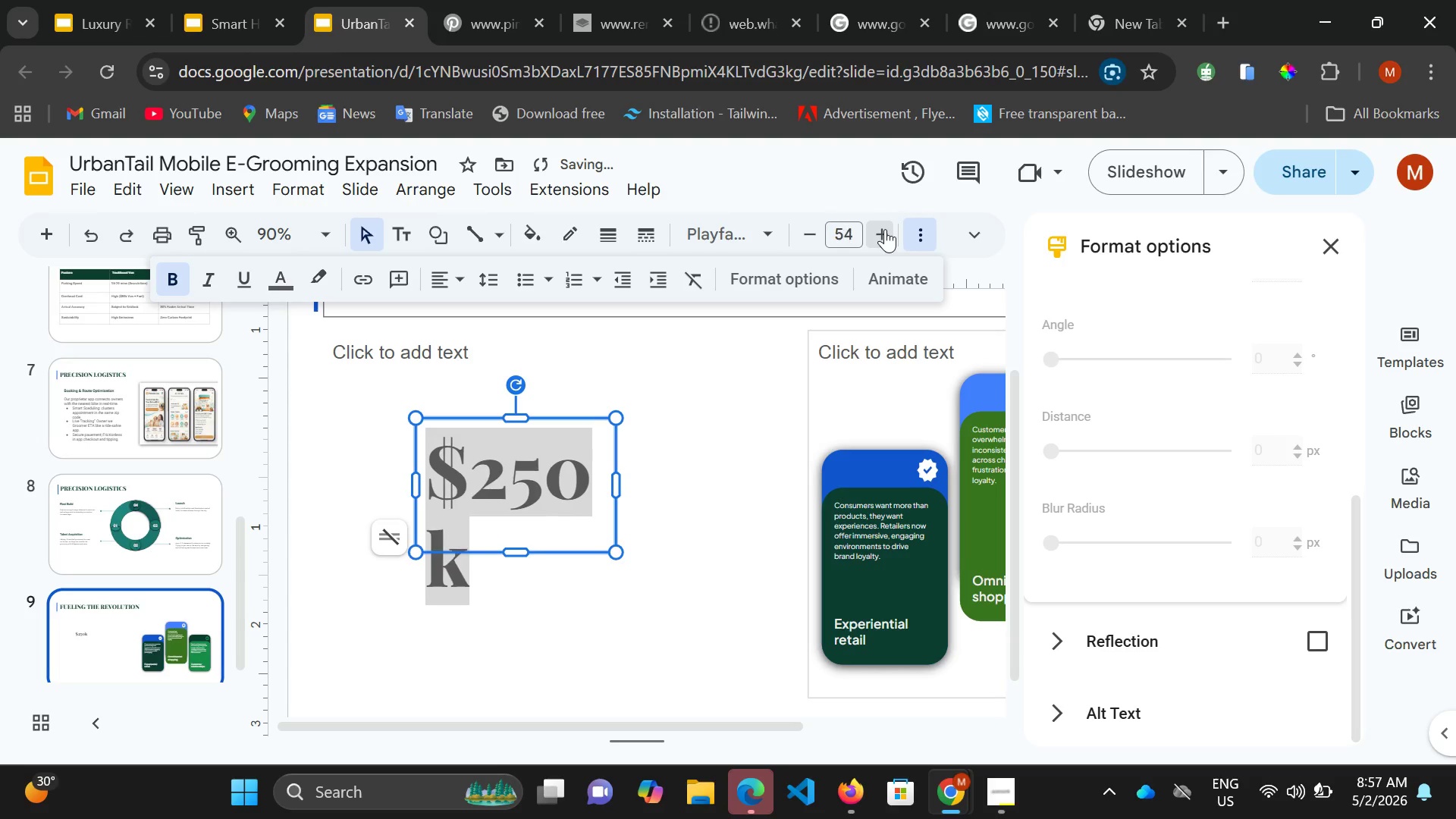 
triple_click([885, 229])
 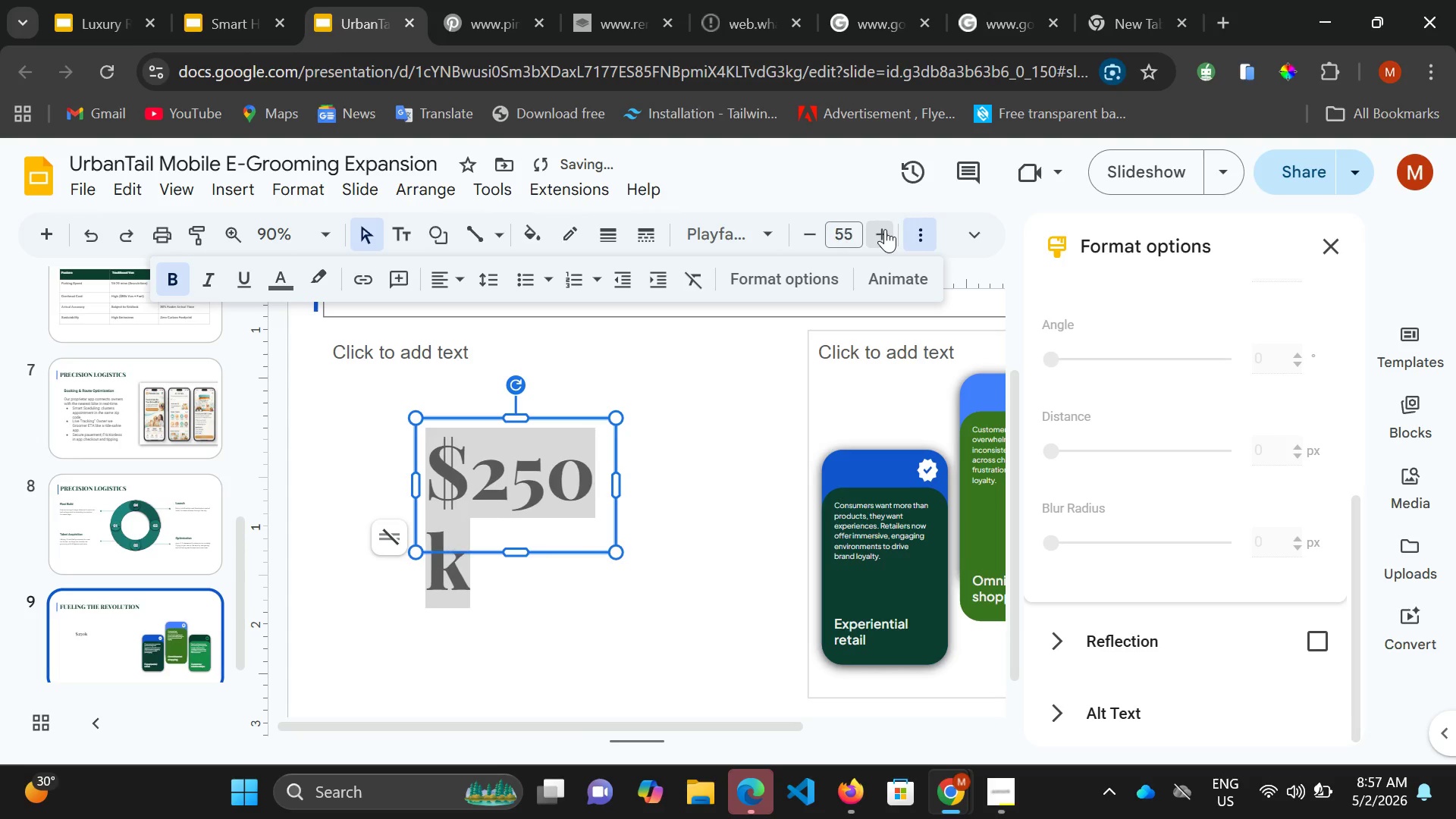 
triple_click([885, 229])
 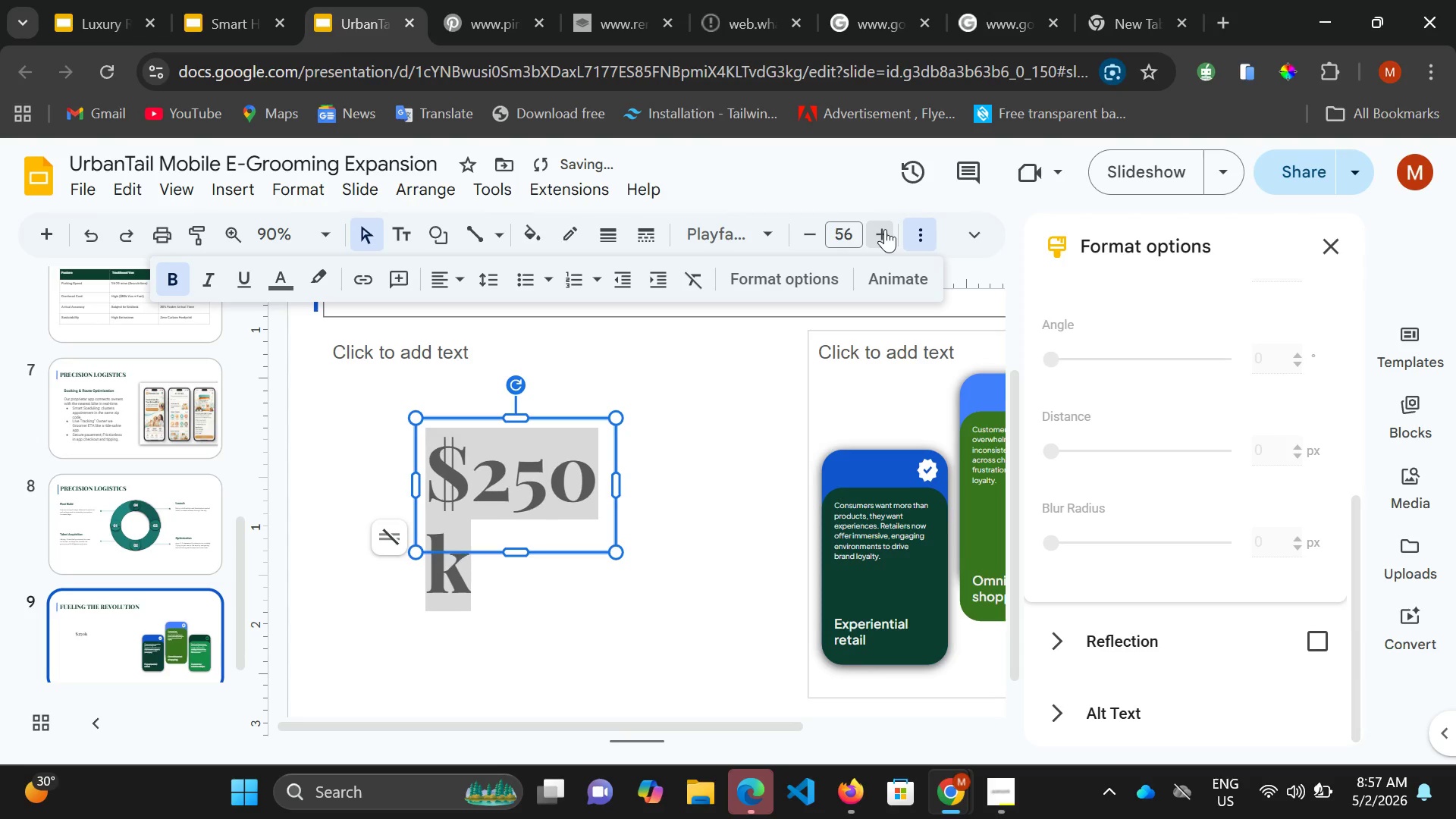 
triple_click([885, 229])
 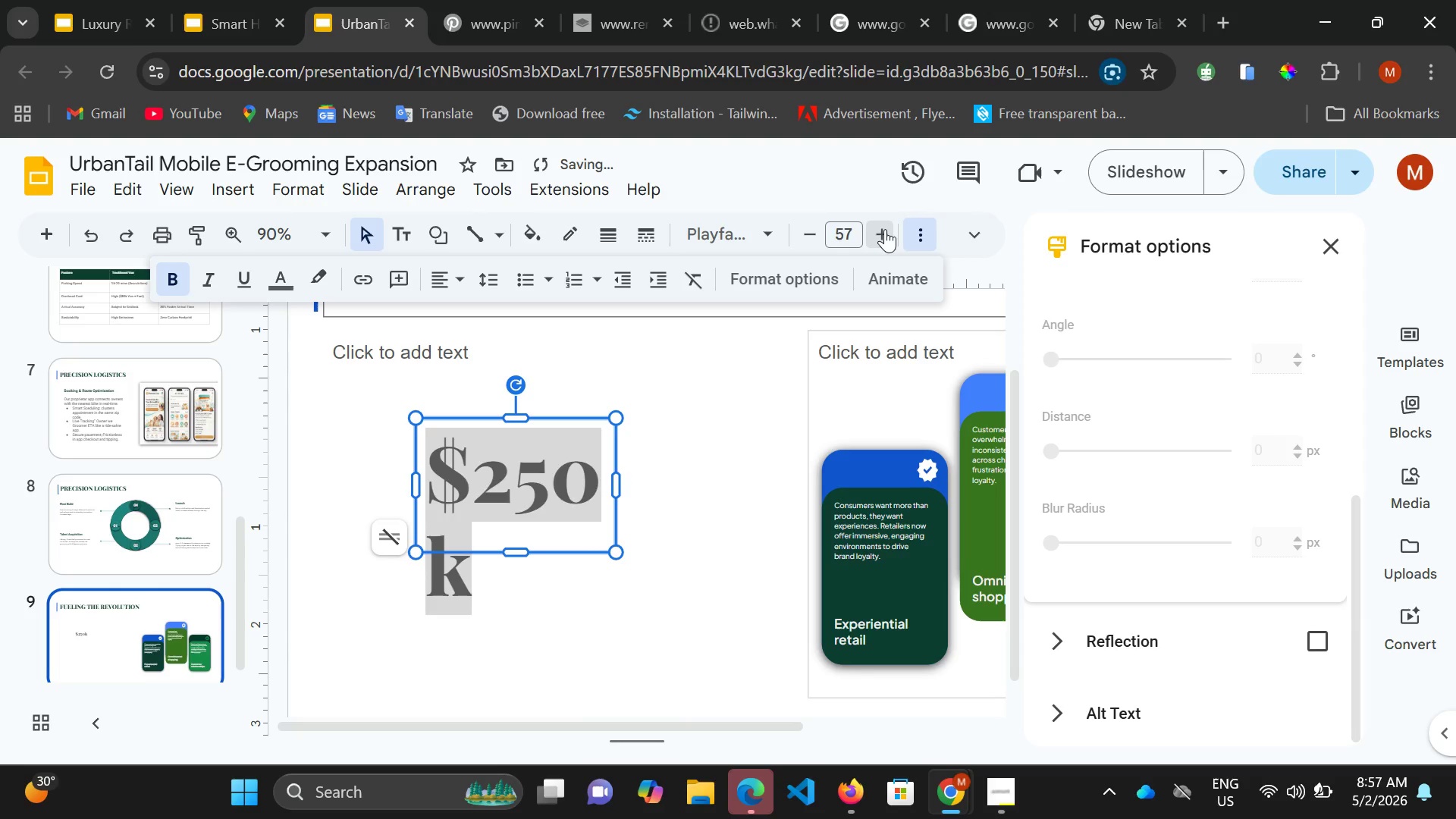 
triple_click([885, 229])
 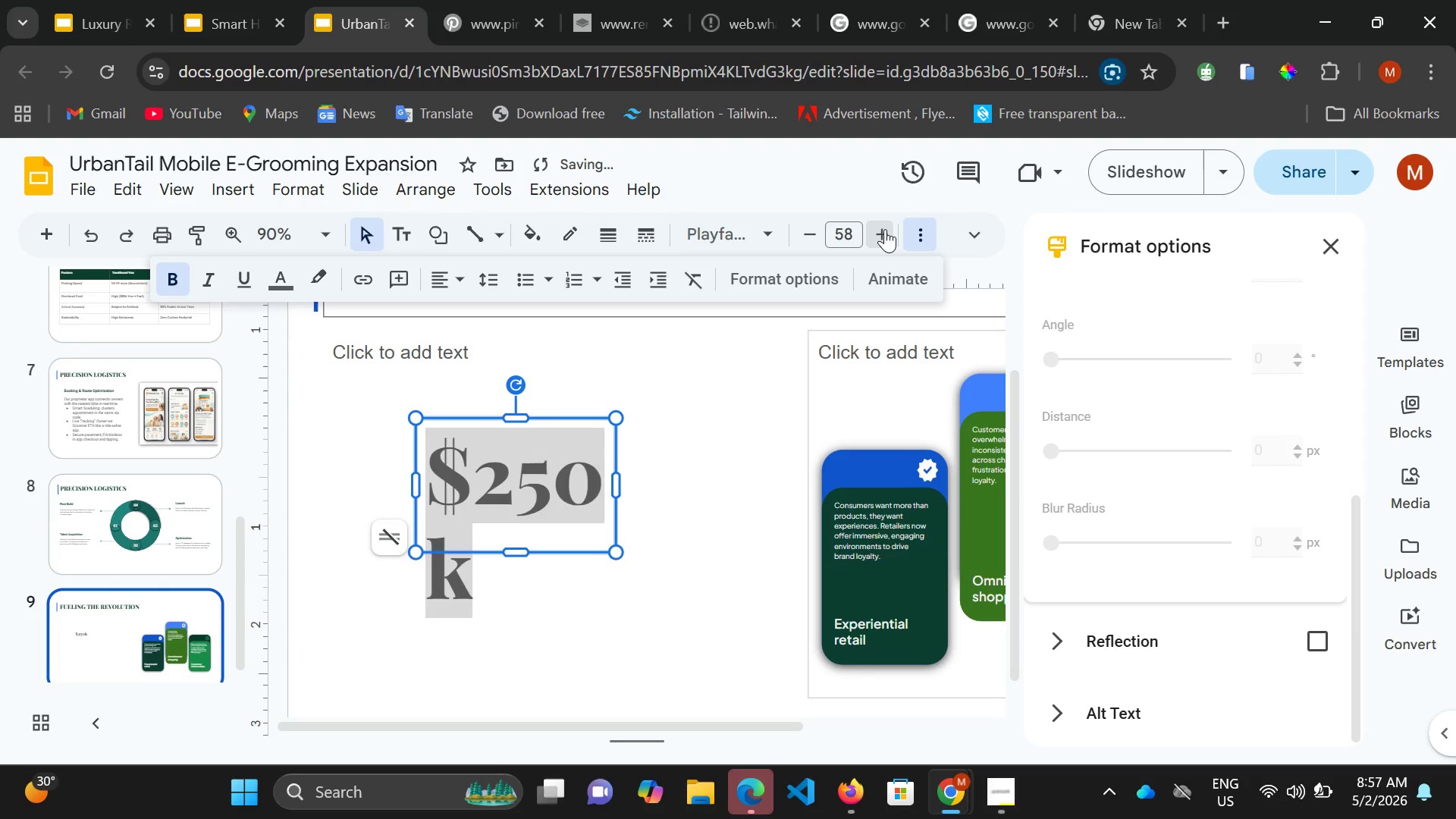 
triple_click([885, 229])
 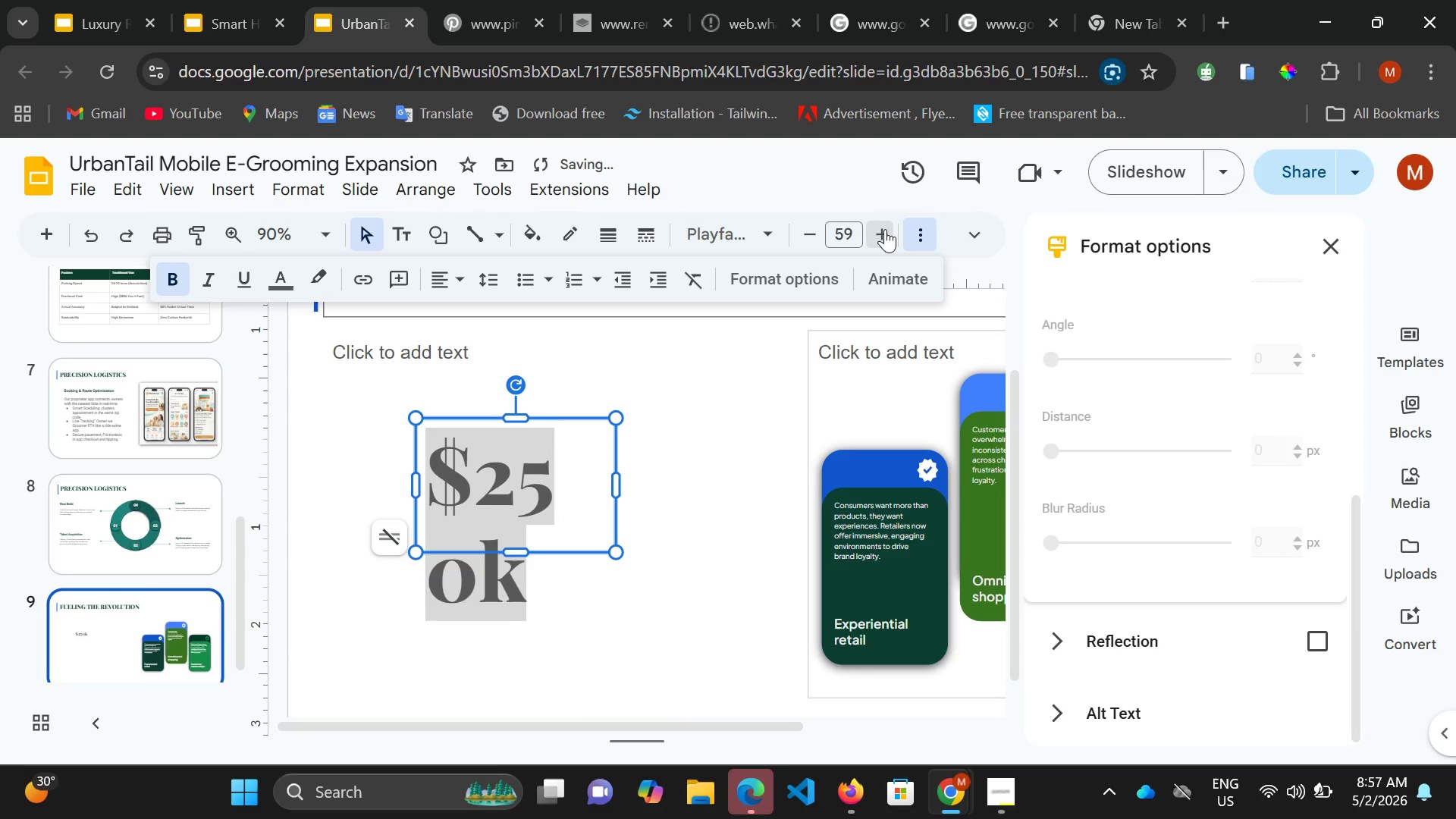 
triple_click([885, 229])
 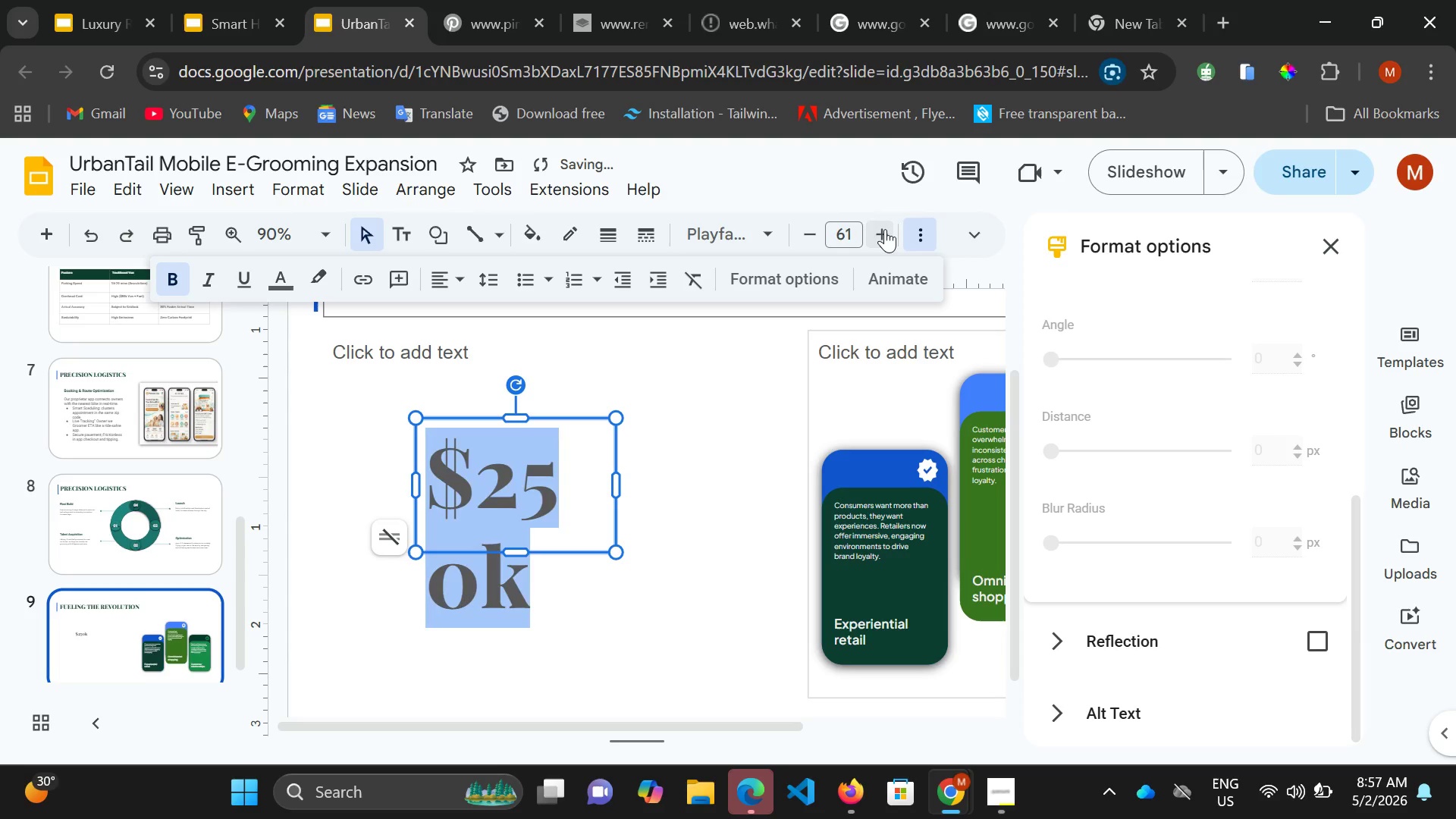 
triple_click([885, 229])
 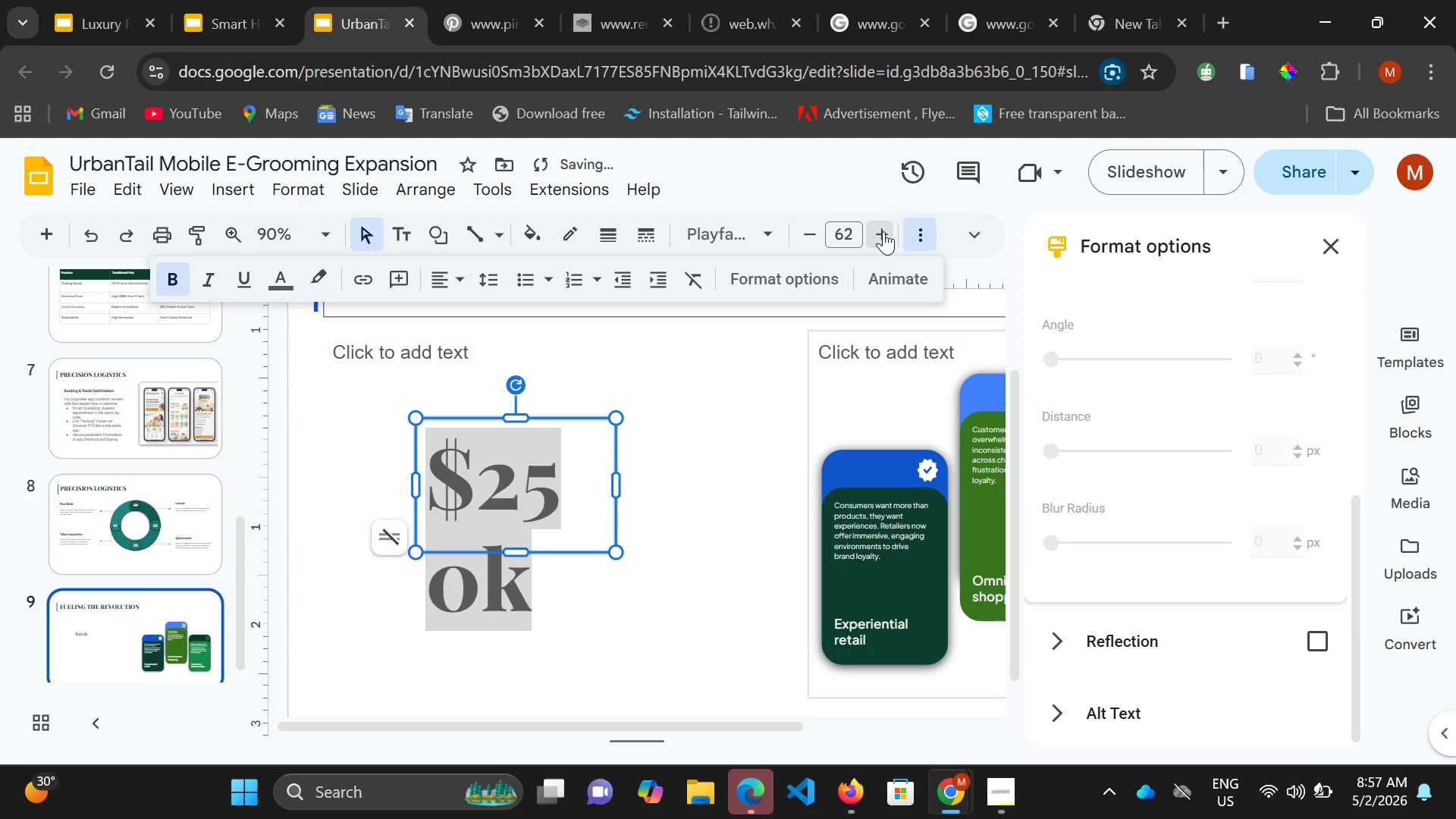 
triple_click([883, 231])
 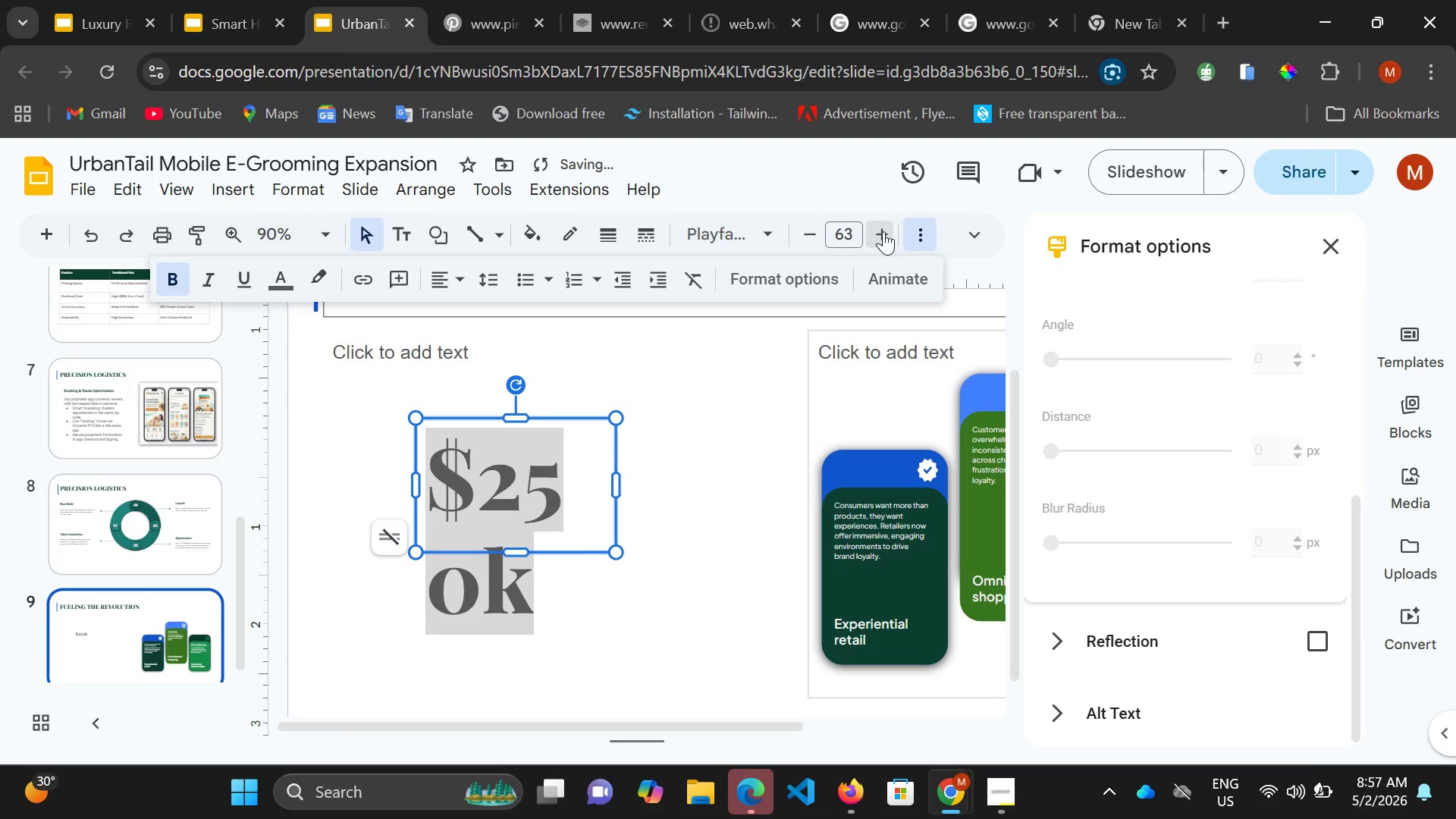 
triple_click([883, 231])
 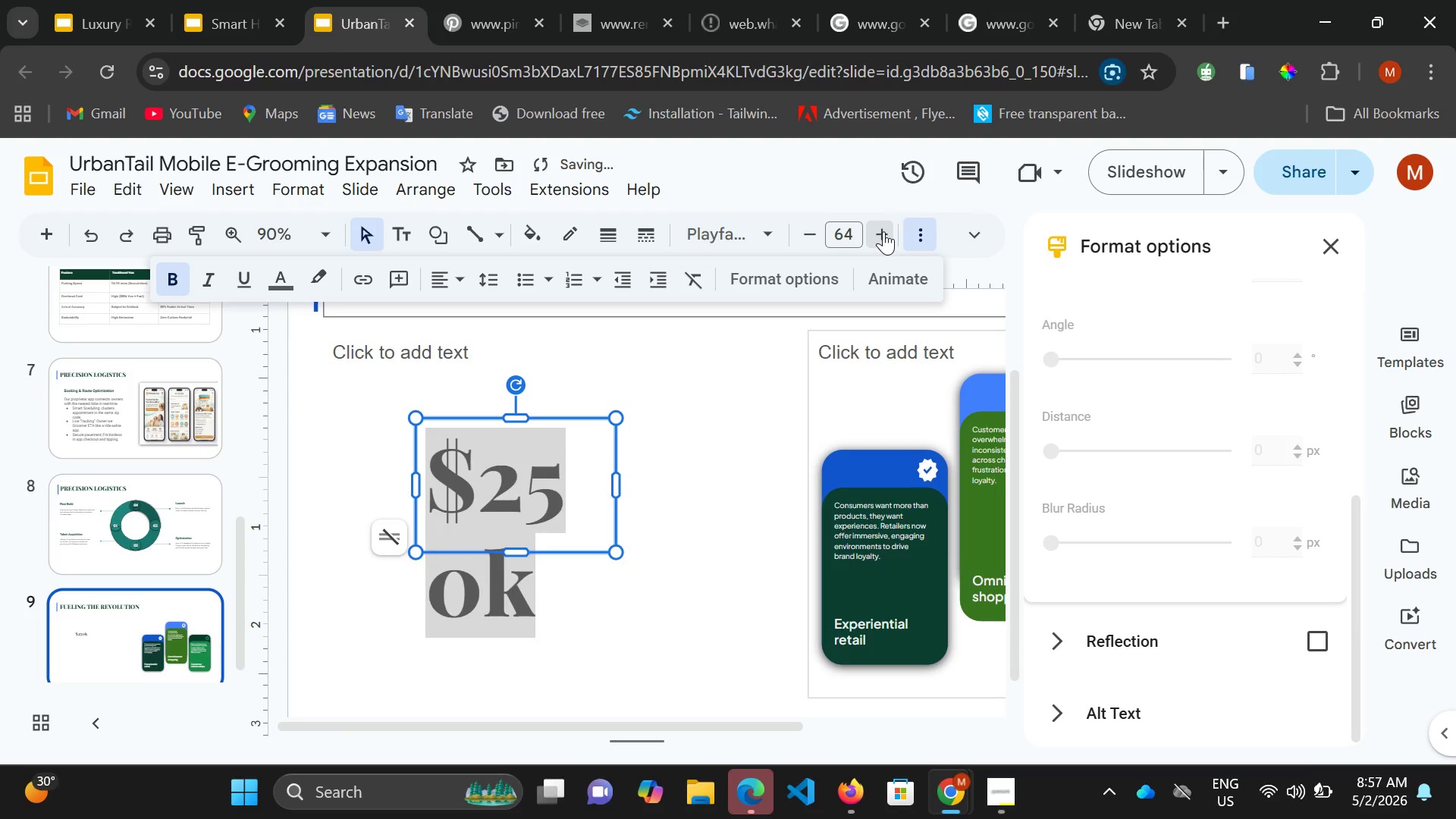 
triple_click([883, 231])
 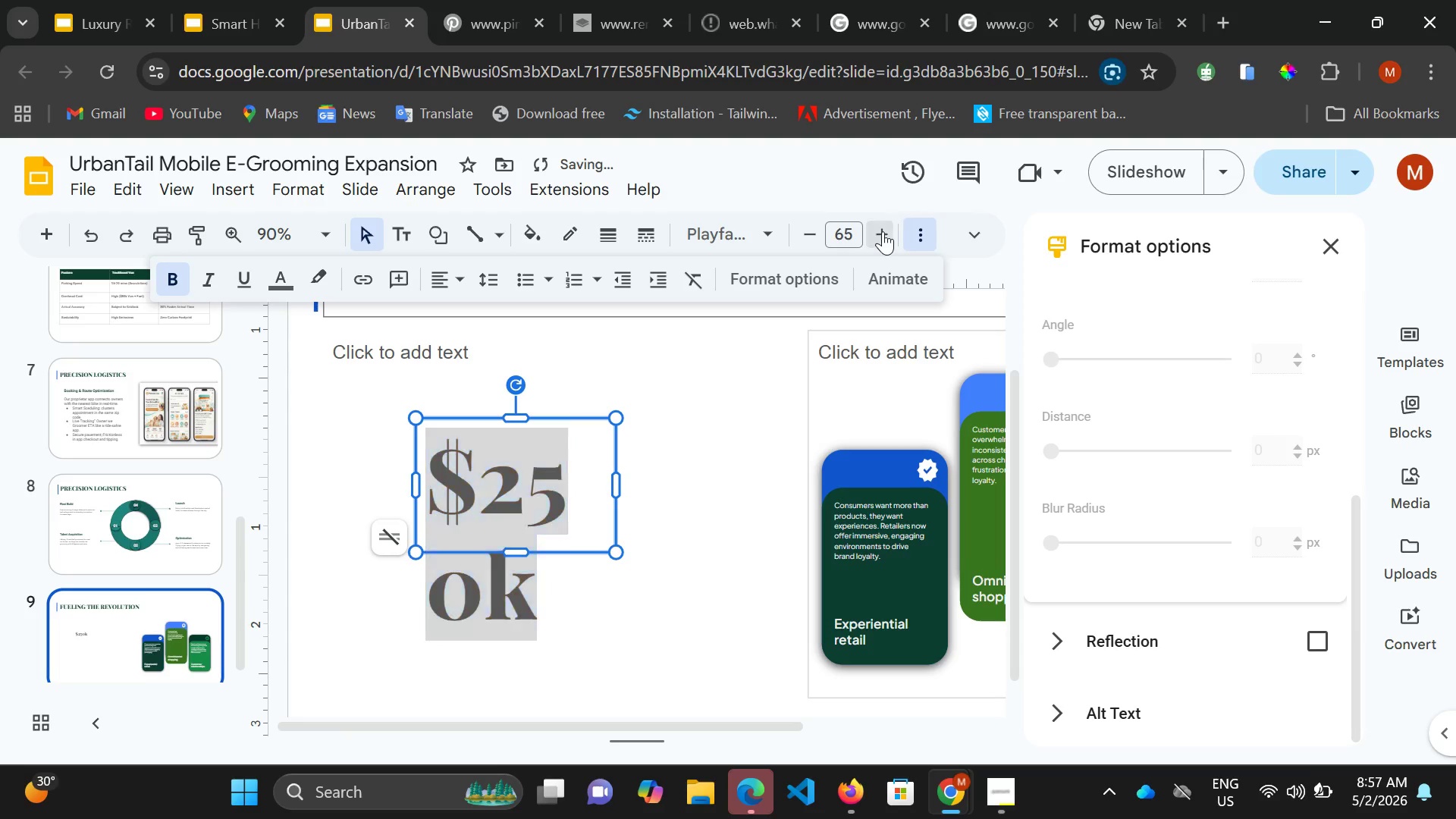 
triple_click([883, 231])
 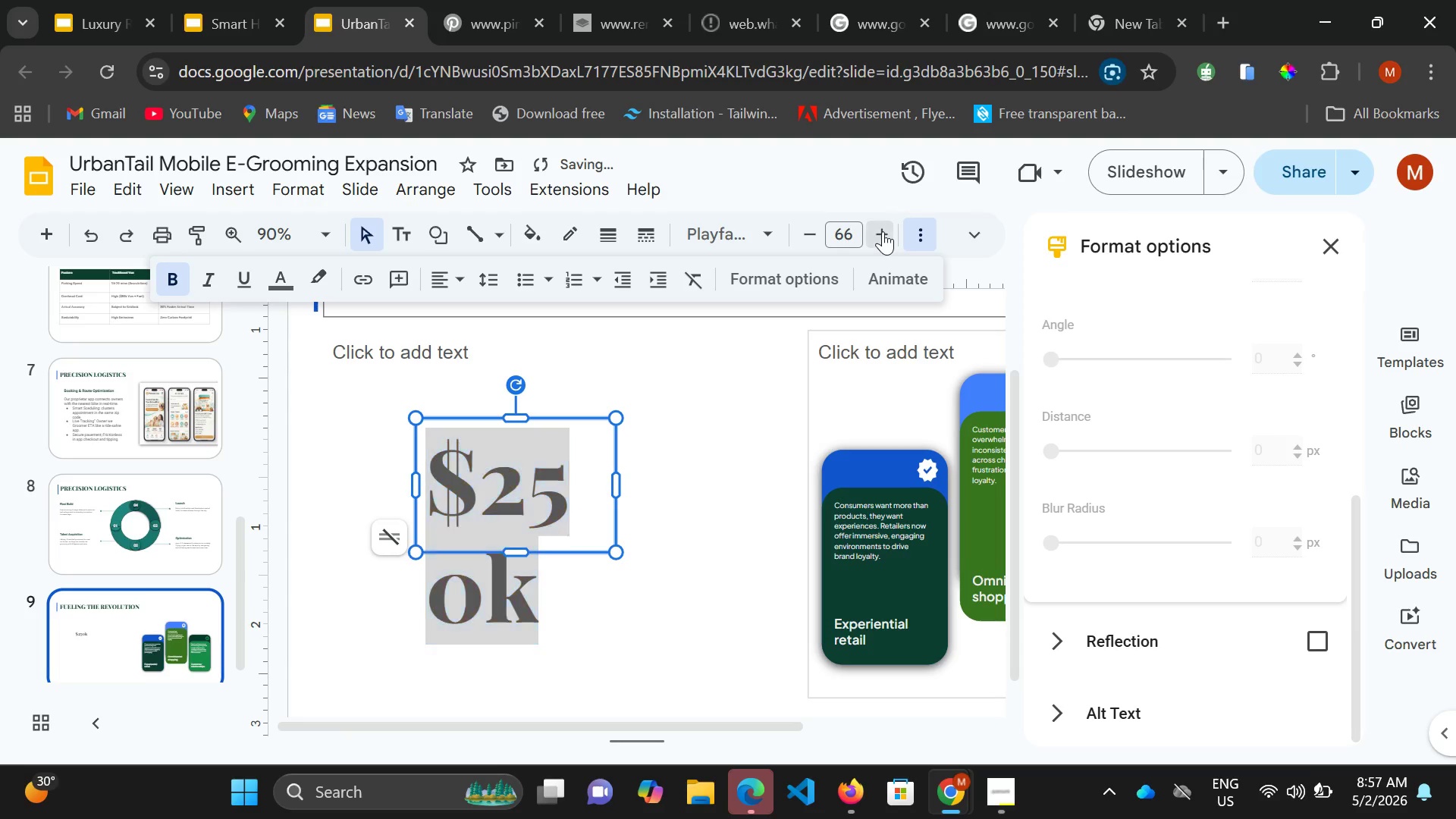 
triple_click([883, 231])
 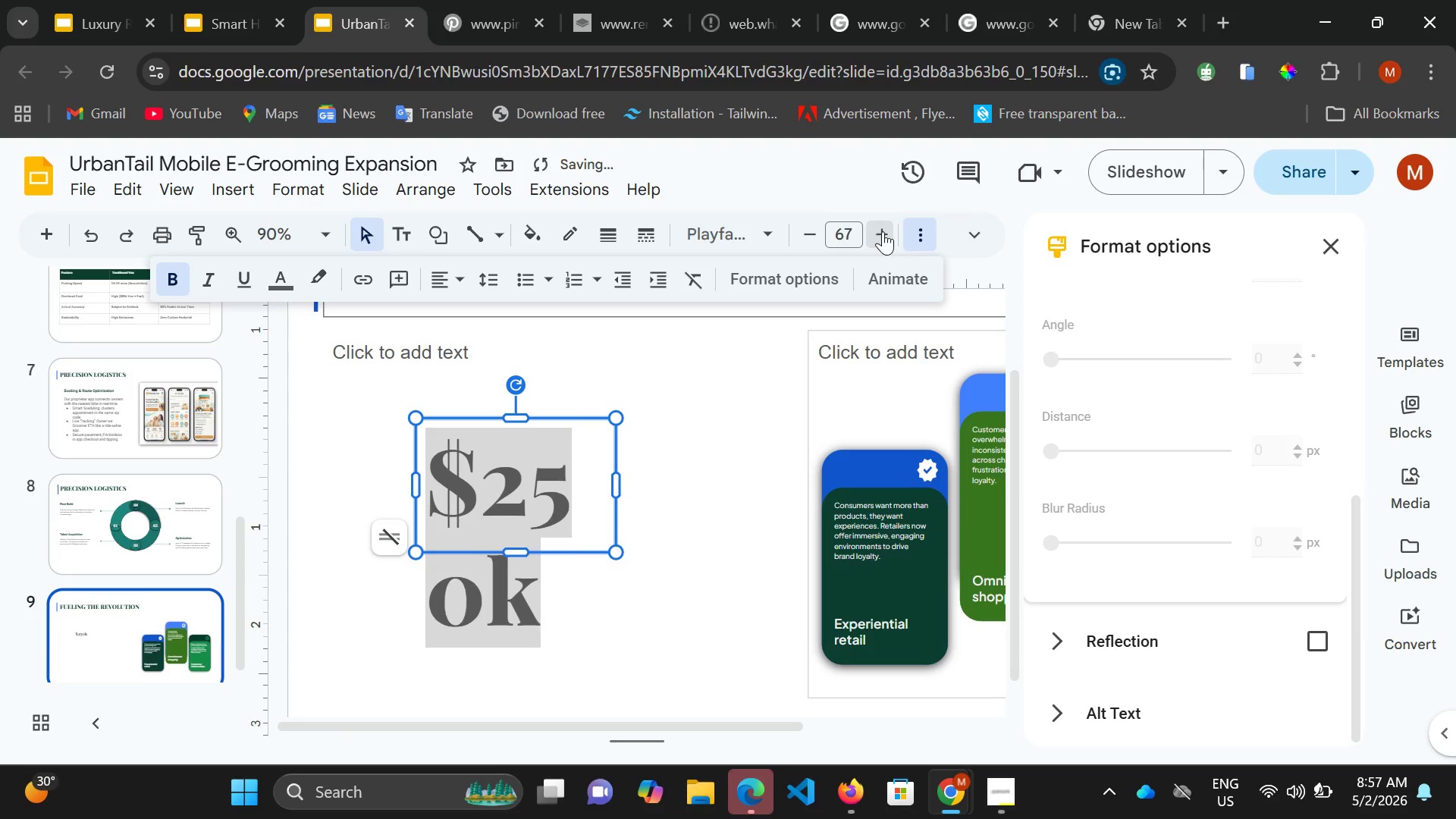 
triple_click([883, 231])
 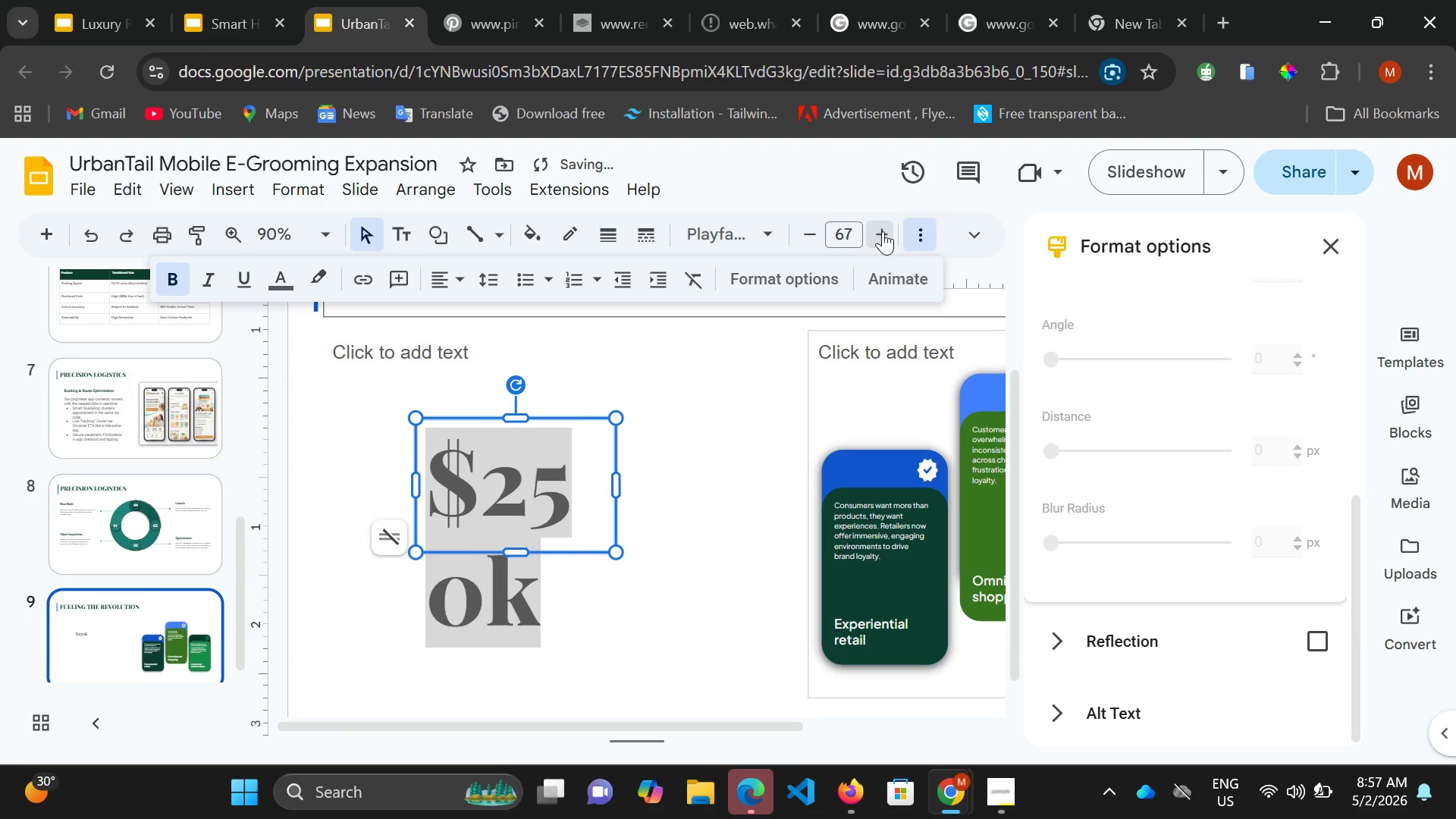 
triple_click([883, 231])
 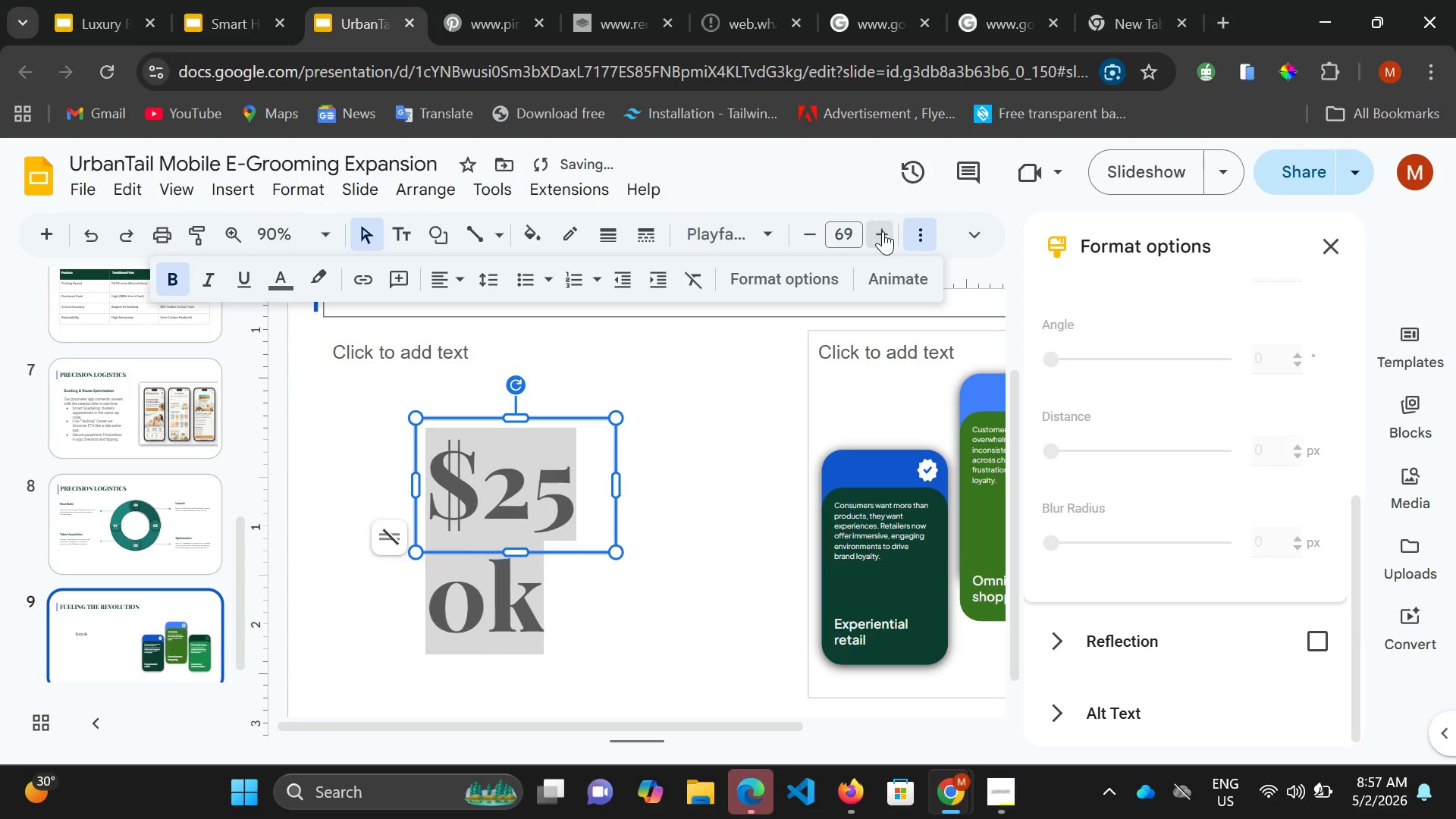 
triple_click([883, 231])
 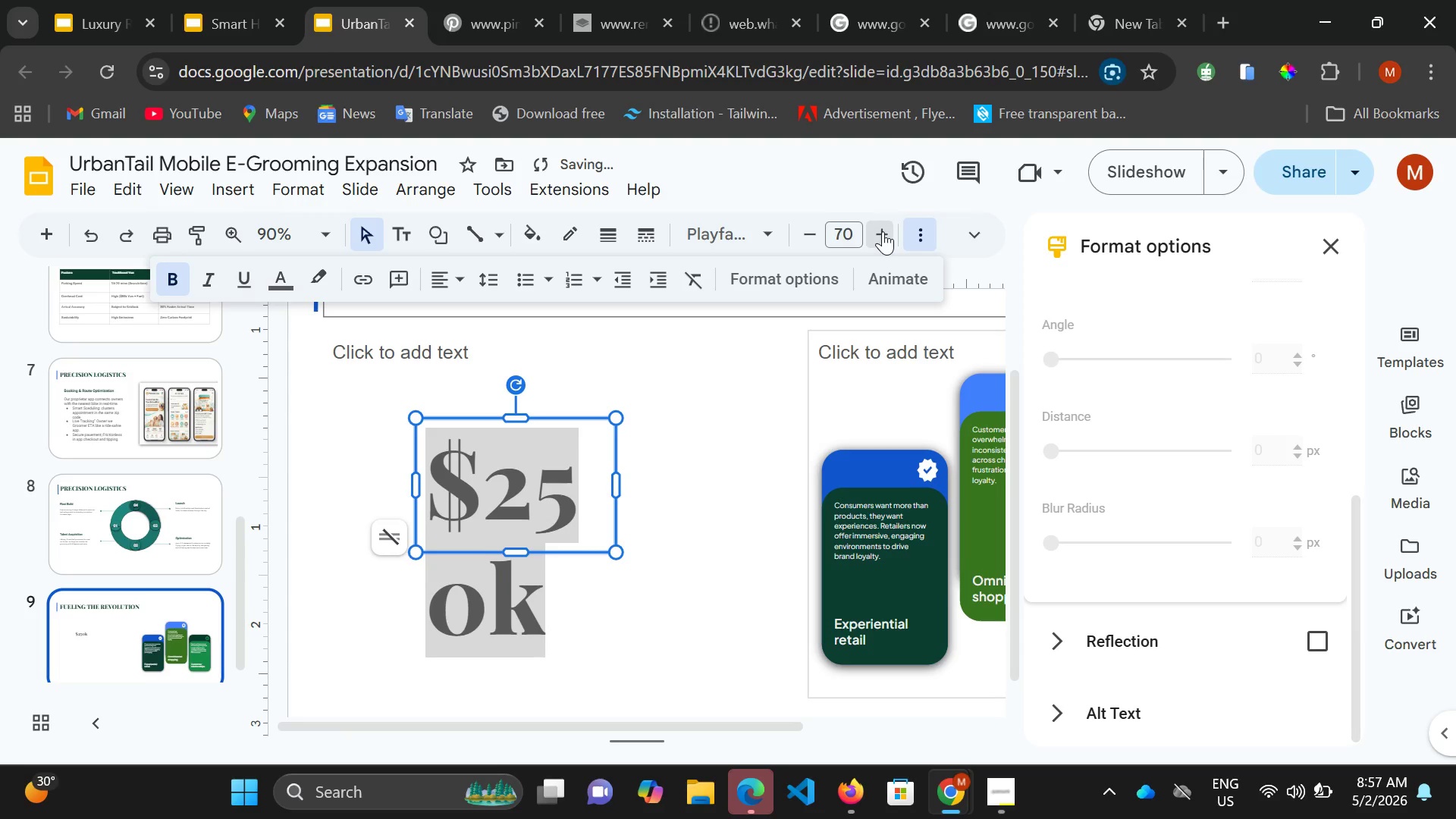 
triple_click([883, 231])
 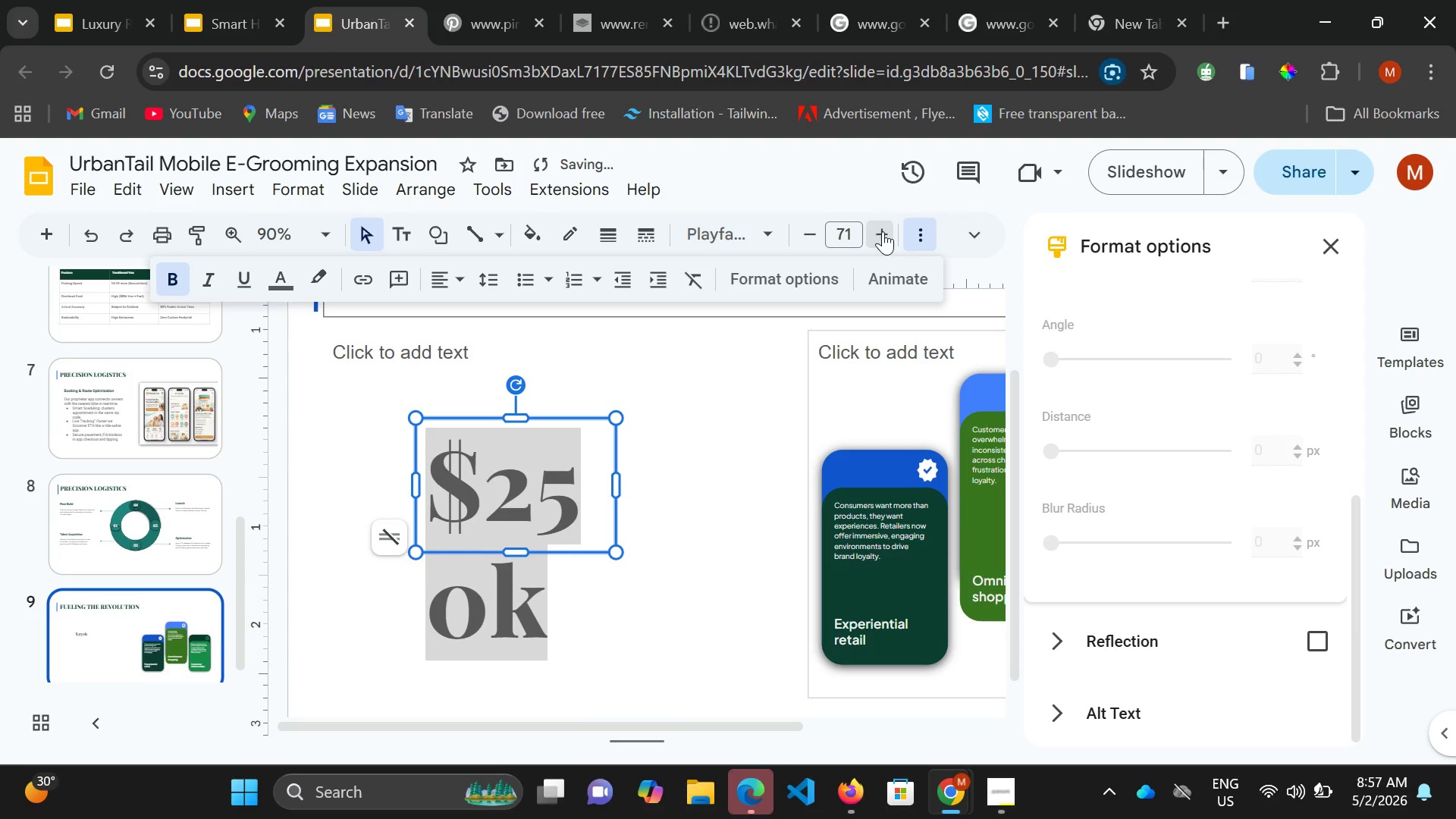 
triple_click([883, 231])
 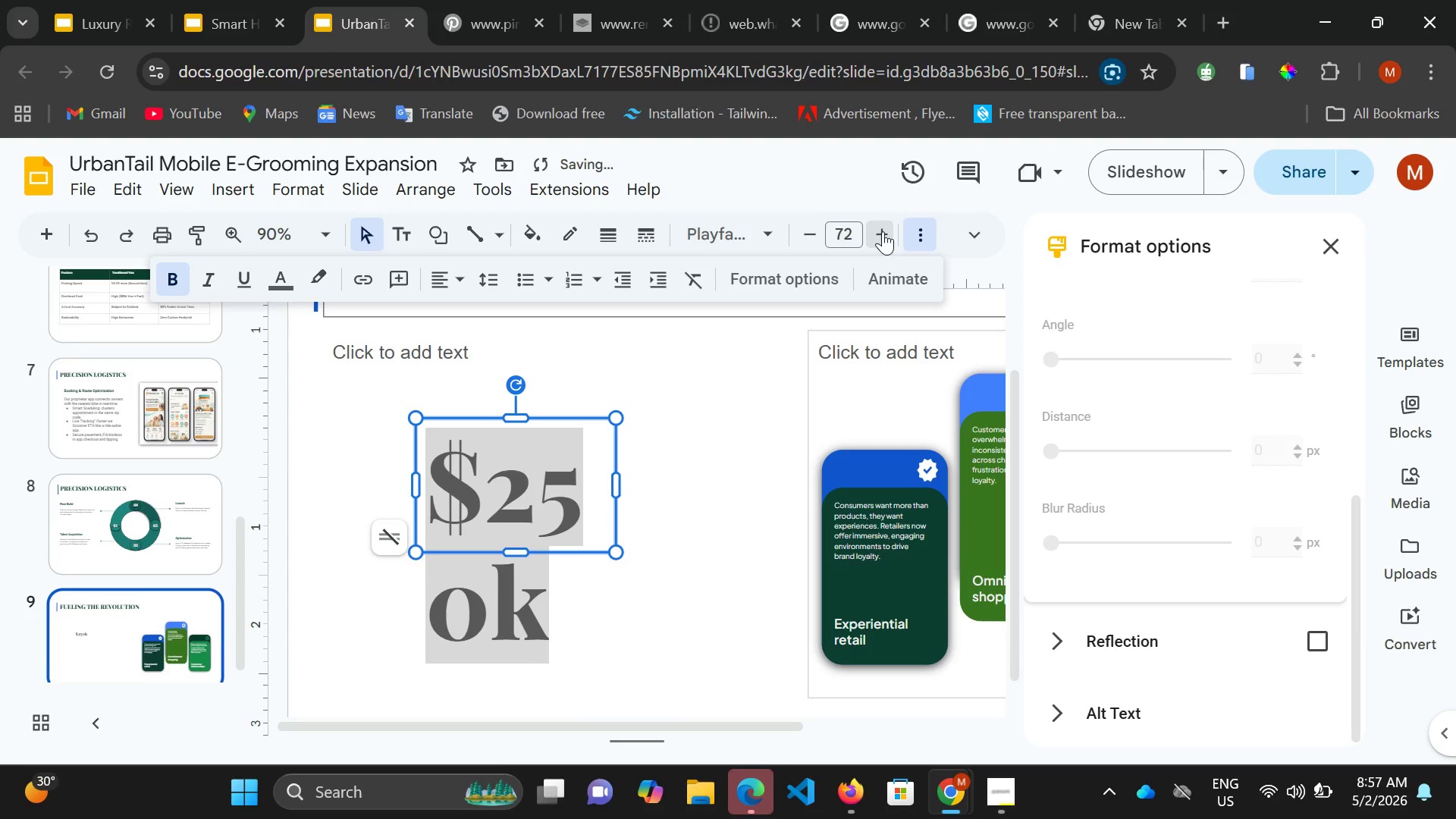 
triple_click([883, 231])
 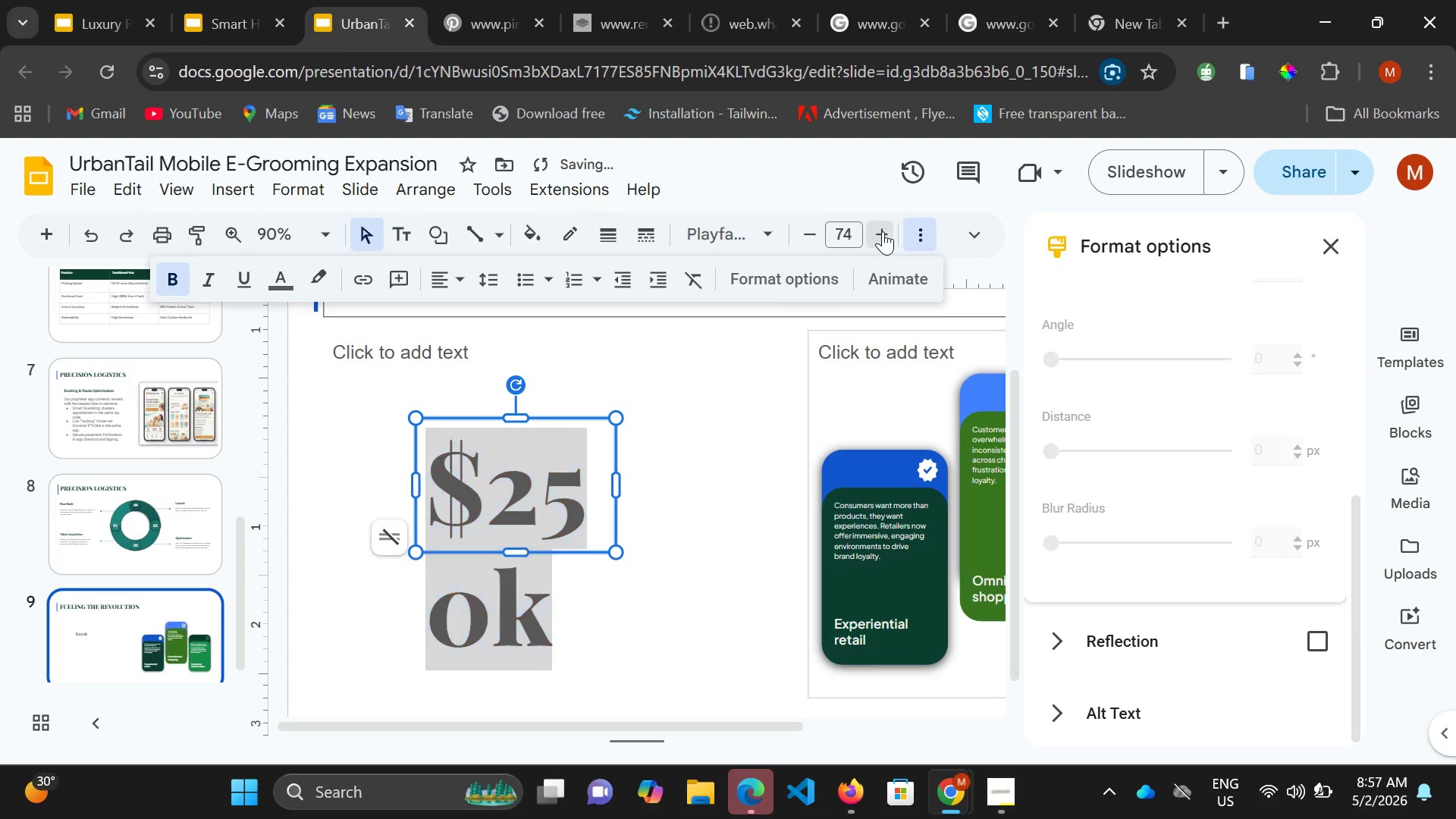 
triple_click([883, 231])
 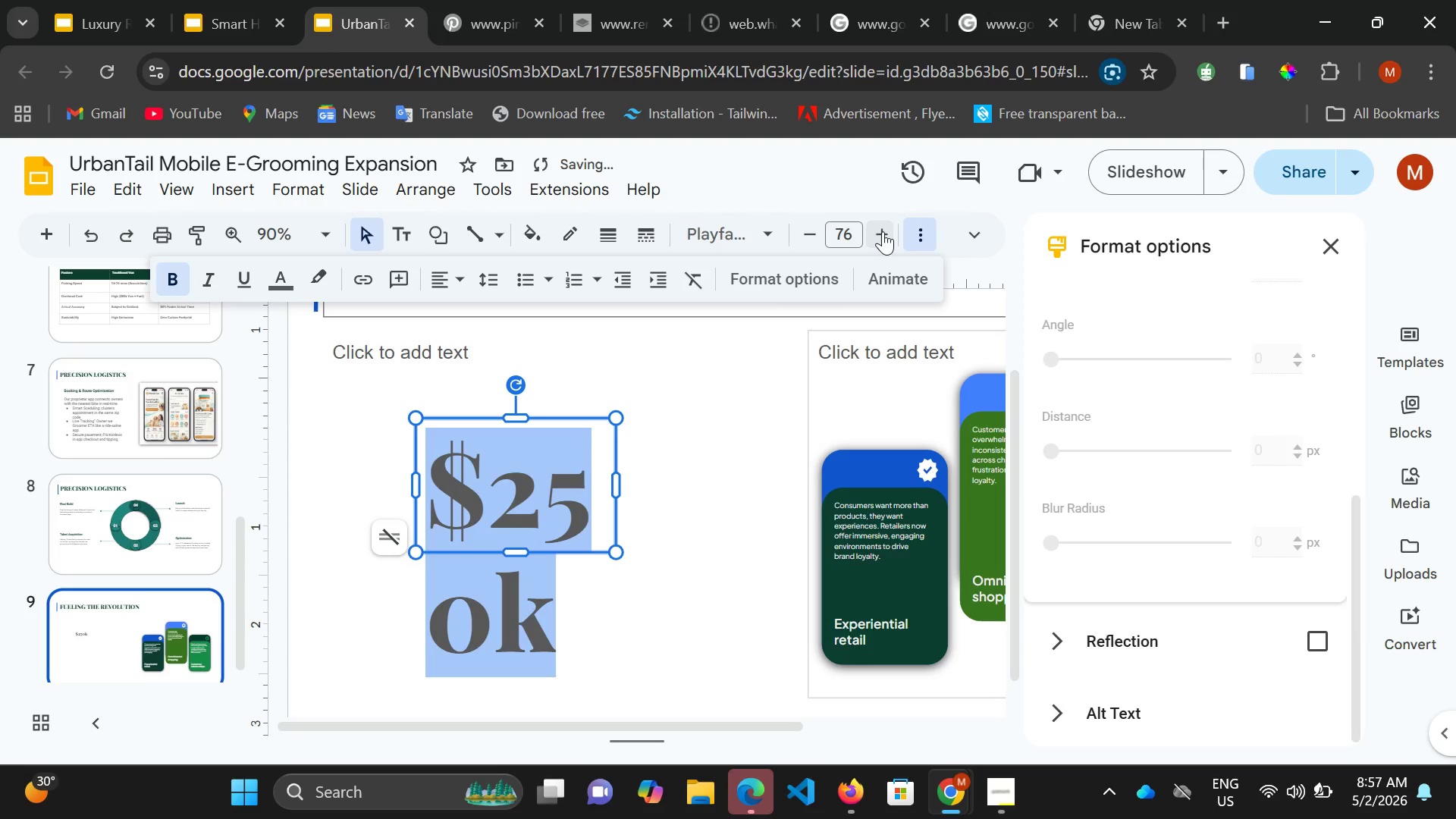 
triple_click([883, 231])
 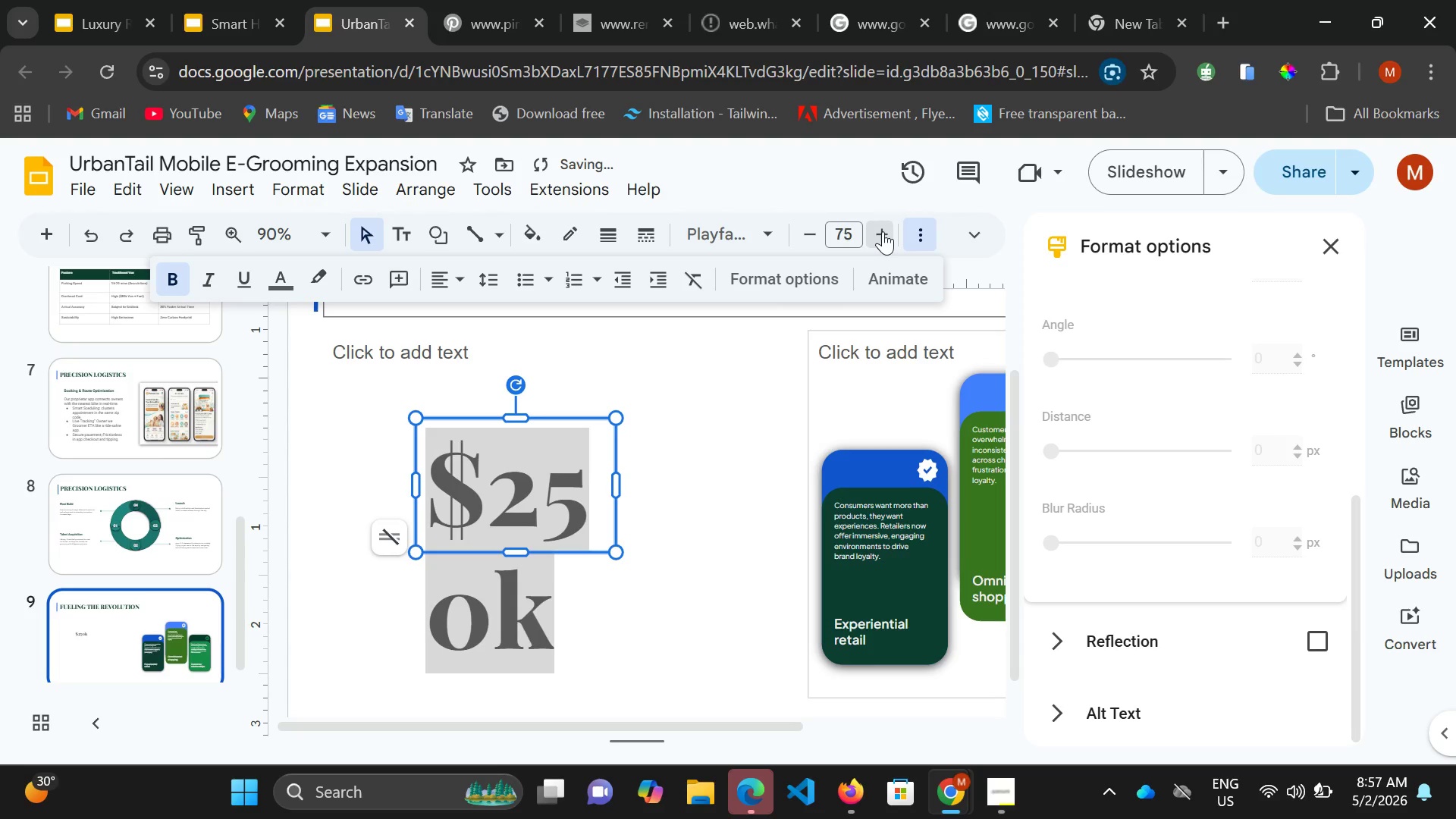 
triple_click([883, 231])
 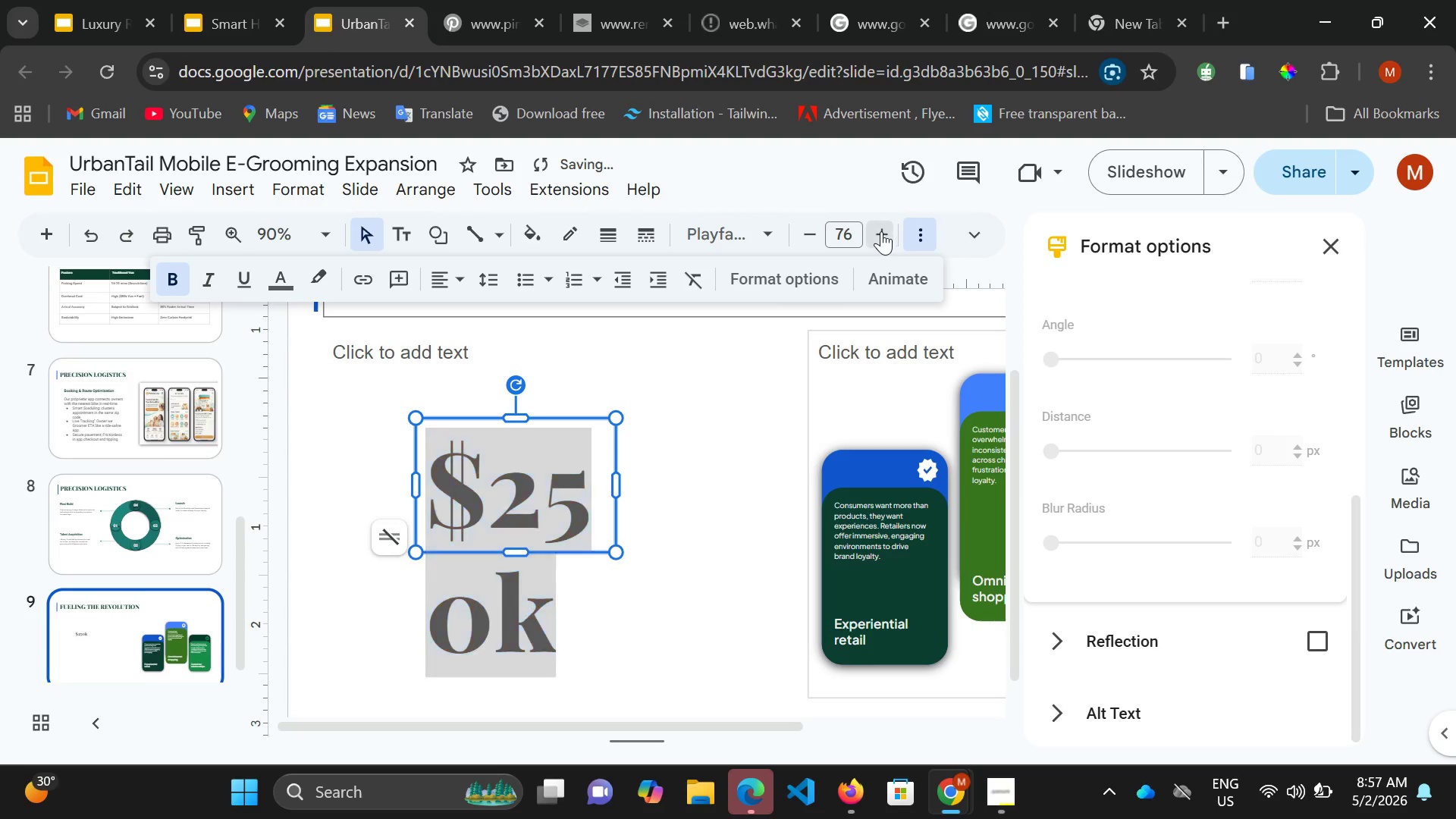 
triple_click([883, 231])
 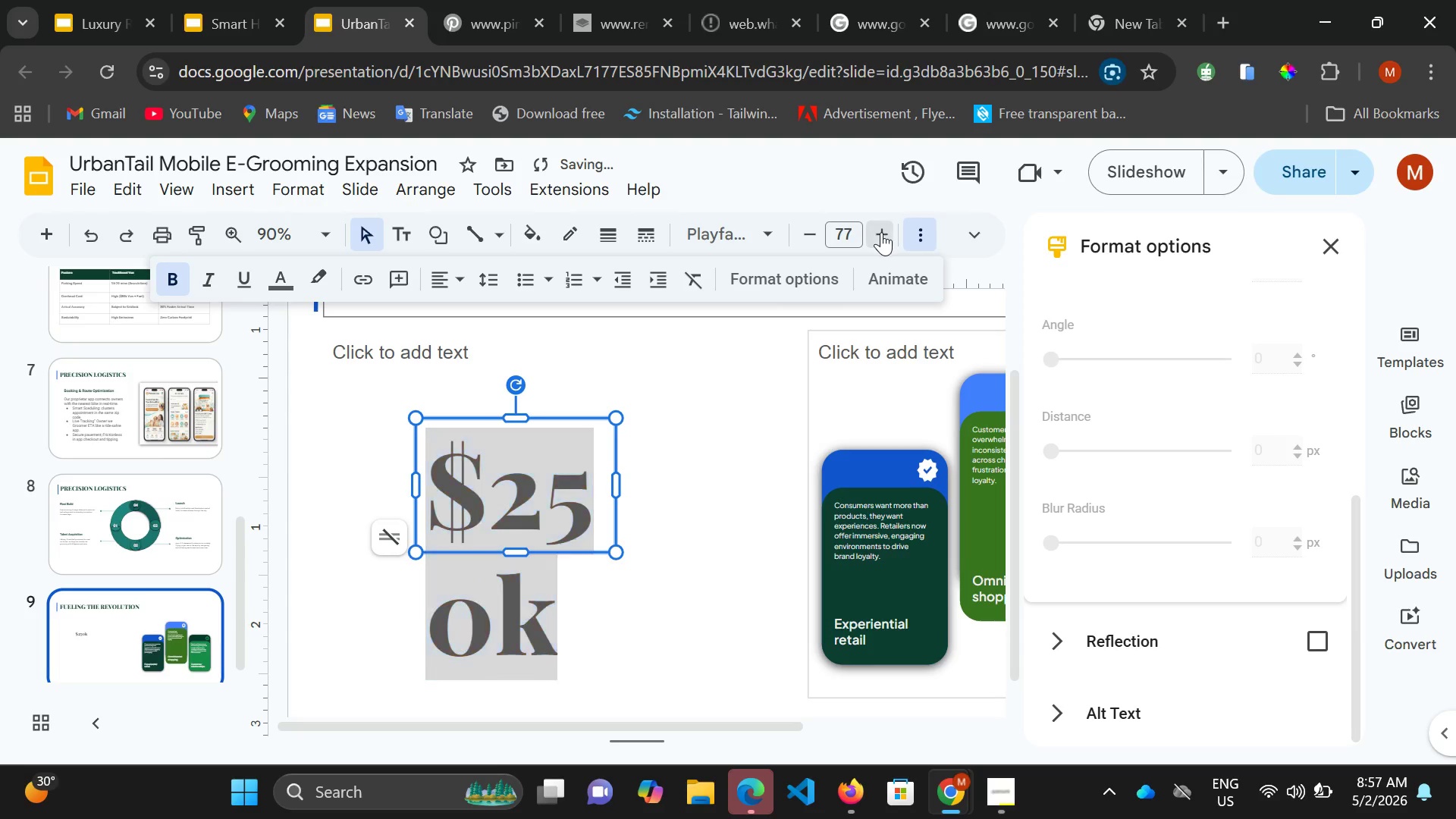 
left_click([881, 231])
 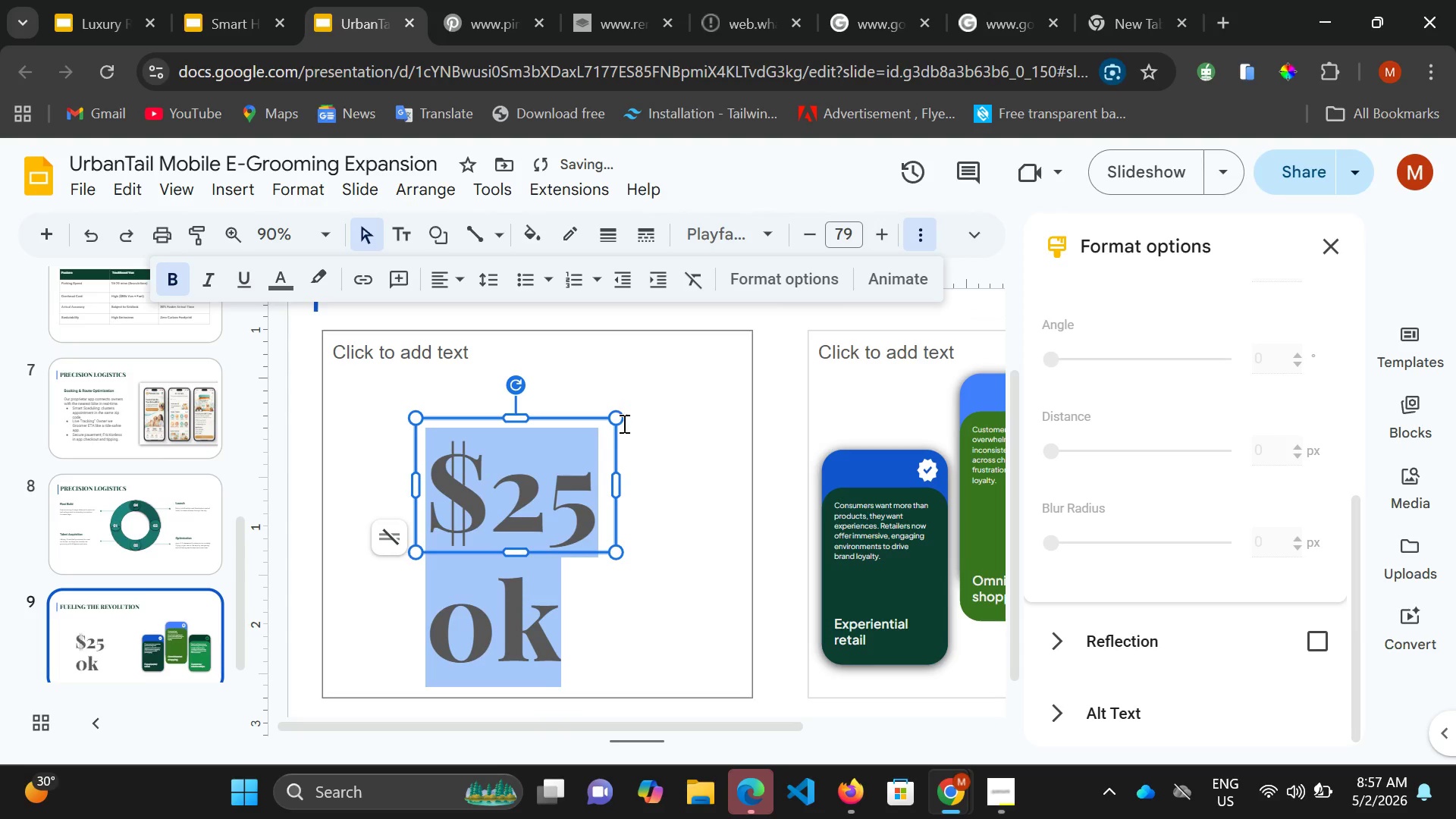 
scroll: coordinate [642, 448], scroll_direction: down, amount: 2.0
 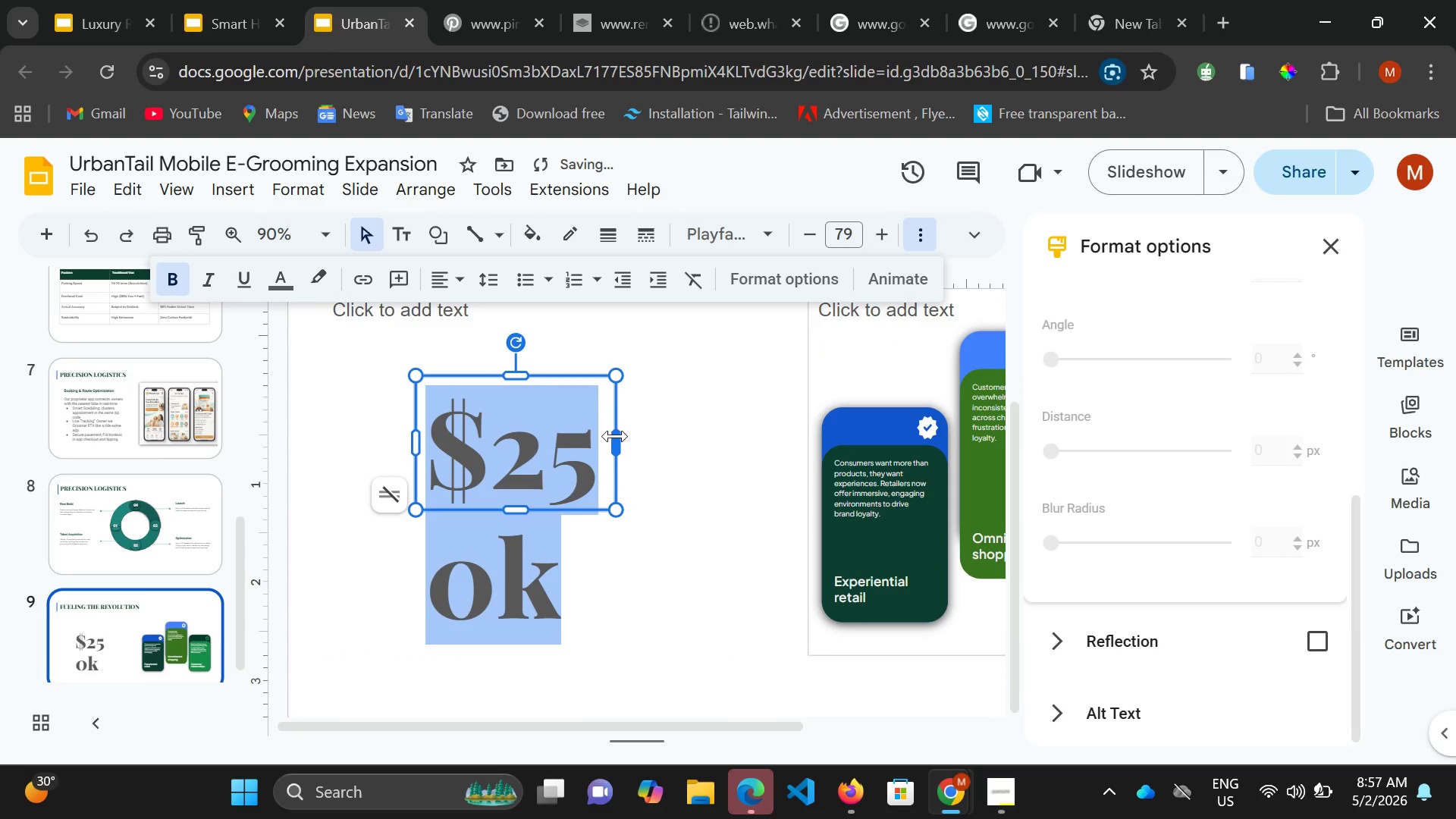 
left_click_drag(start_coordinate=[615, 436], to_coordinate=[671, 441])
 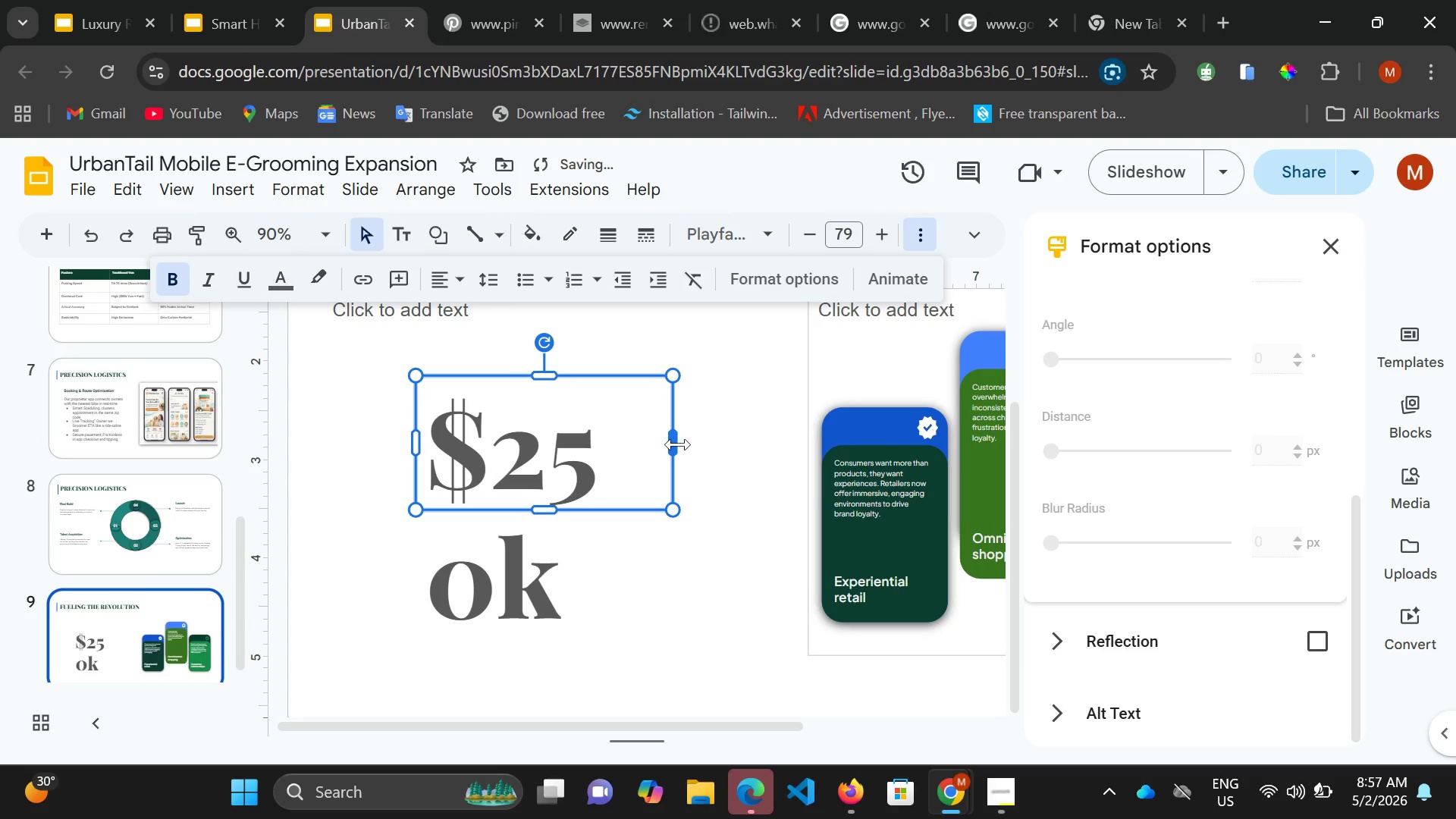 
left_click_drag(start_coordinate=[680, 443], to_coordinate=[719, 445])
 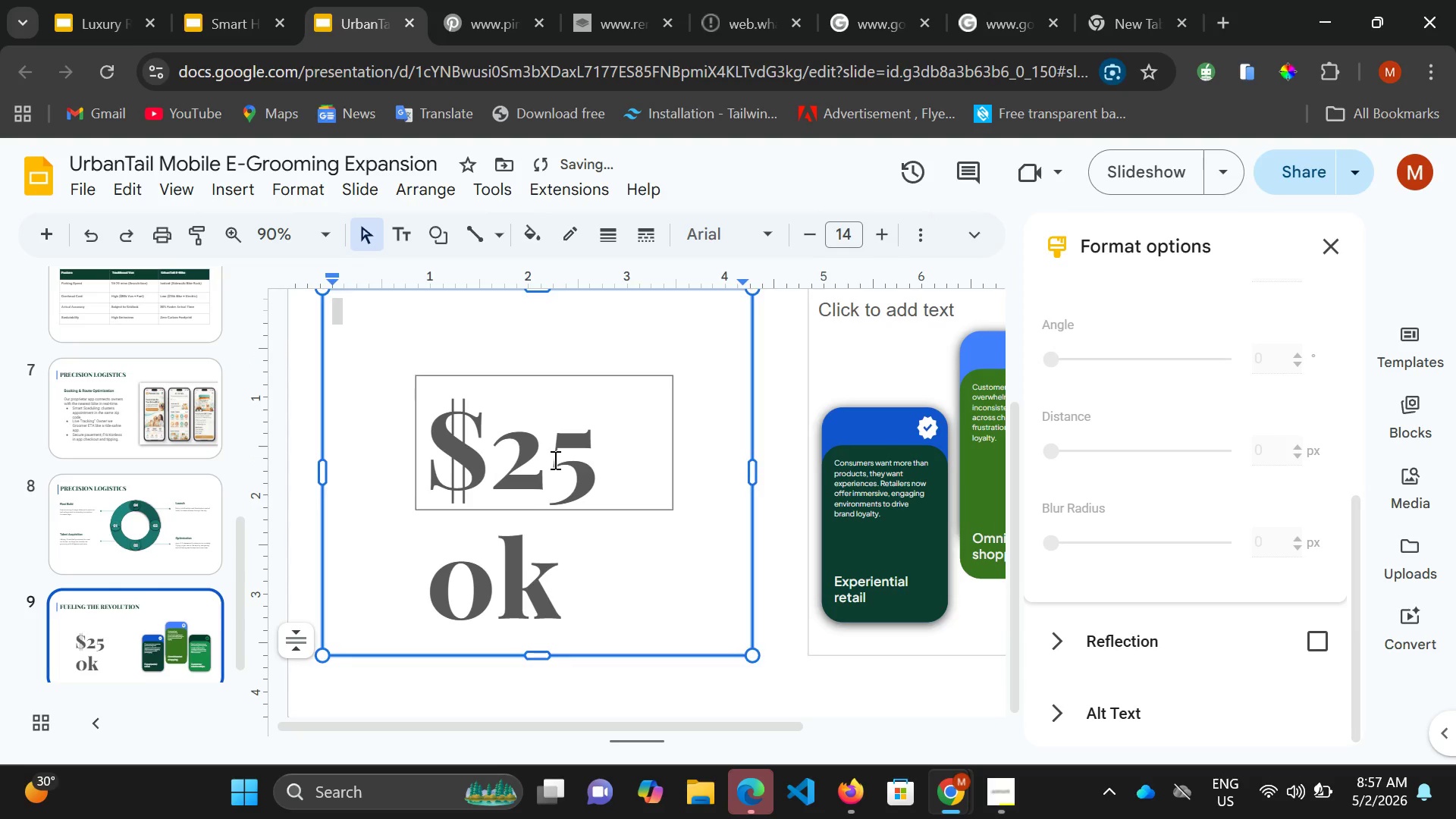 
left_click([554, 460])
 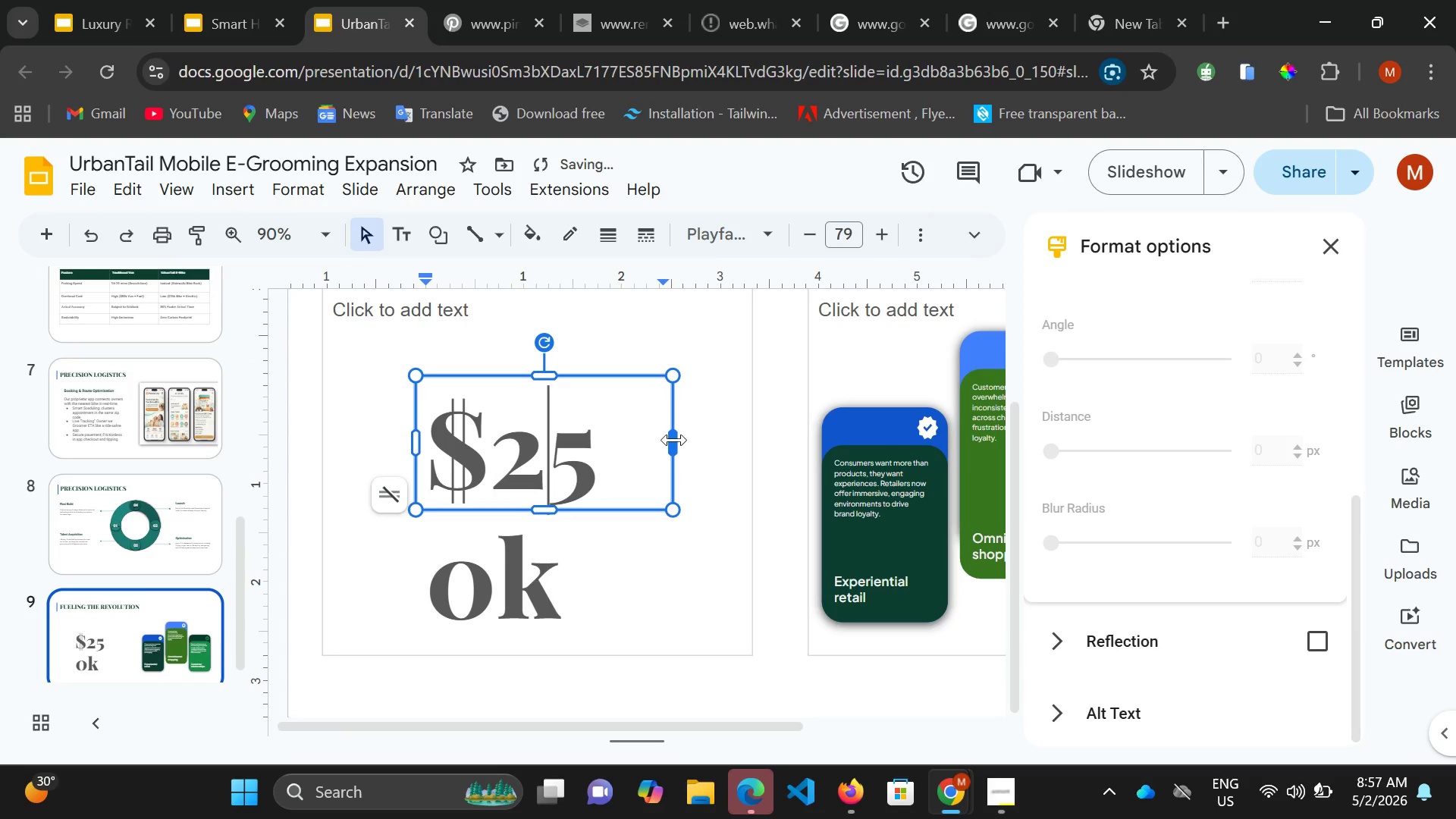 
left_click_drag(start_coordinate=[683, 443], to_coordinate=[720, 444])
 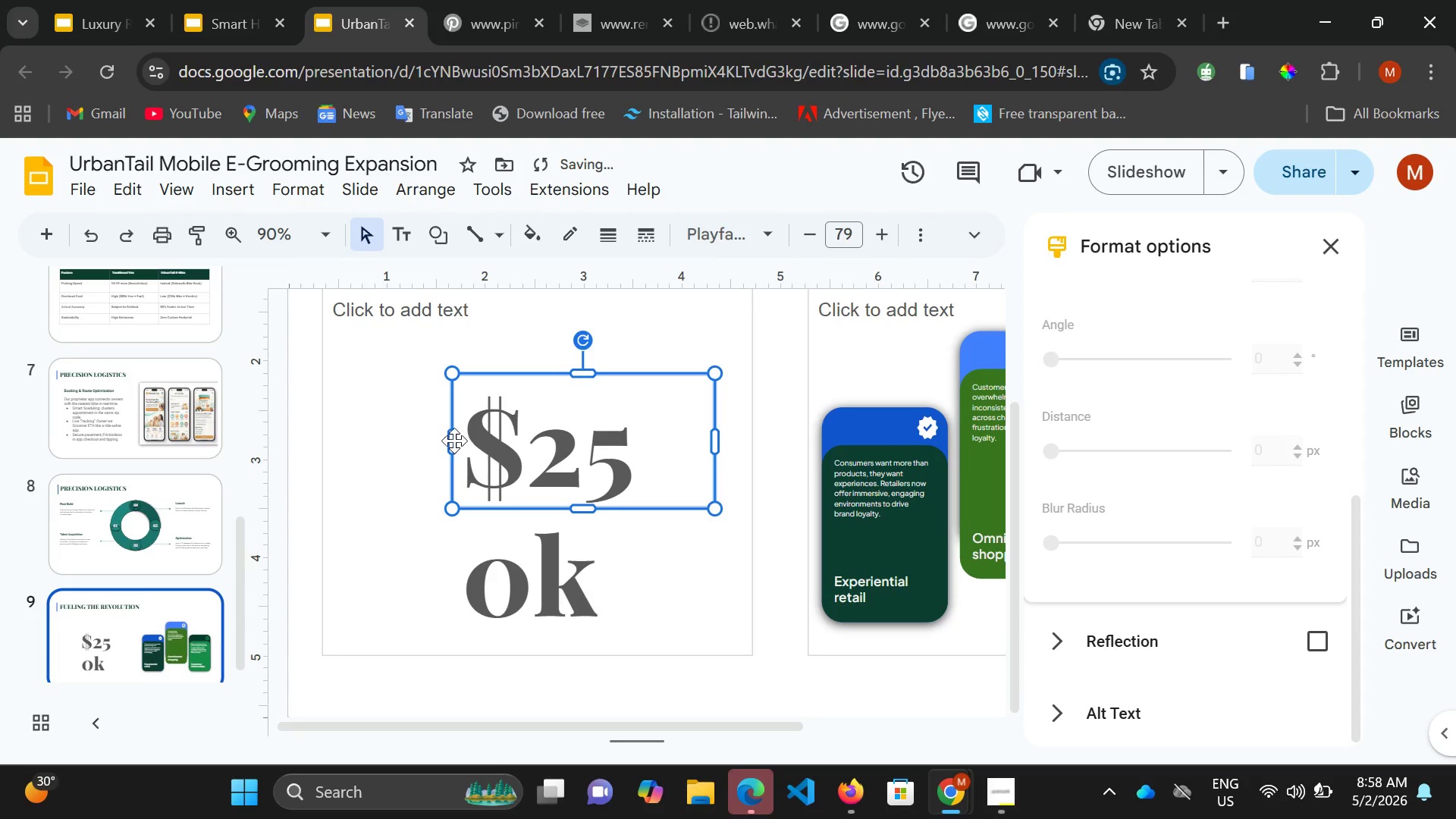 
left_click_drag(start_coordinate=[453, 441], to_coordinate=[372, 424])
 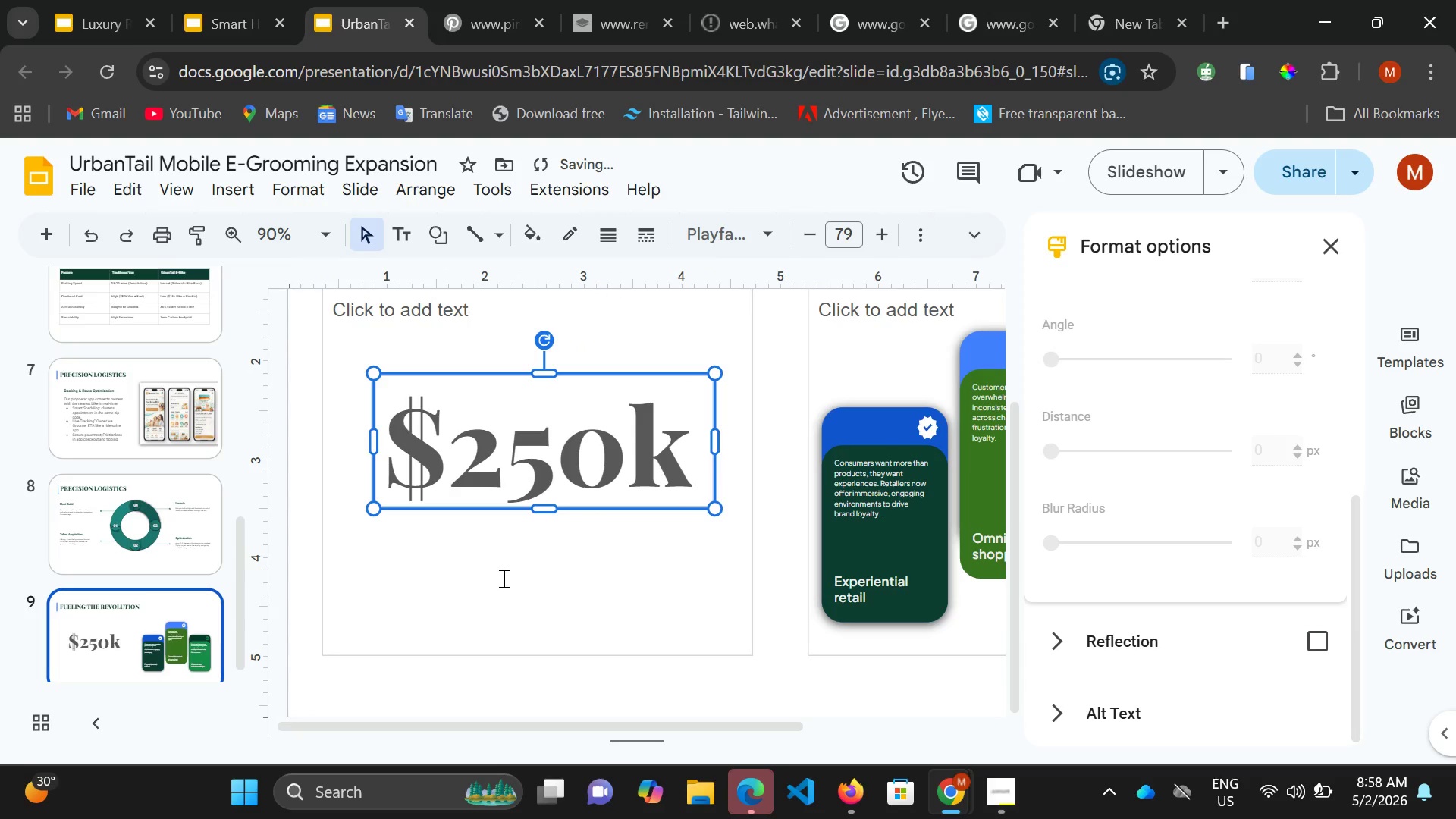 
double_click([500, 578])
 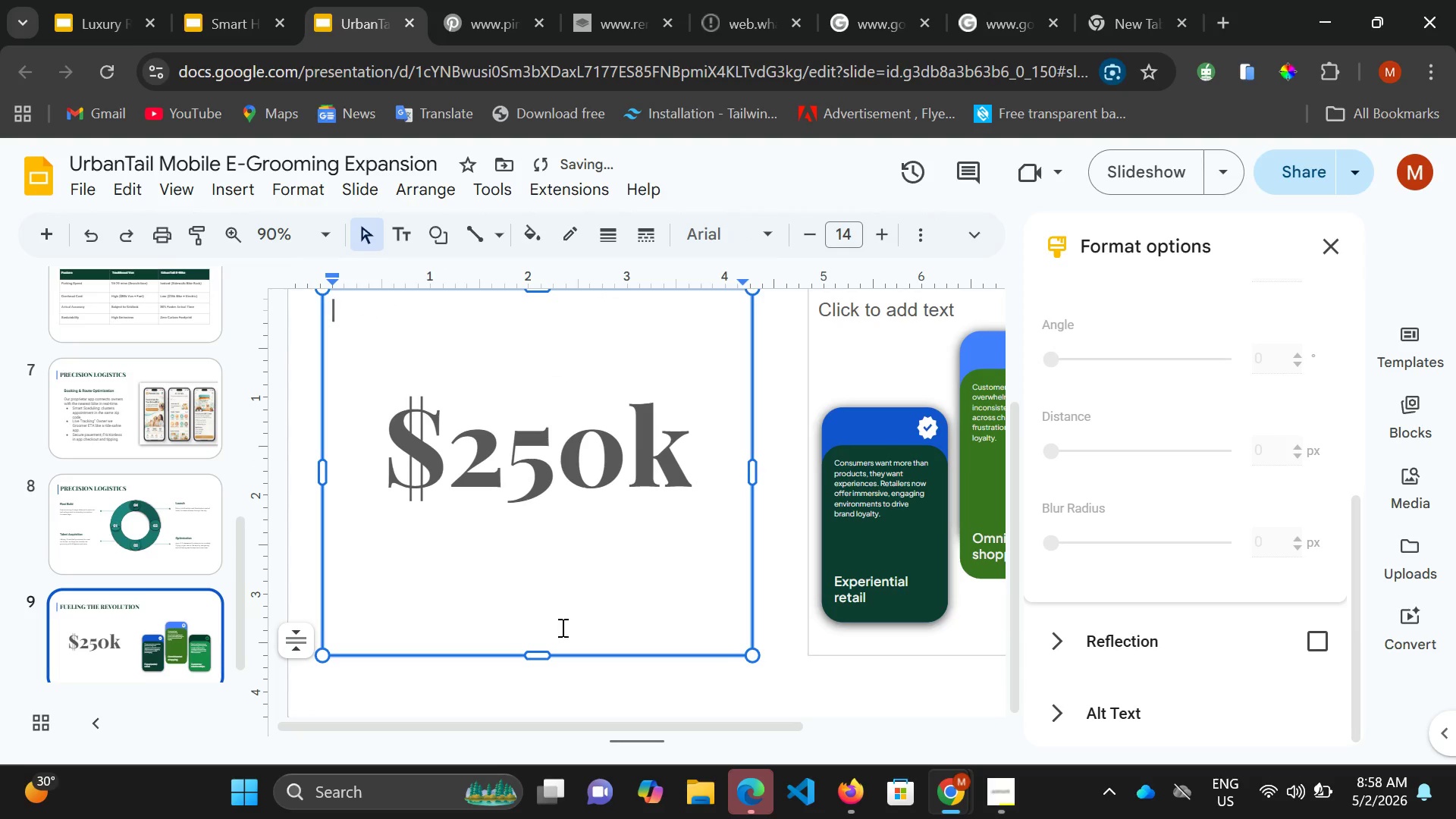 
double_click([561, 620])
 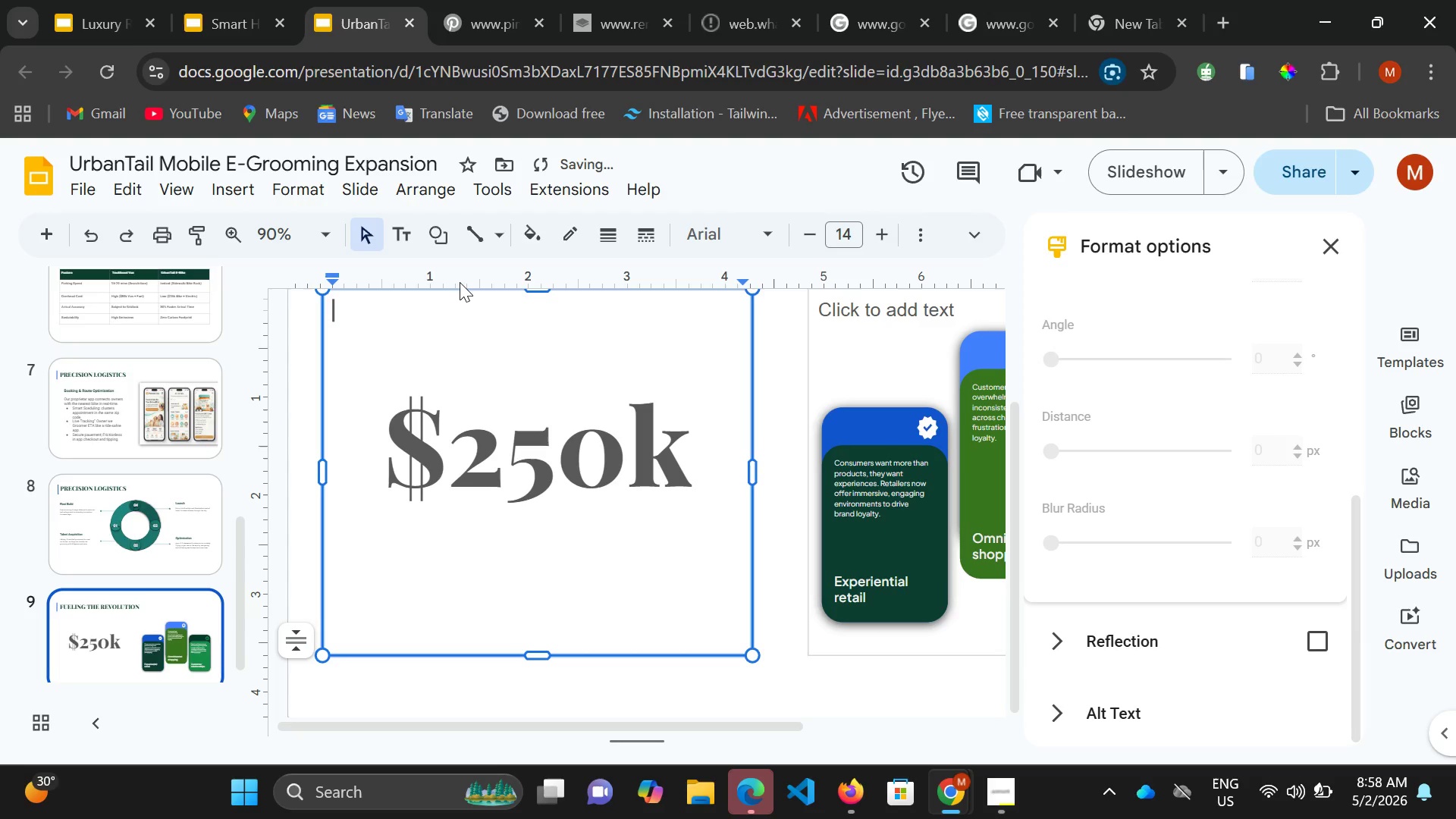 
left_click([402, 237])
 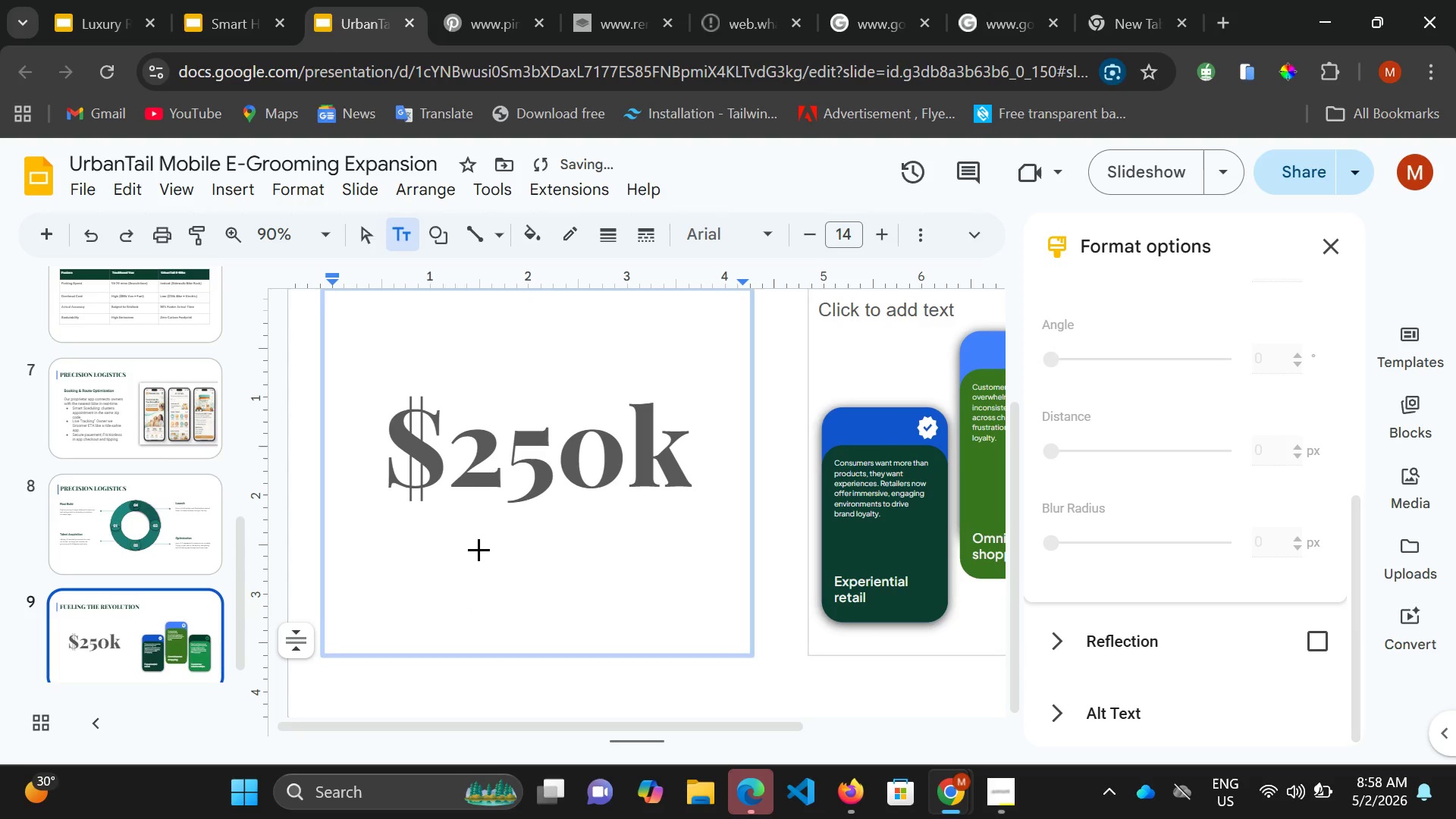 
left_click([484, 535])
 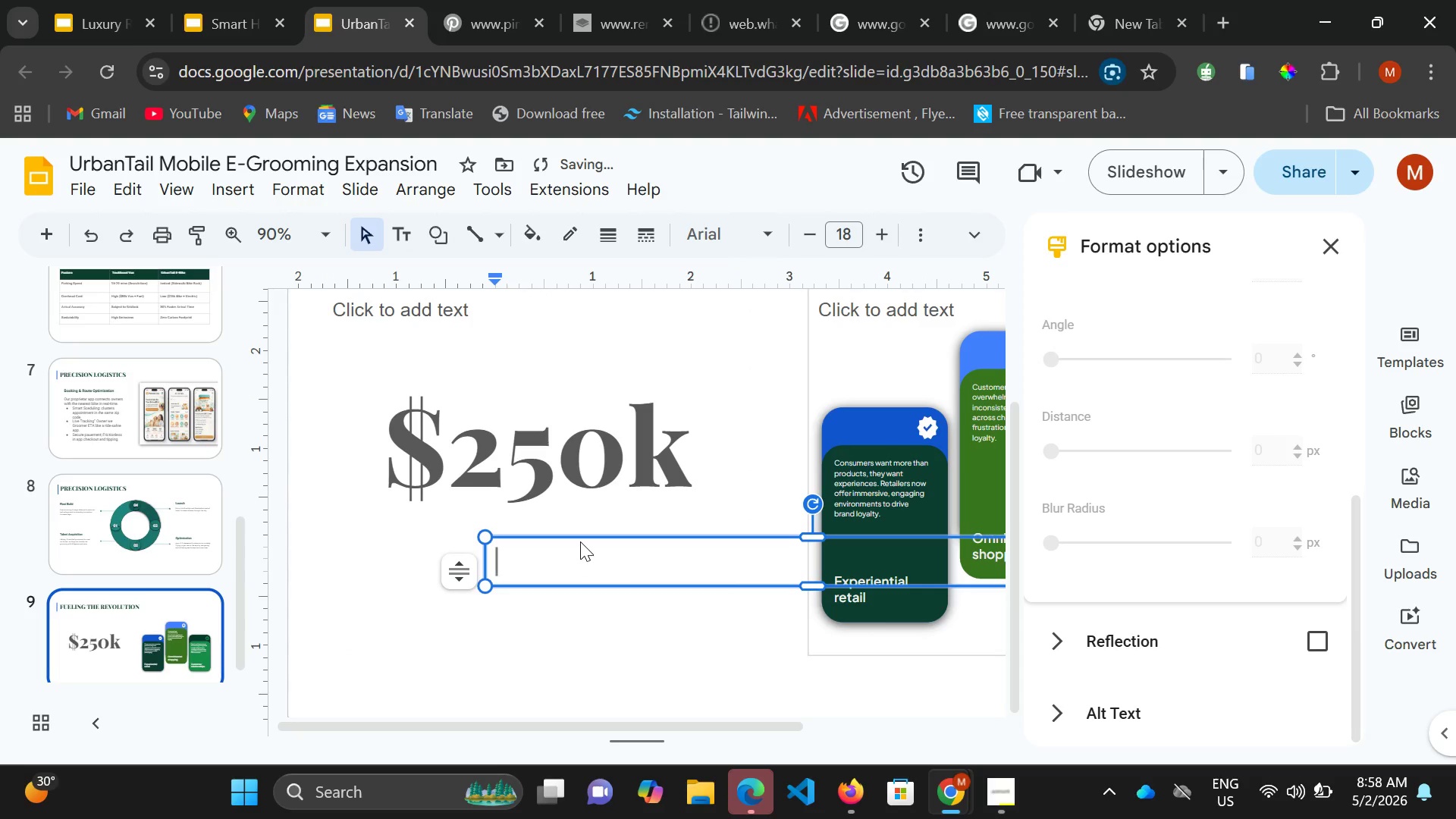 
type(sE)
key(Backspace)
key(Backspace)
type(Seed Expansion Funding)
 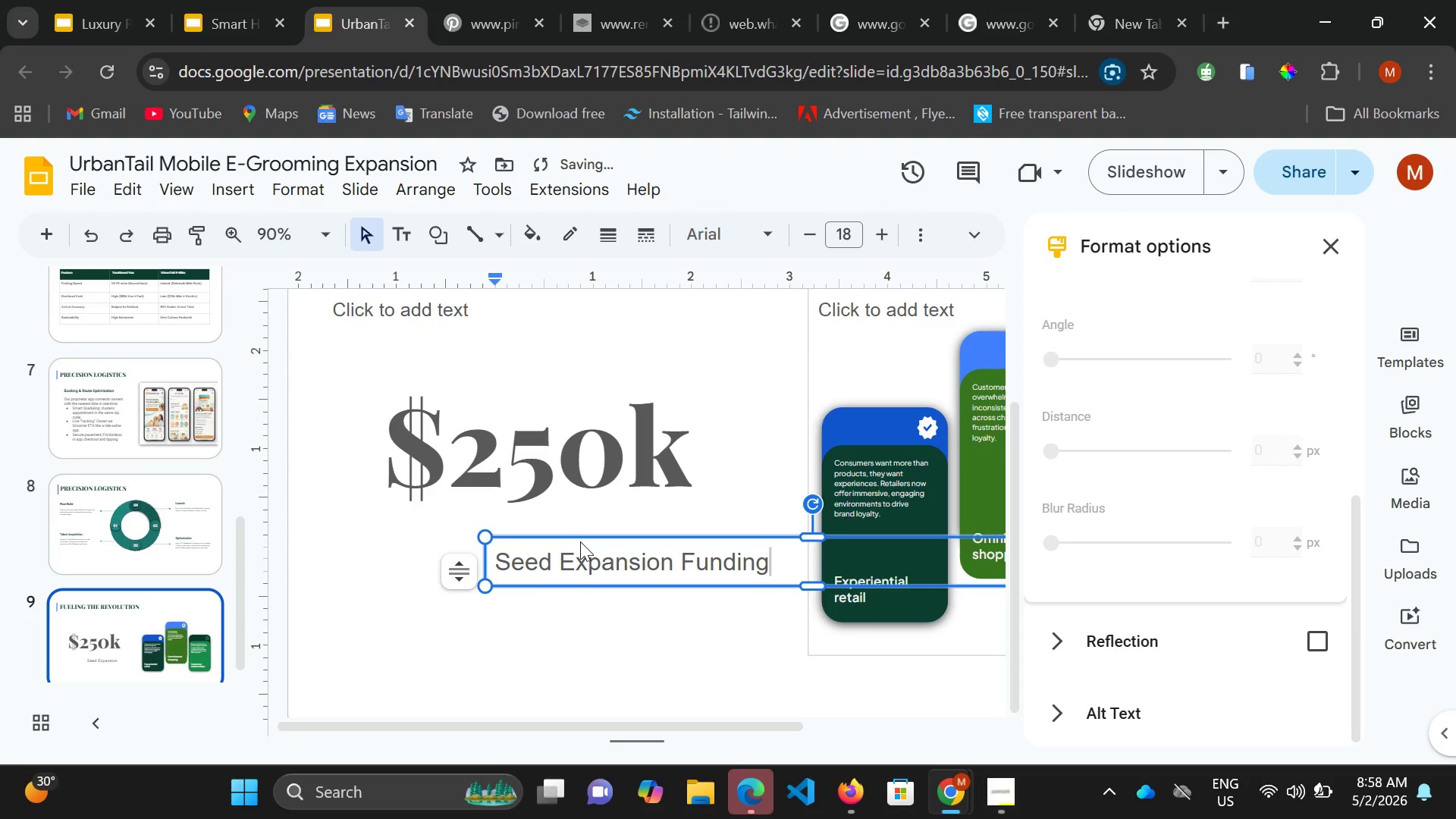 
left_click_drag(start_coordinate=[771, 570], to_coordinate=[494, 552])
 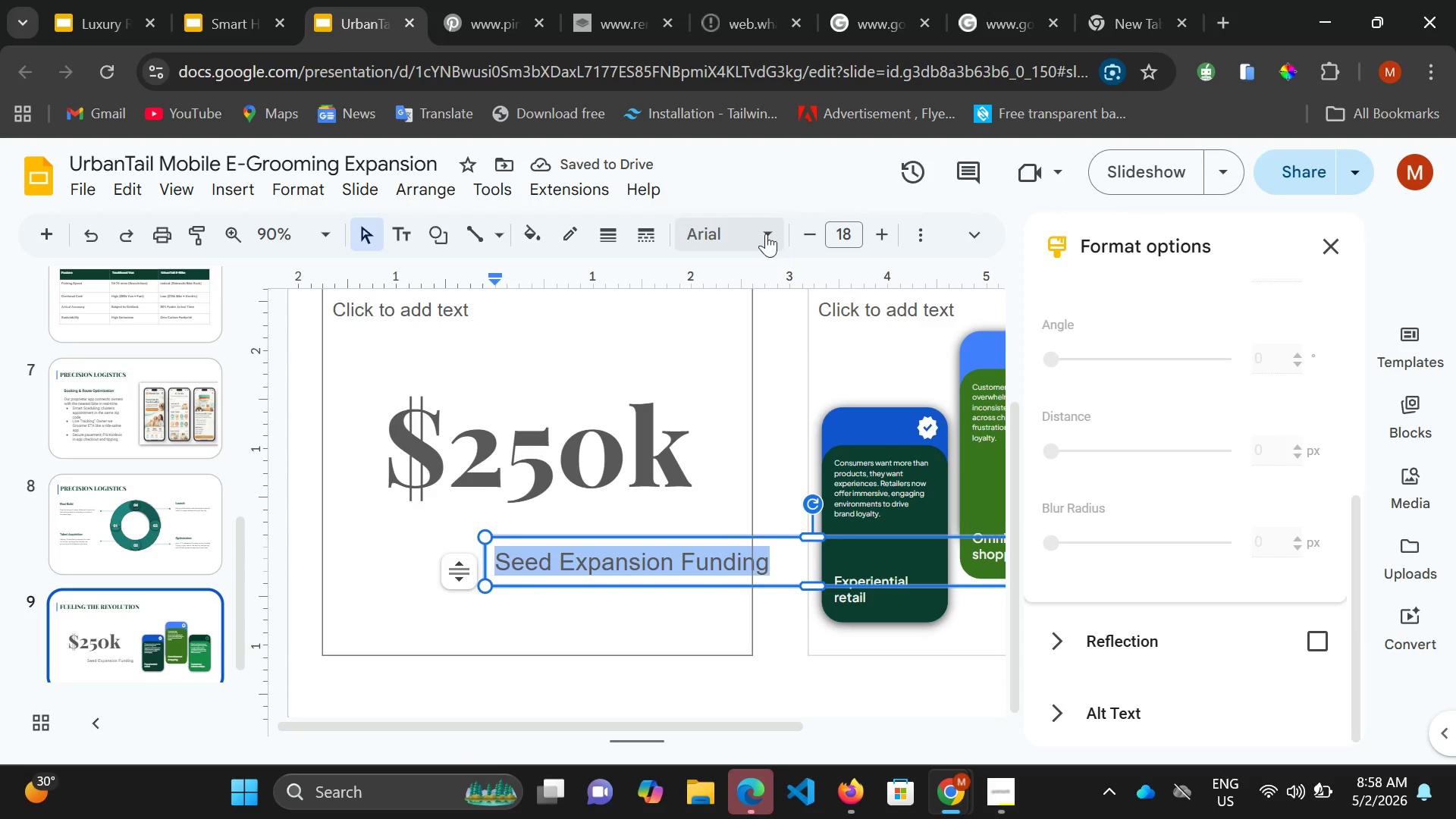 
left_click([765, 234])
 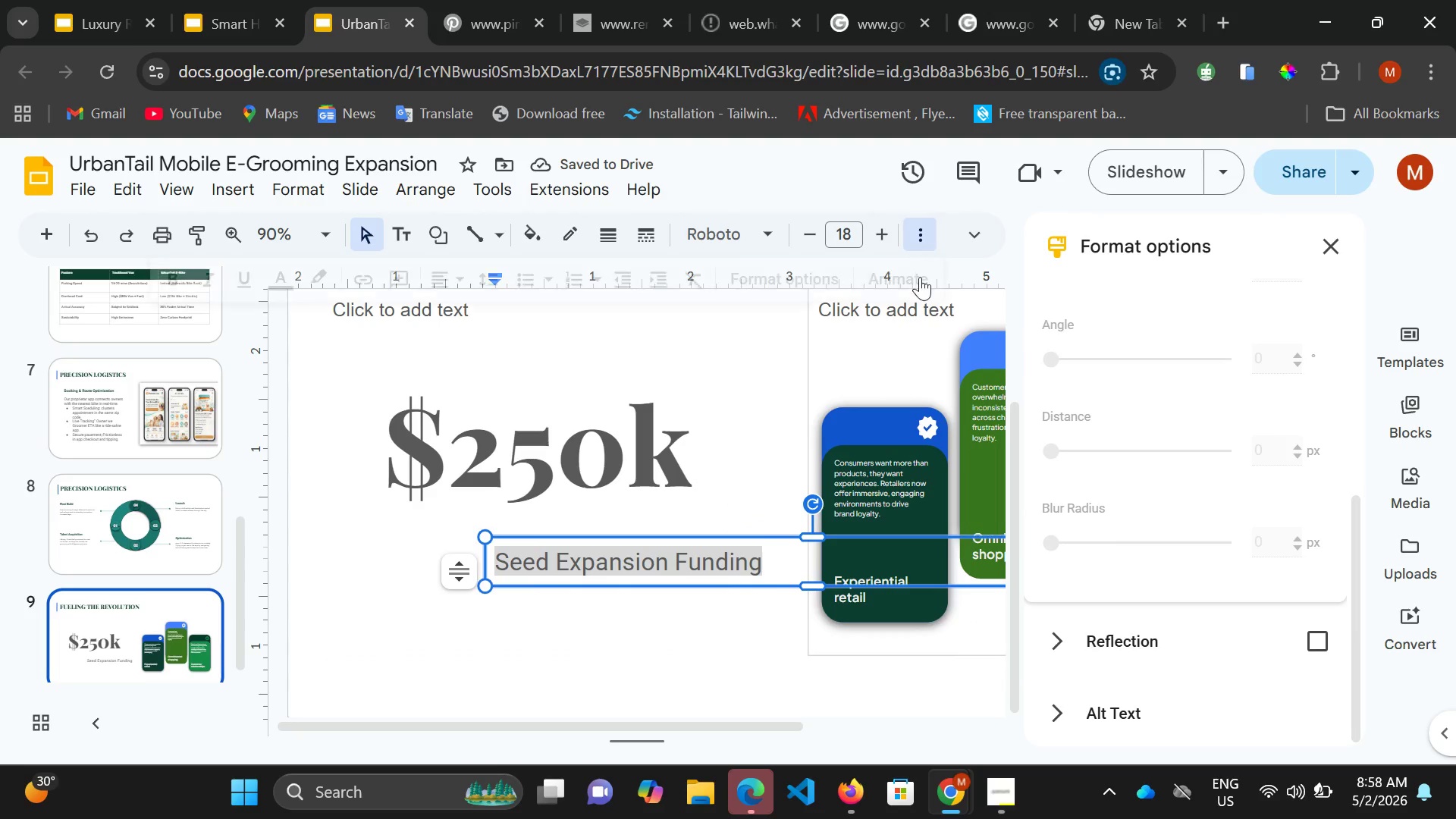 
wait(6.03)
 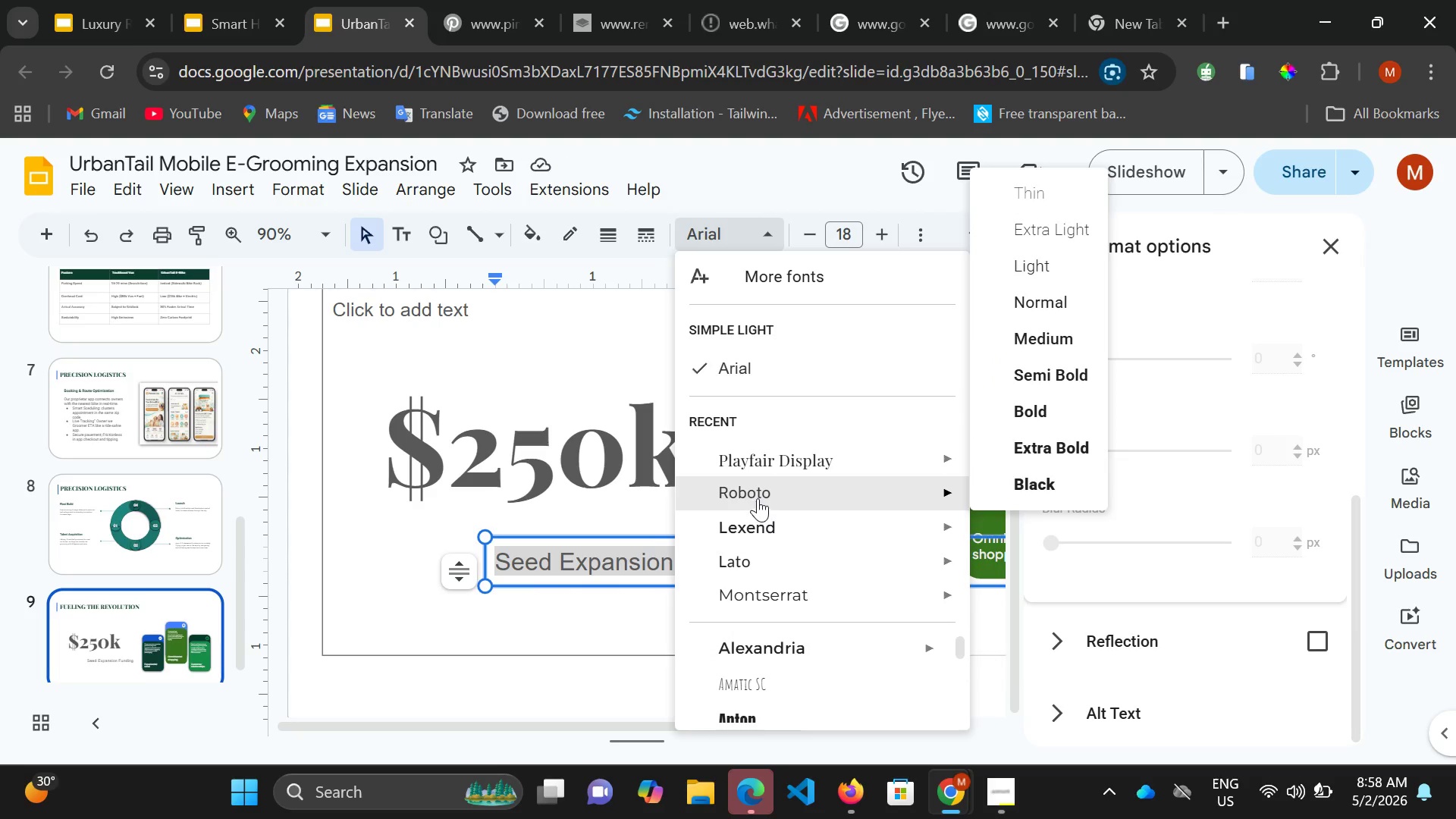 
left_click([178, 273])
 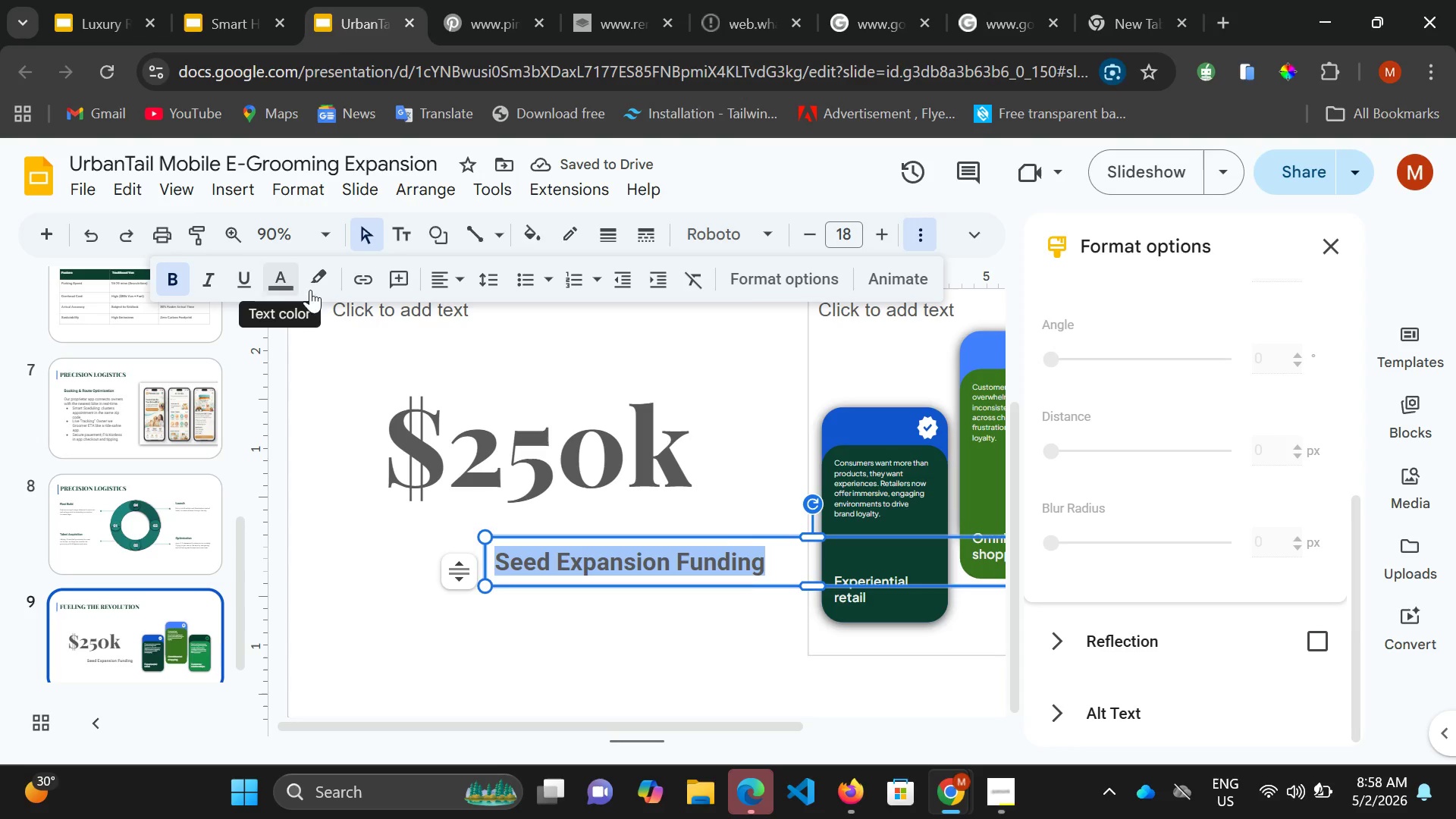 
left_click([421, 456])
 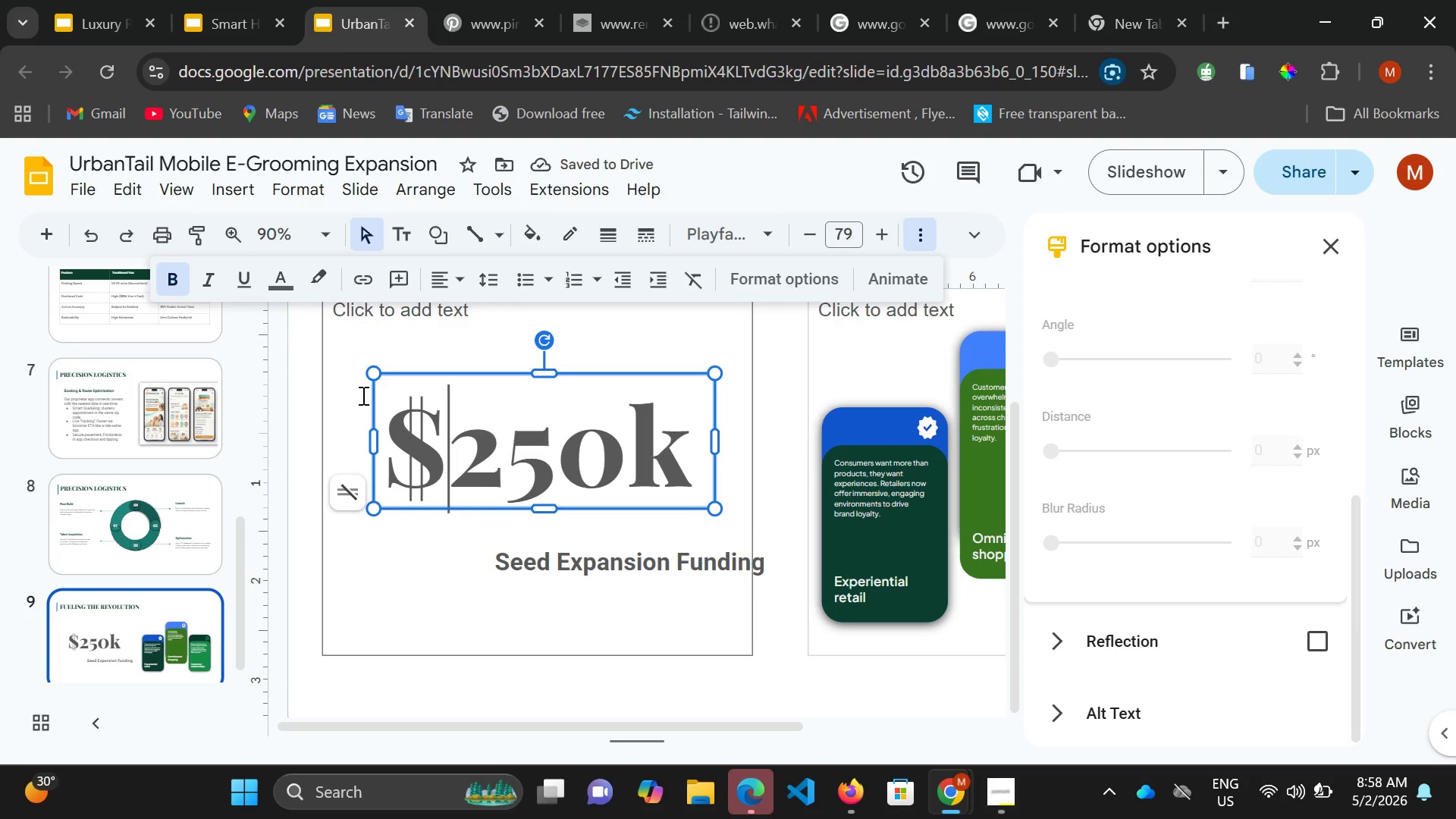 
key(Control+A)
 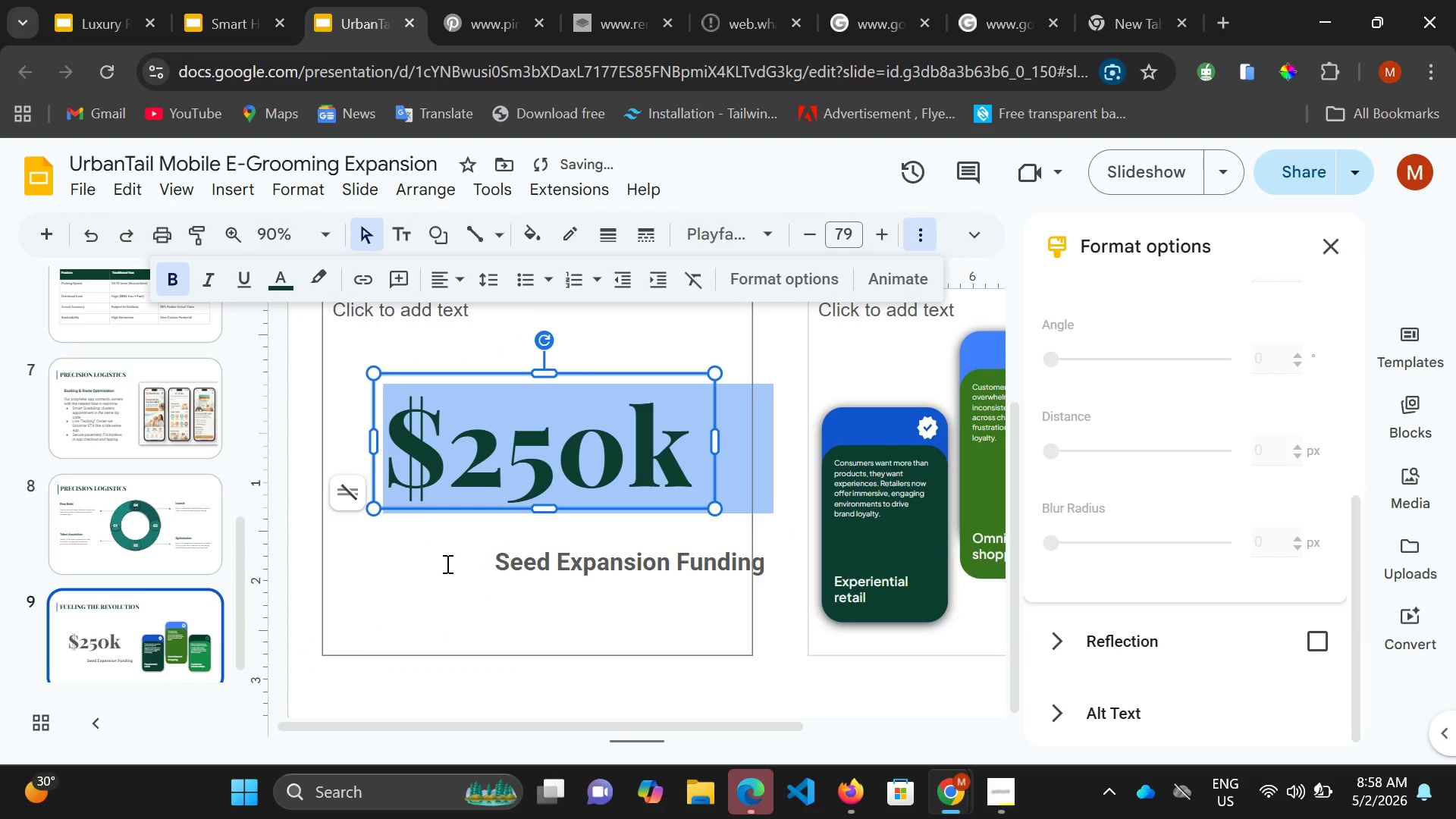 
left_click([535, 565])
 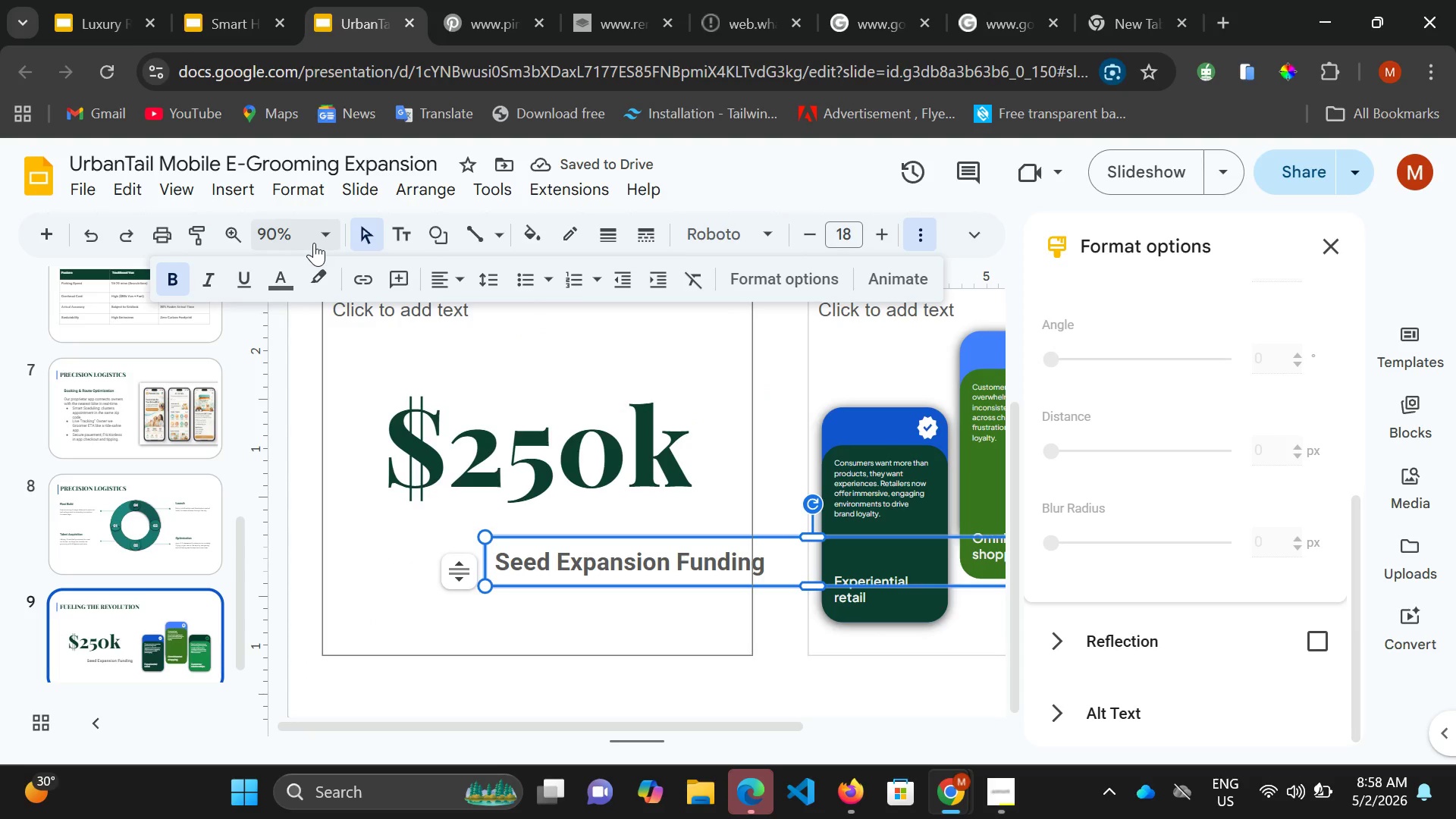 
double_click([322, 239])
 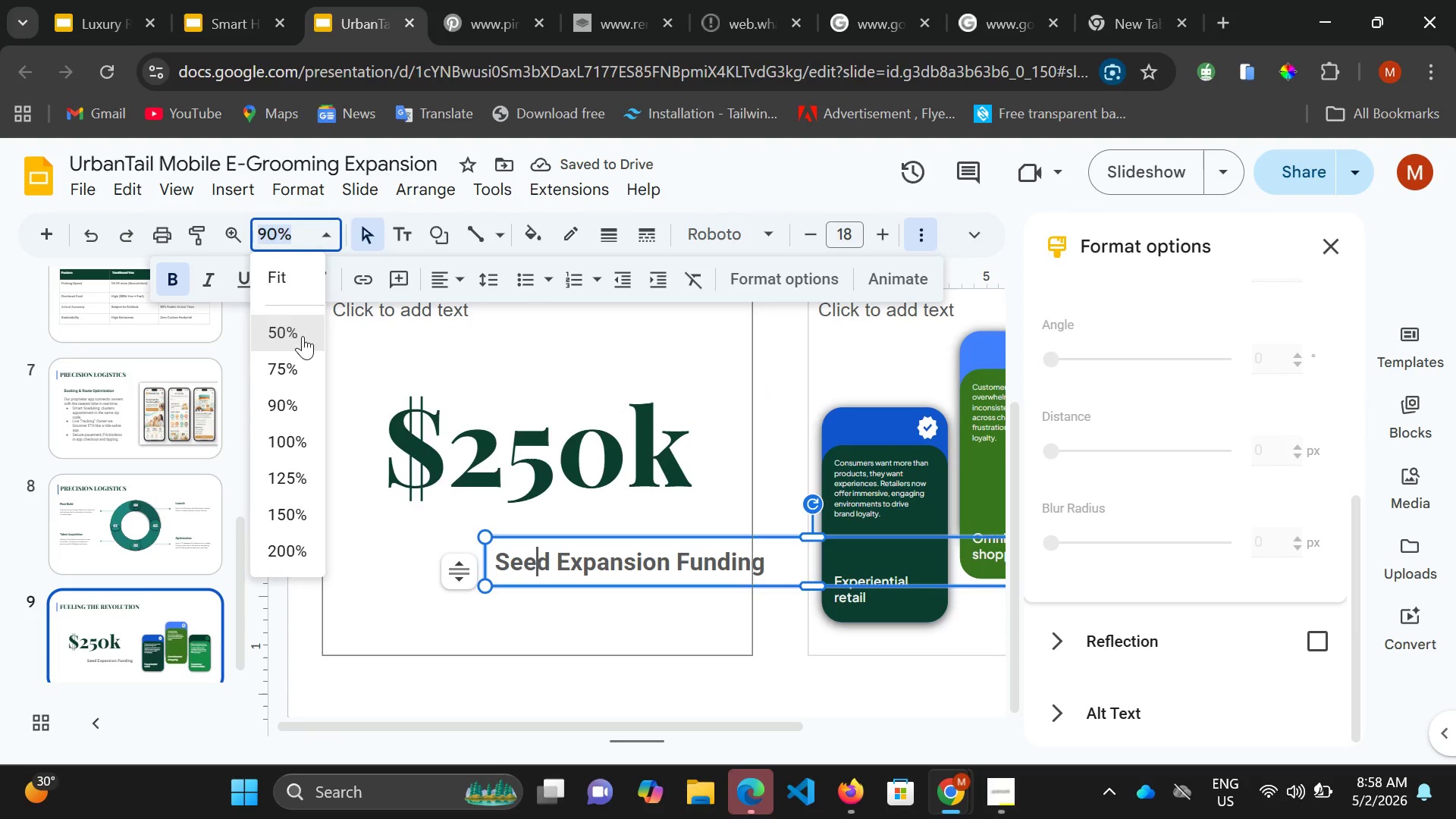 
left_click([303, 336])
 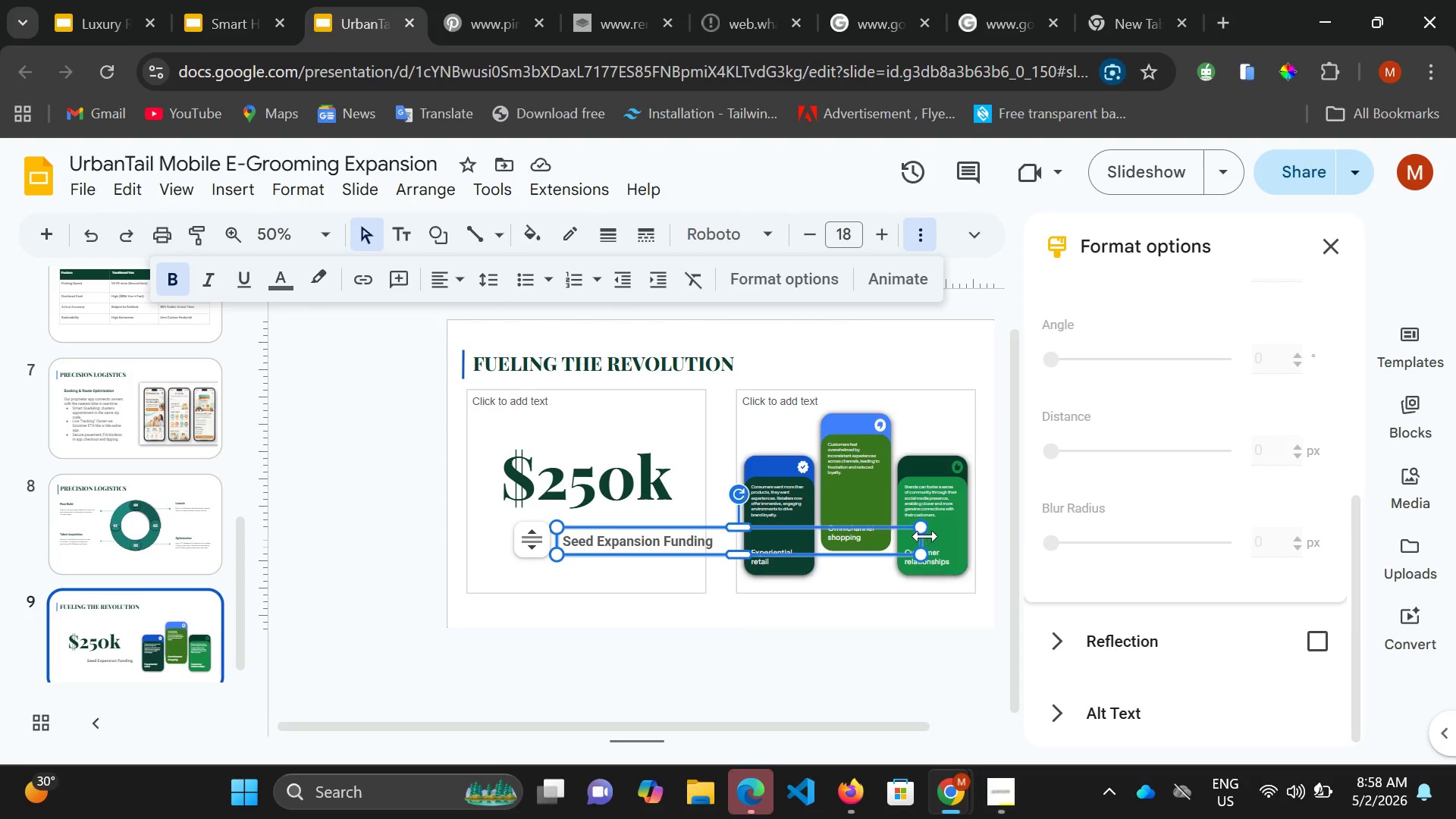 
left_click_drag(start_coordinate=[925, 536], to_coordinate=[752, 530])
 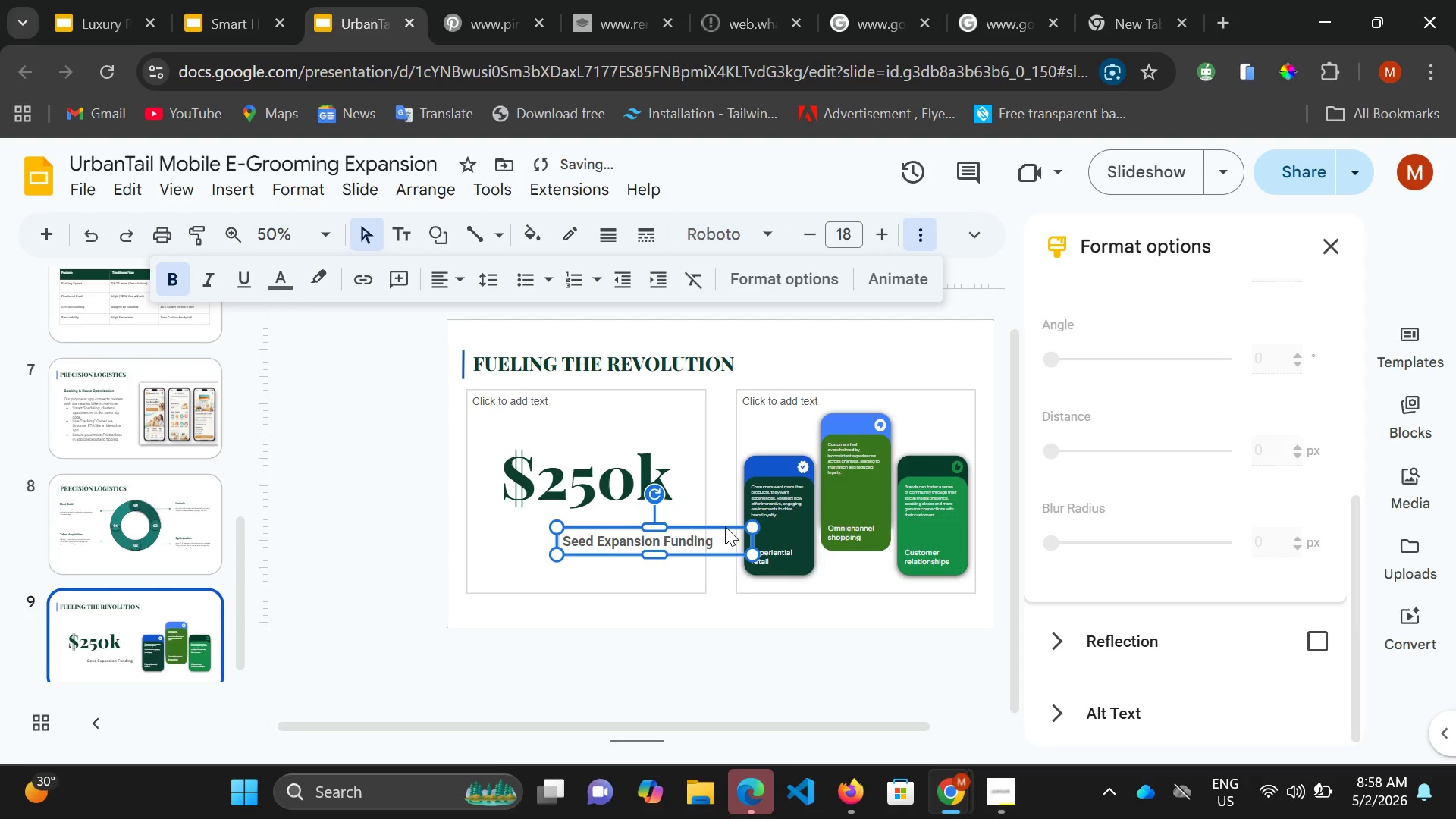 
double_click([725, 526])
 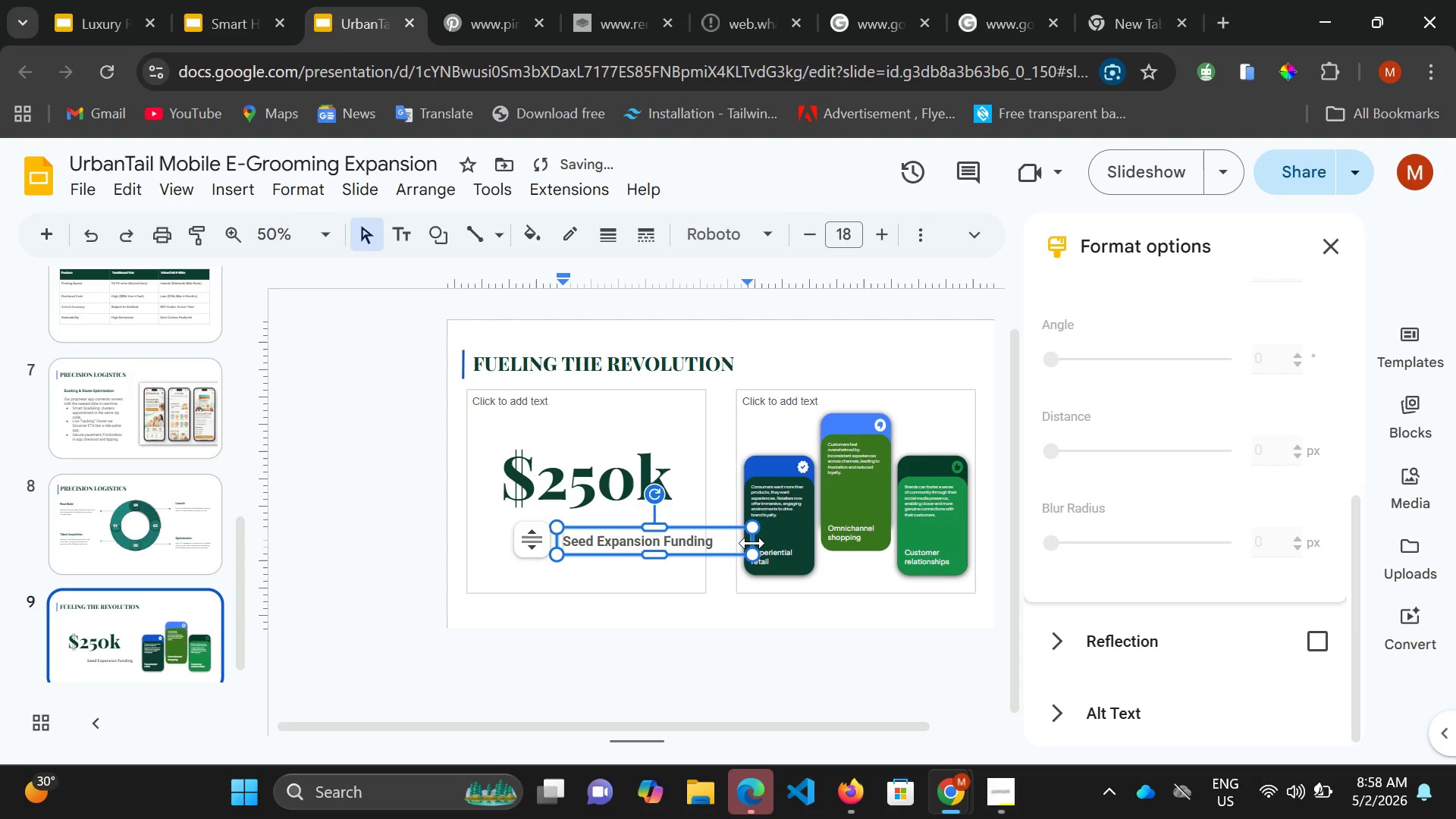 
left_click_drag(start_coordinate=[752, 543], to_coordinate=[731, 537])
 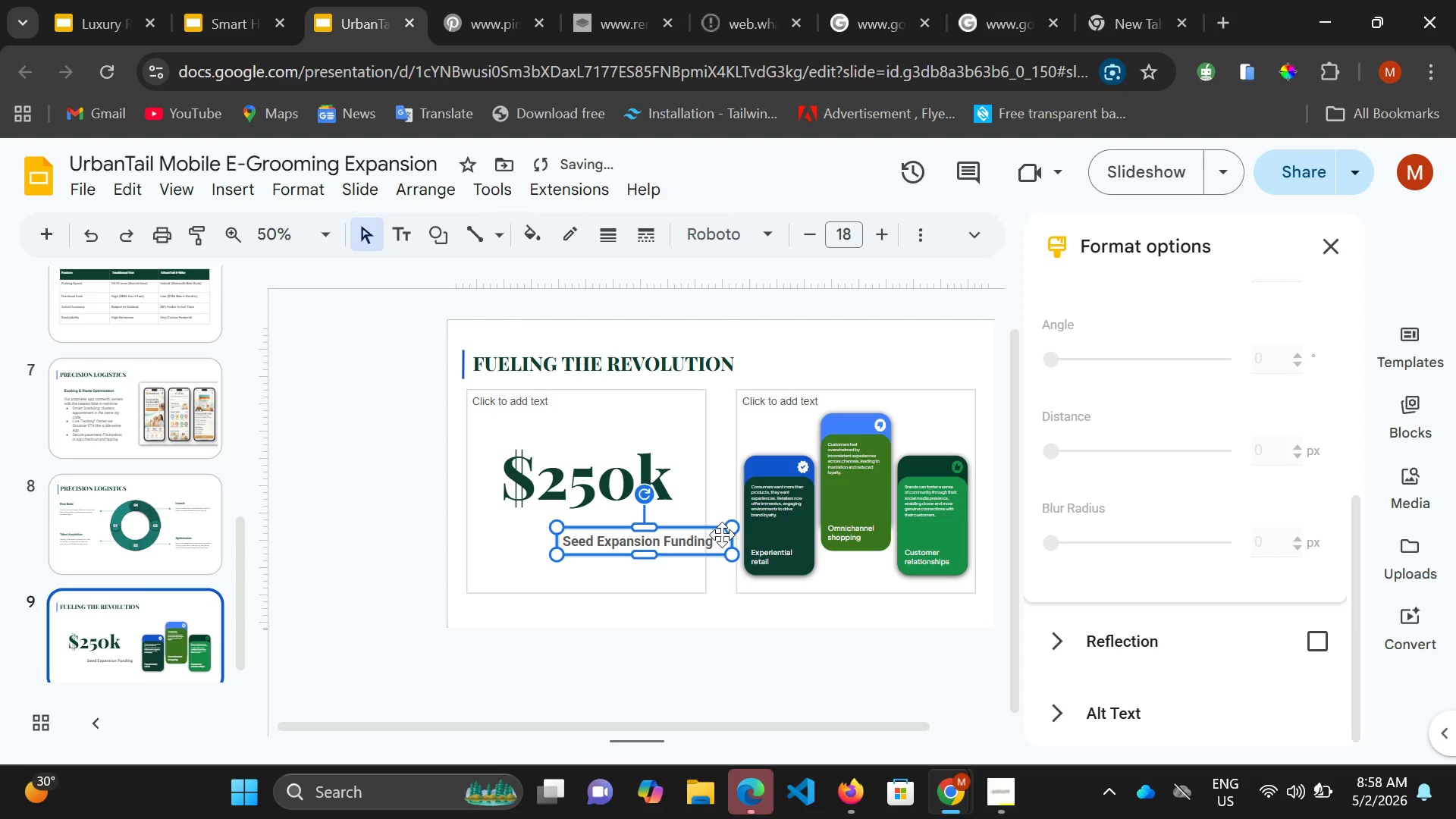 
left_click_drag(start_coordinate=[723, 537], to_coordinate=[718, 535])
 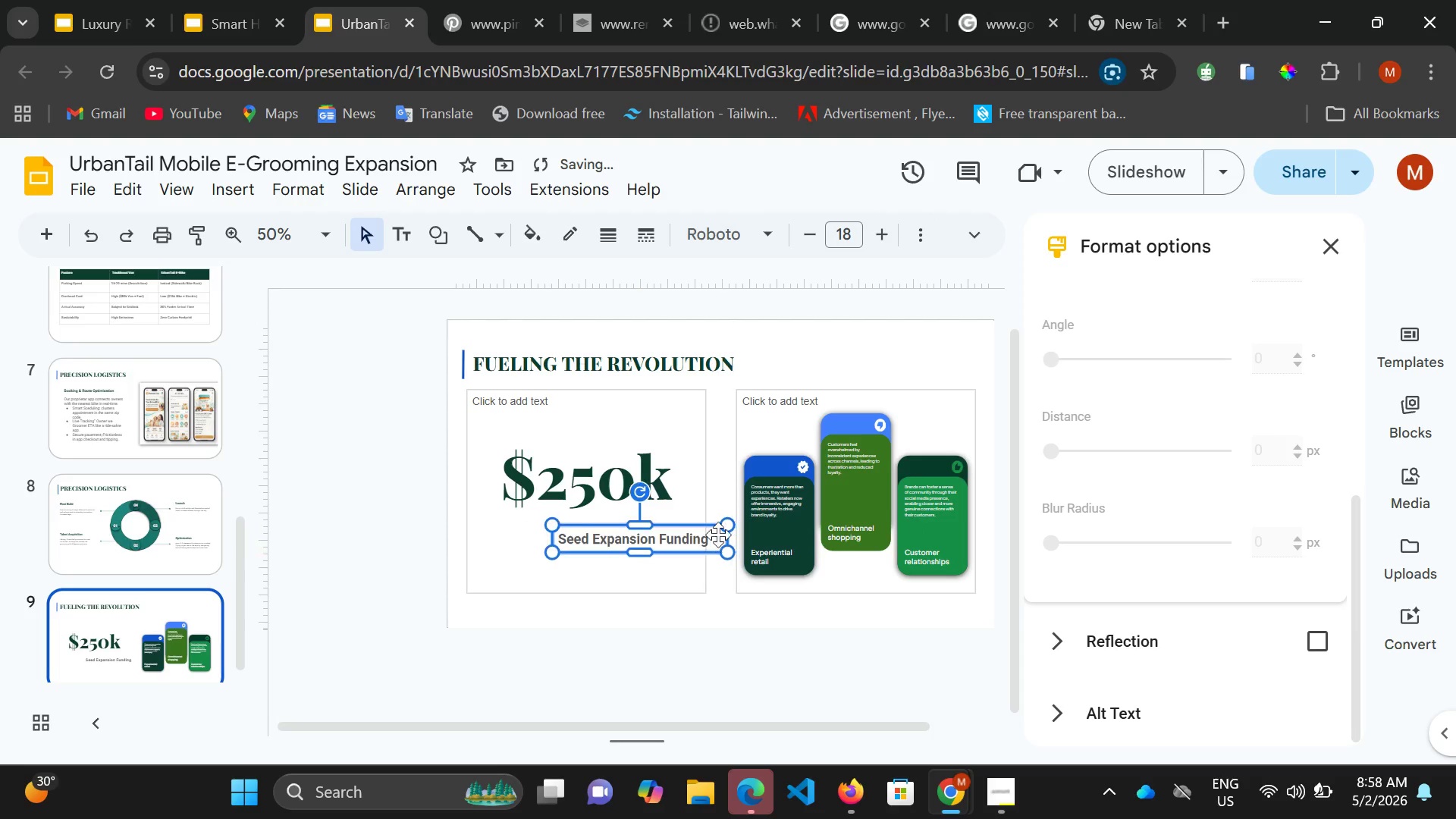 
double_click([718, 535])
 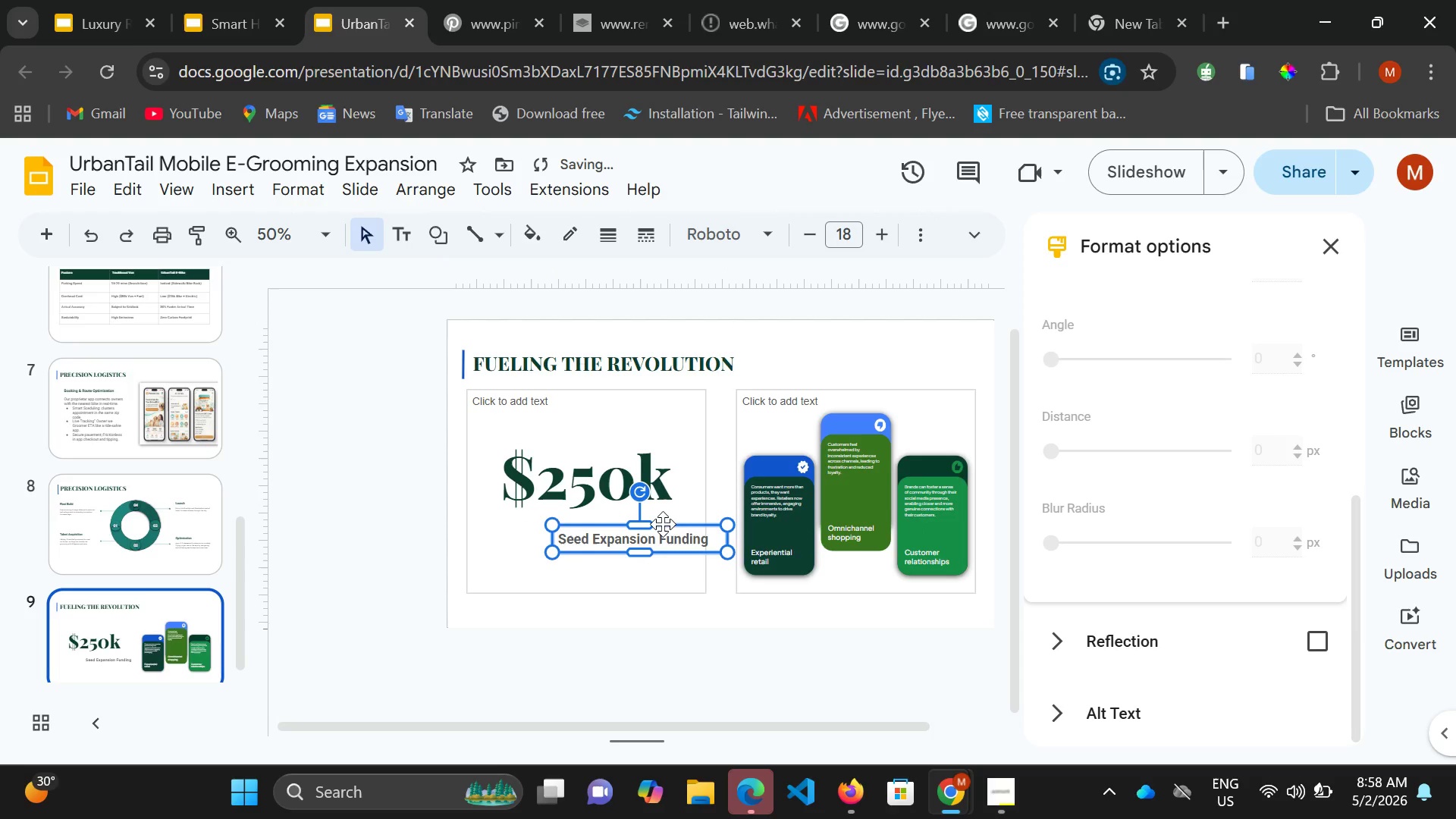 
left_click_drag(start_coordinate=[663, 524], to_coordinate=[617, 510])
 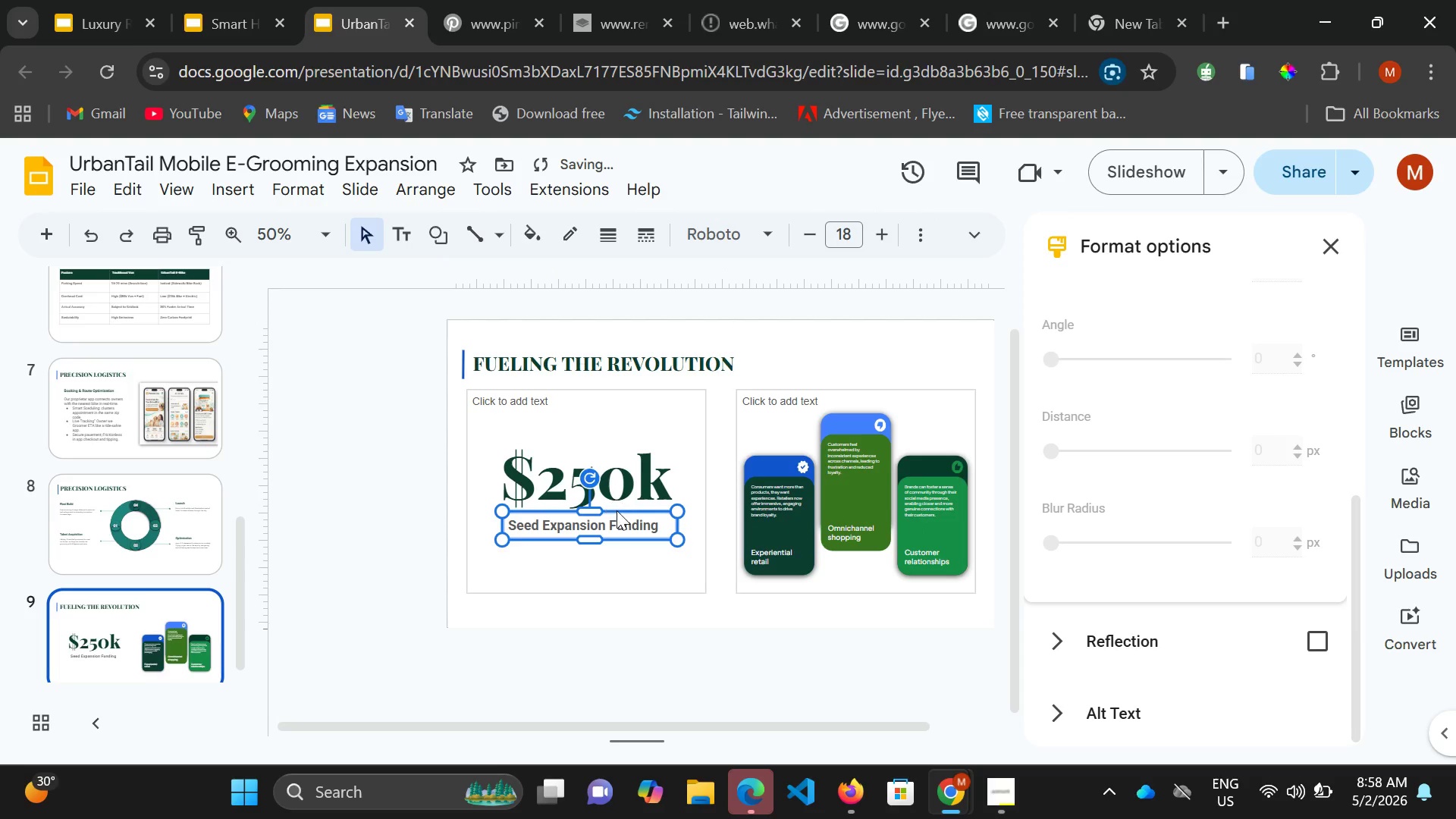 
double_click([617, 510])
 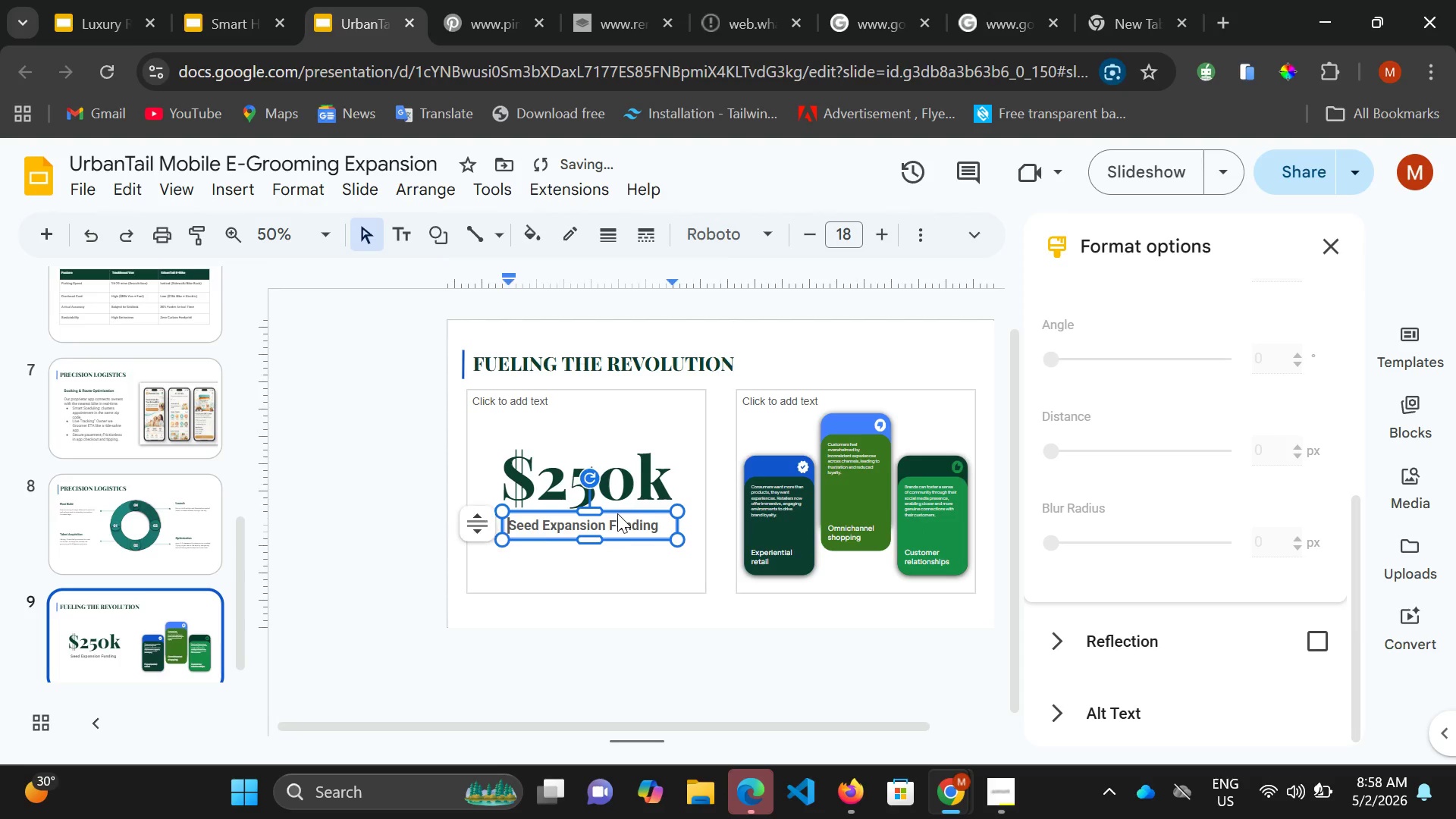 
triple_click([617, 510])
 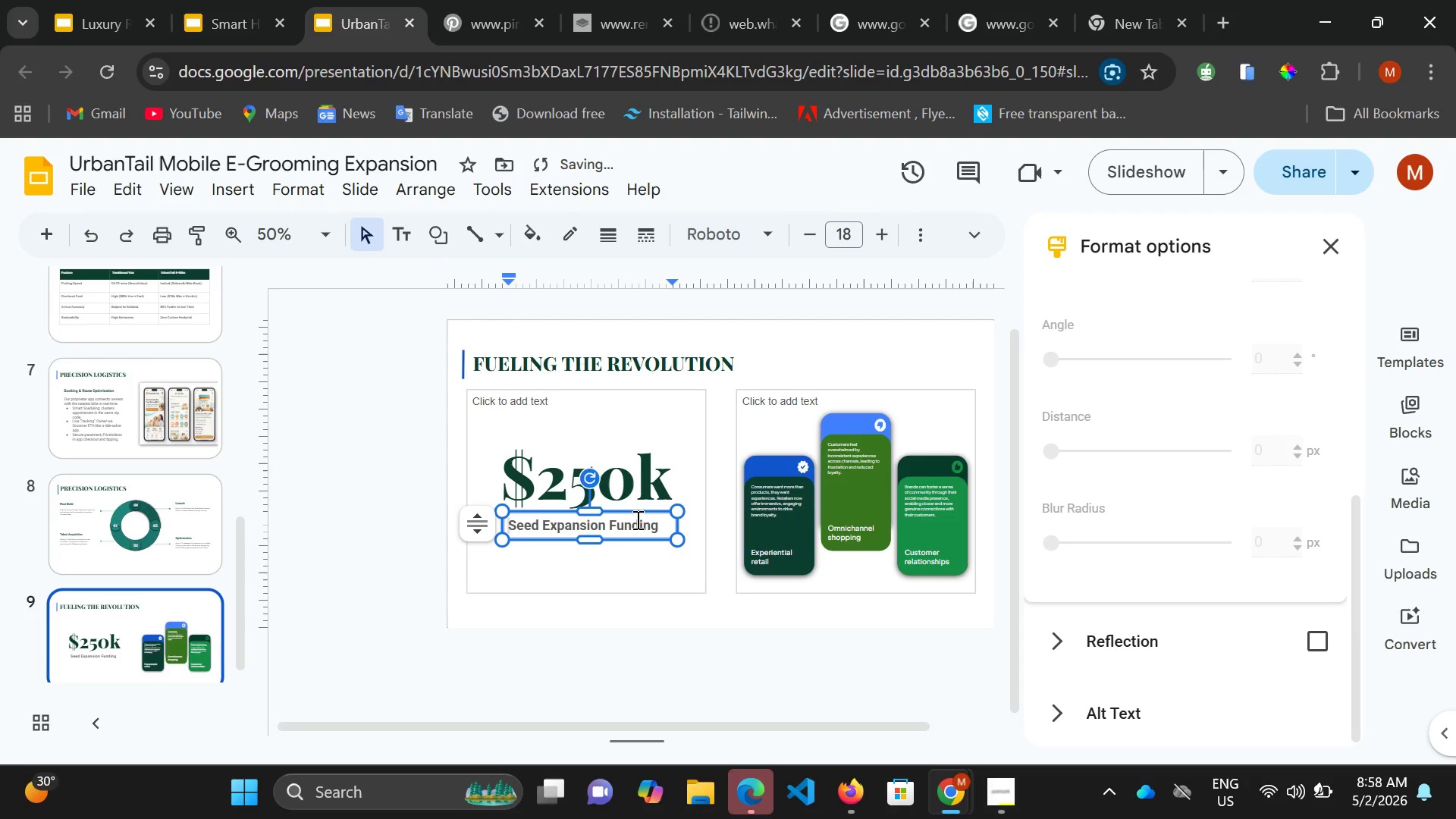 
left_click([636, 519])
 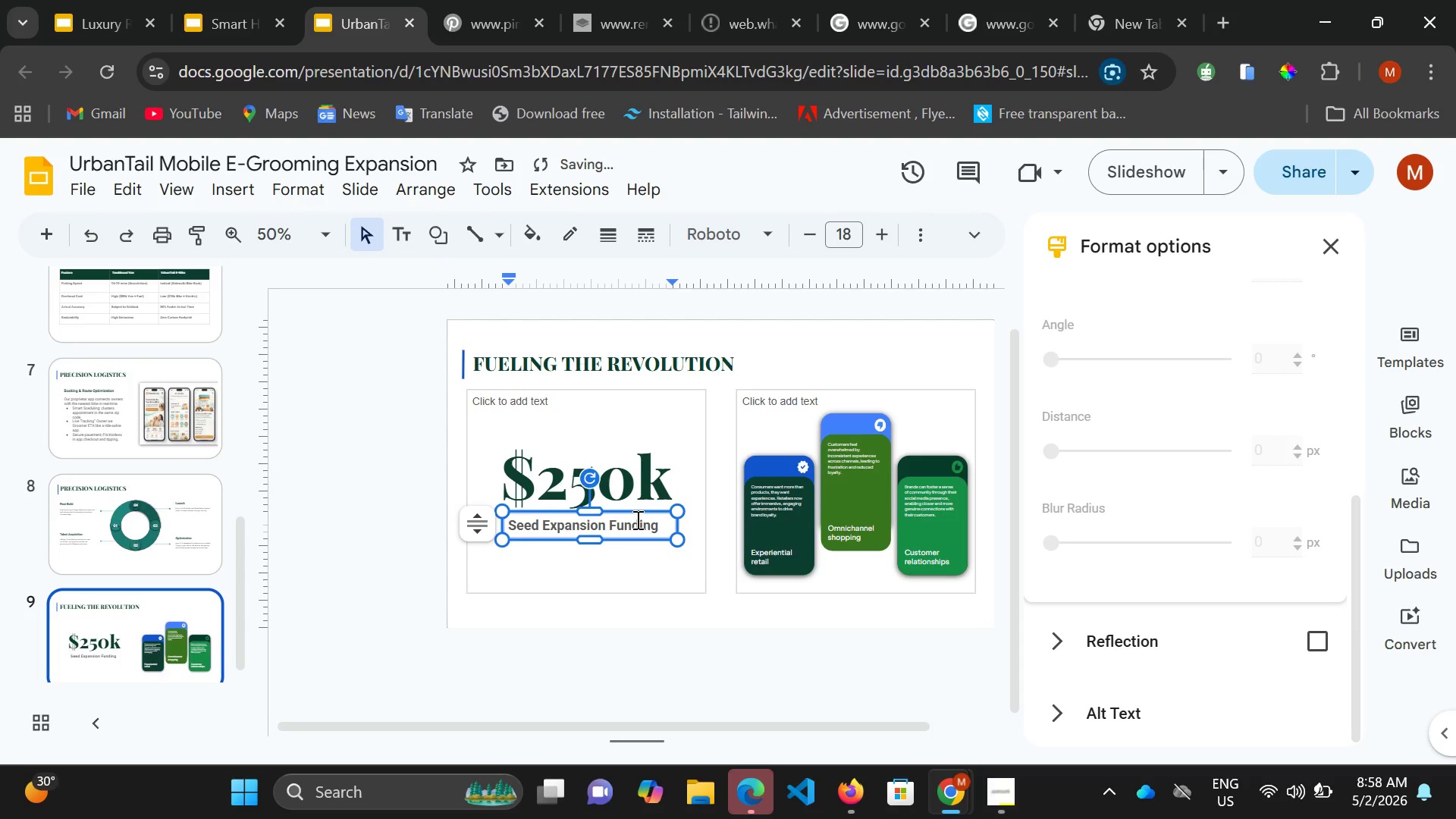 
key(Control+A)
 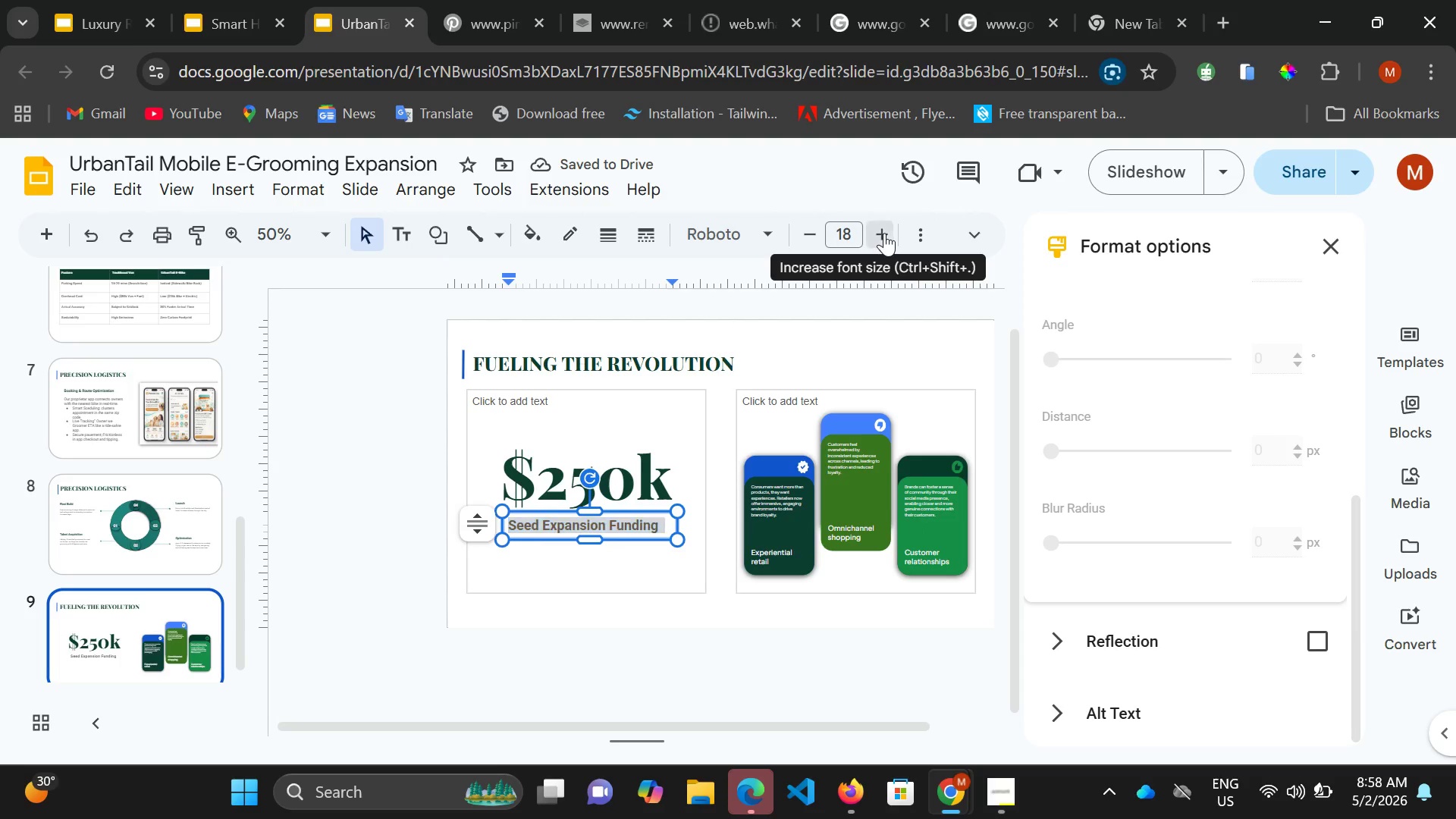 
double_click([884, 233])
 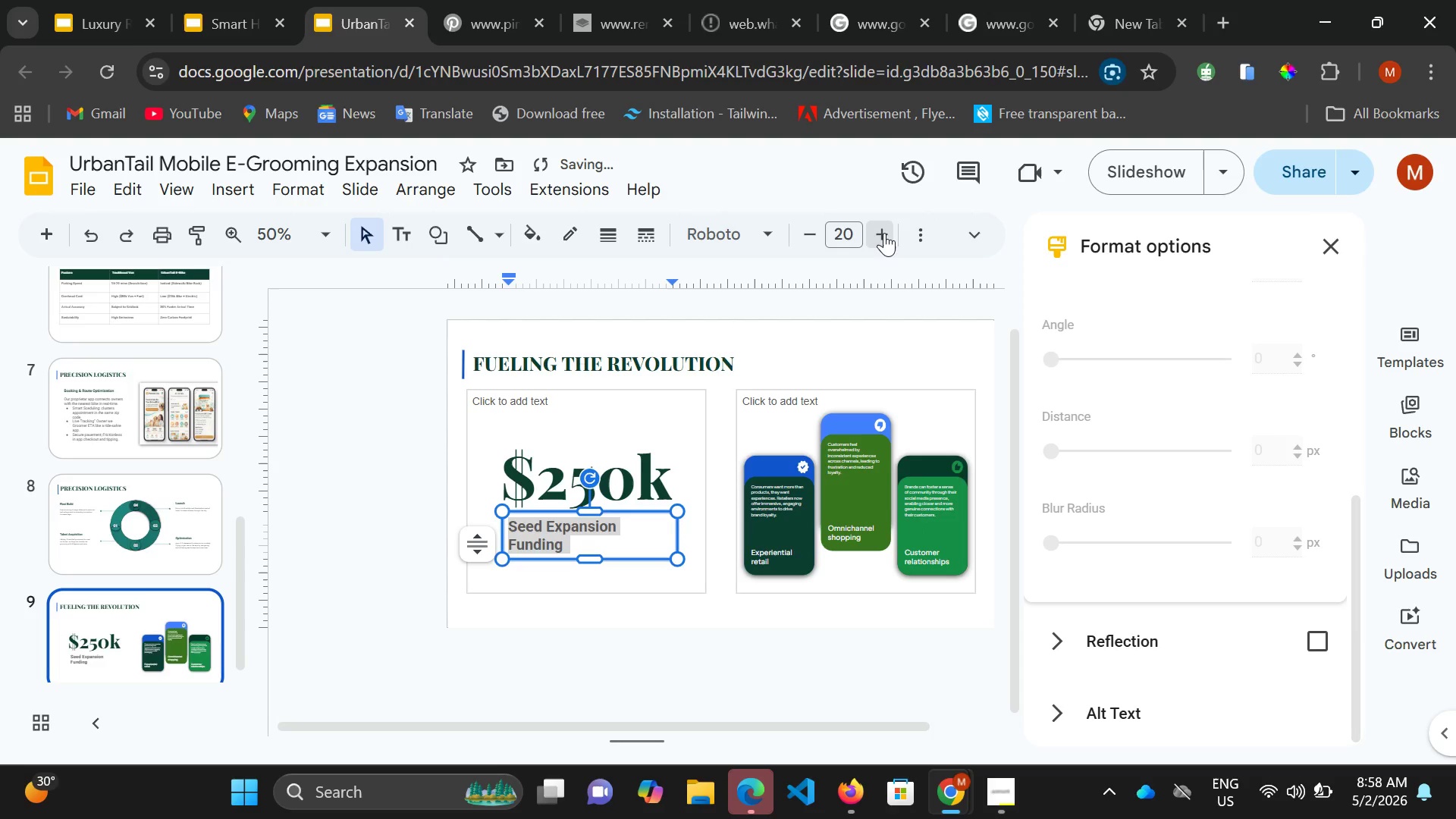 
triple_click([884, 233])
 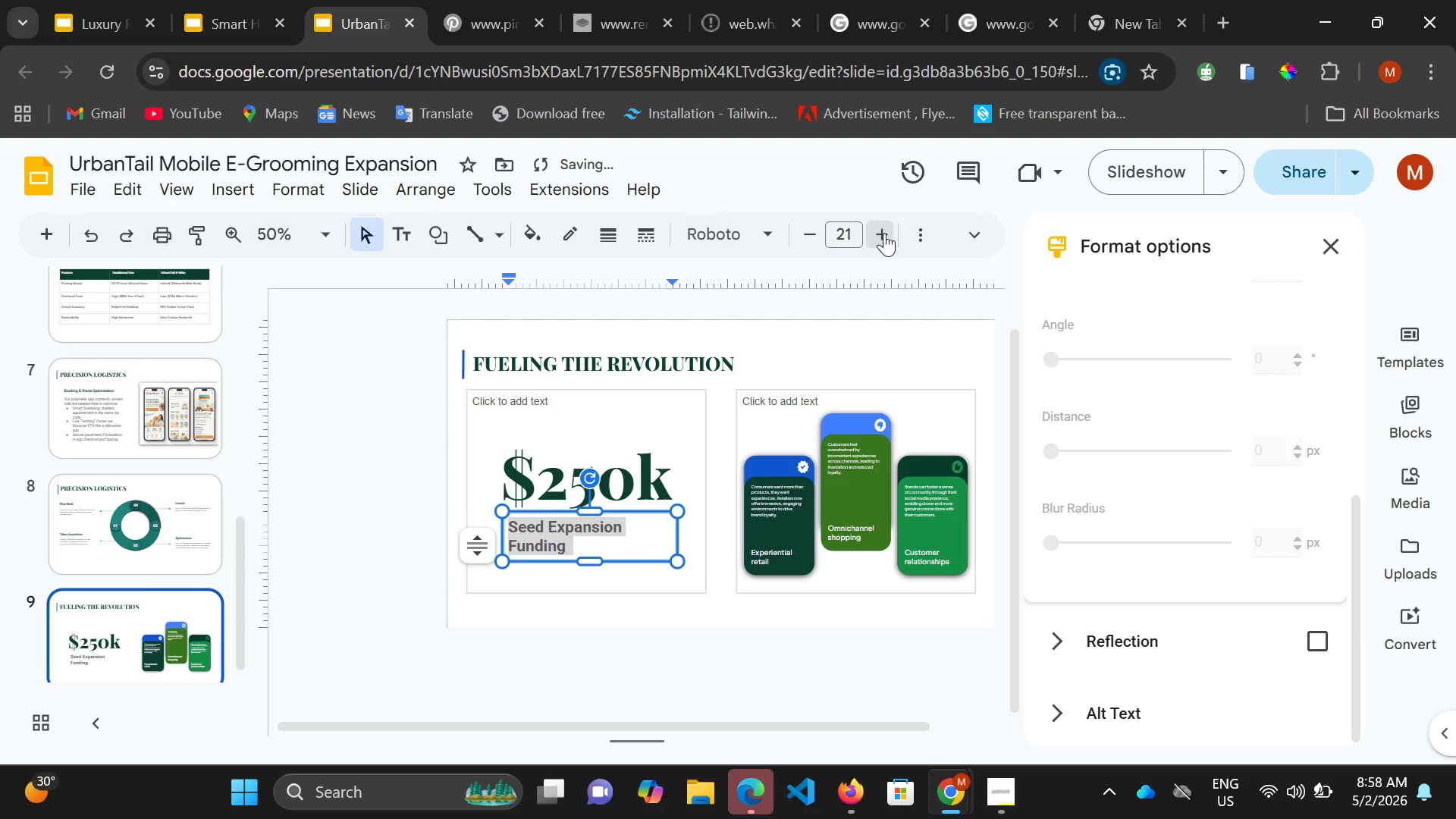 
triple_click([884, 233])
 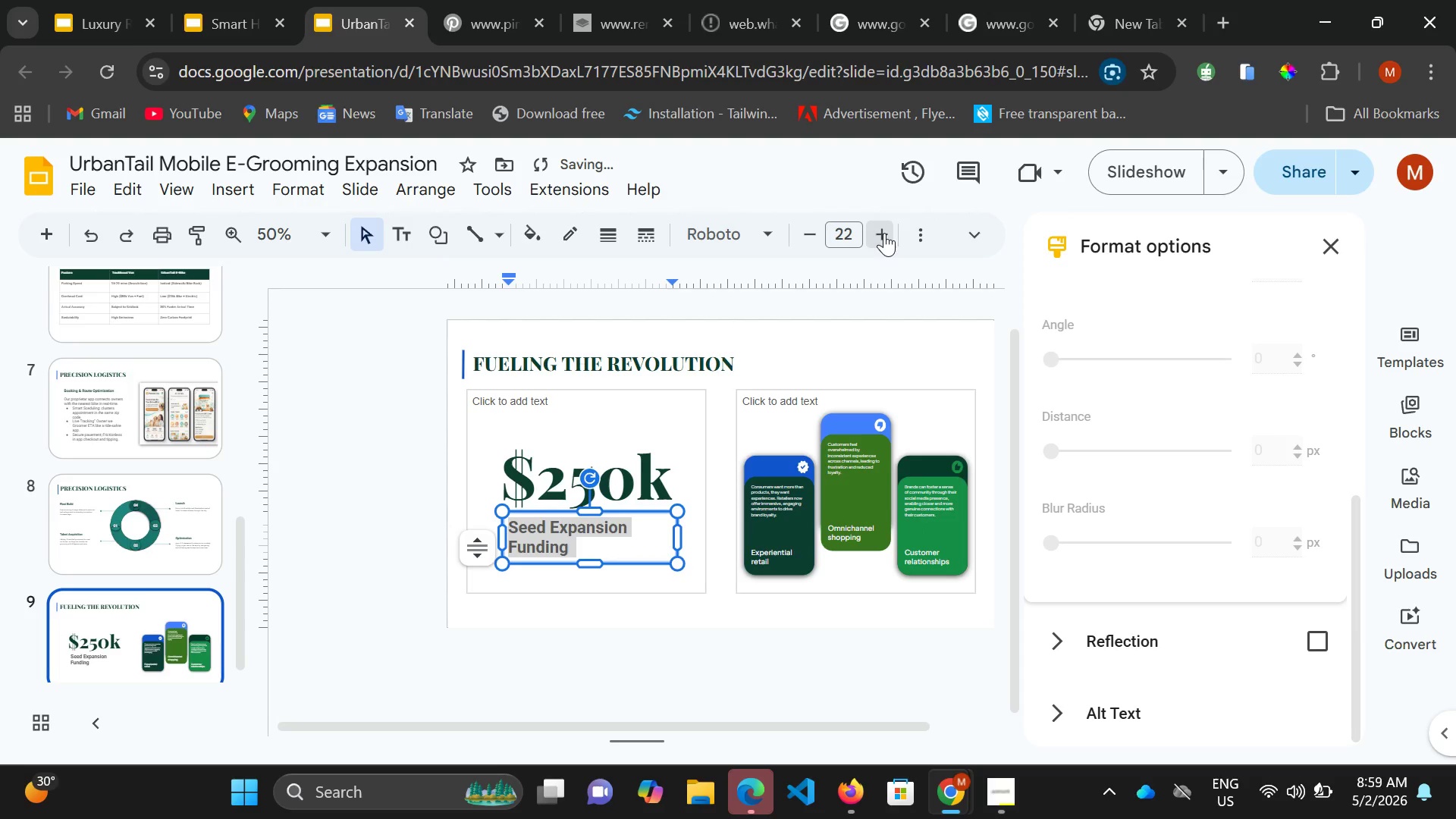 
triple_click([884, 233])
 